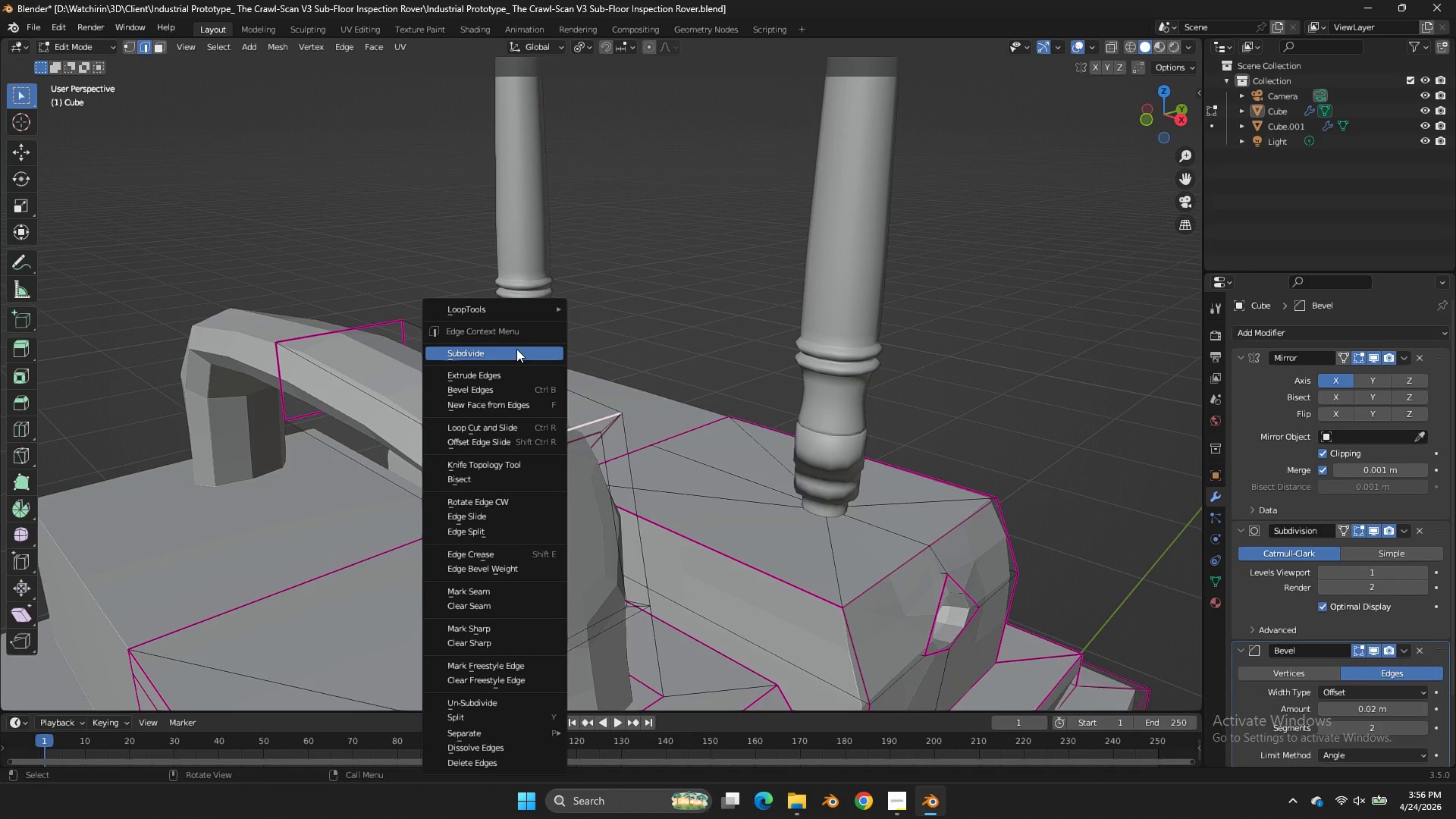 
left_click([516, 349])
 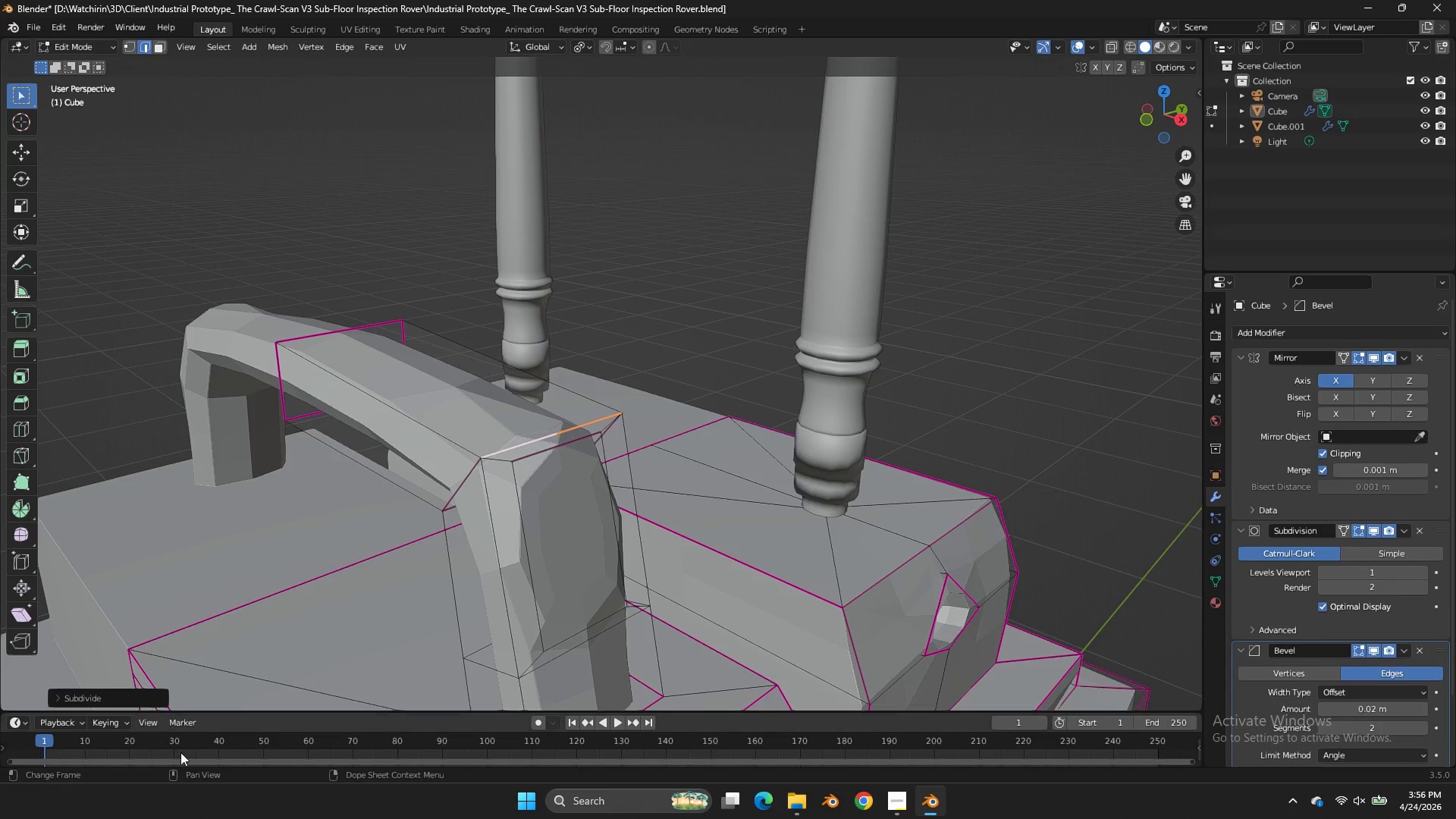 
left_click([155, 695])
 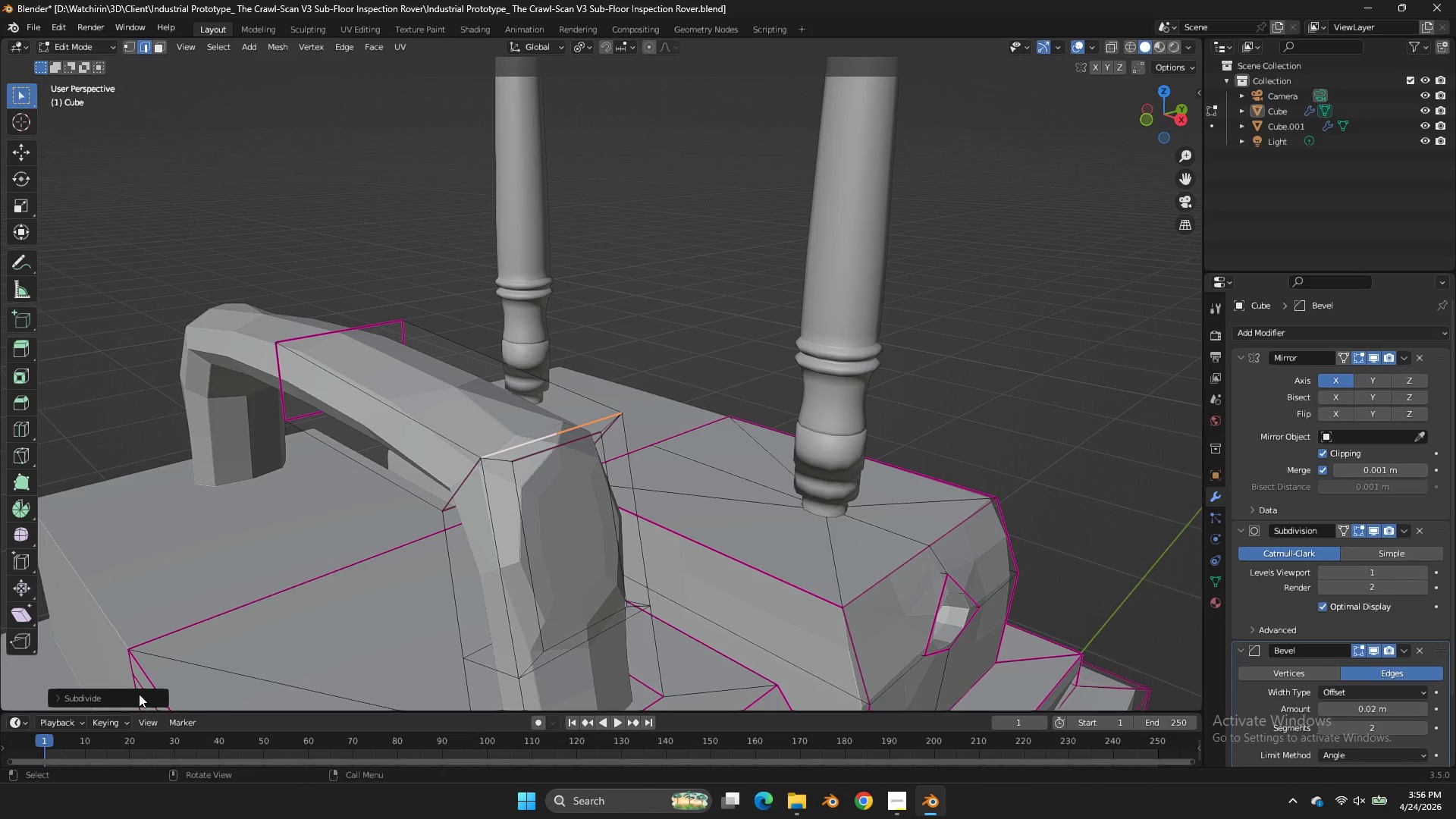 
left_click([139, 694])
 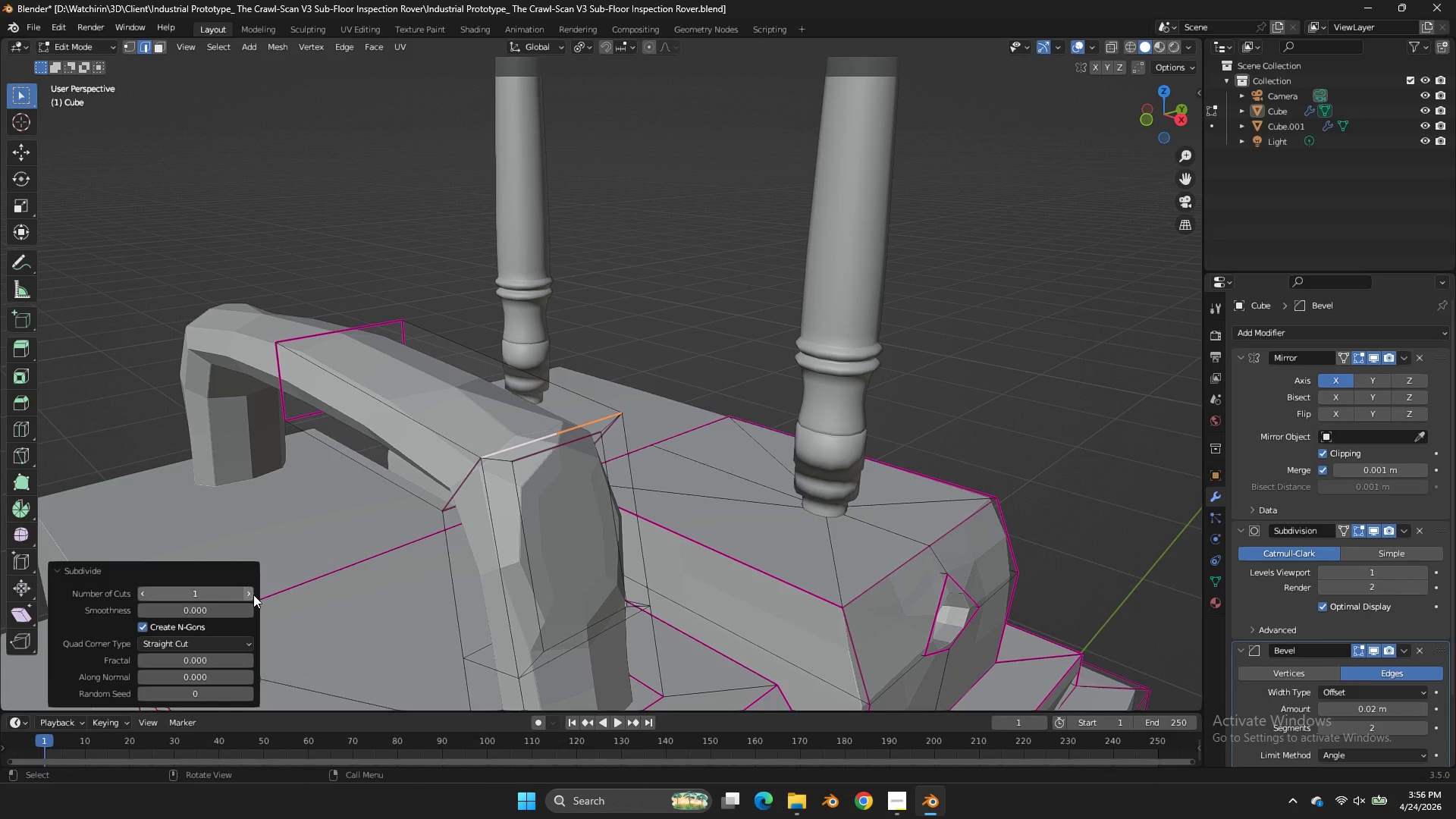 
left_click([253, 595])
 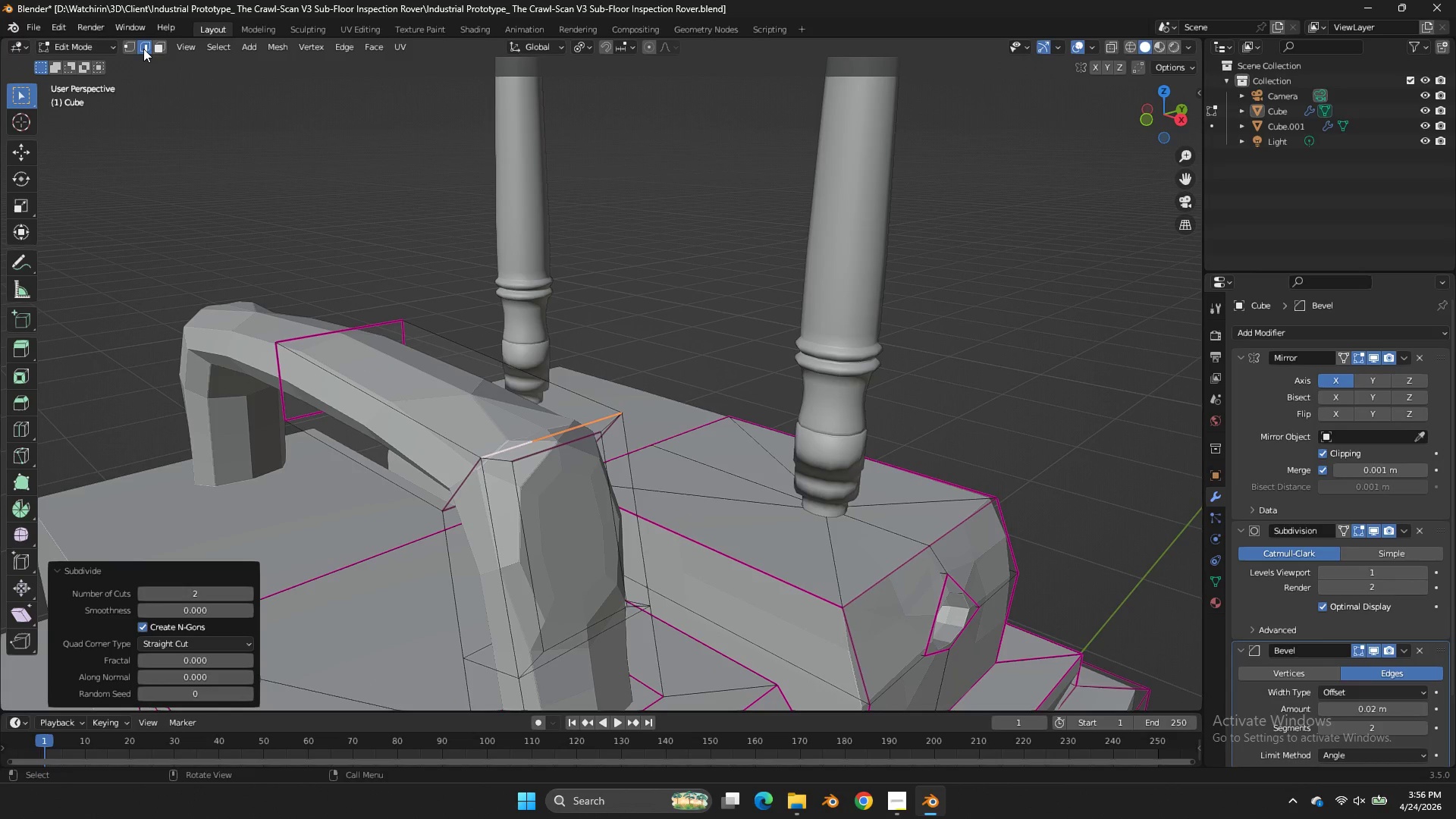 
left_click([143, 47])
 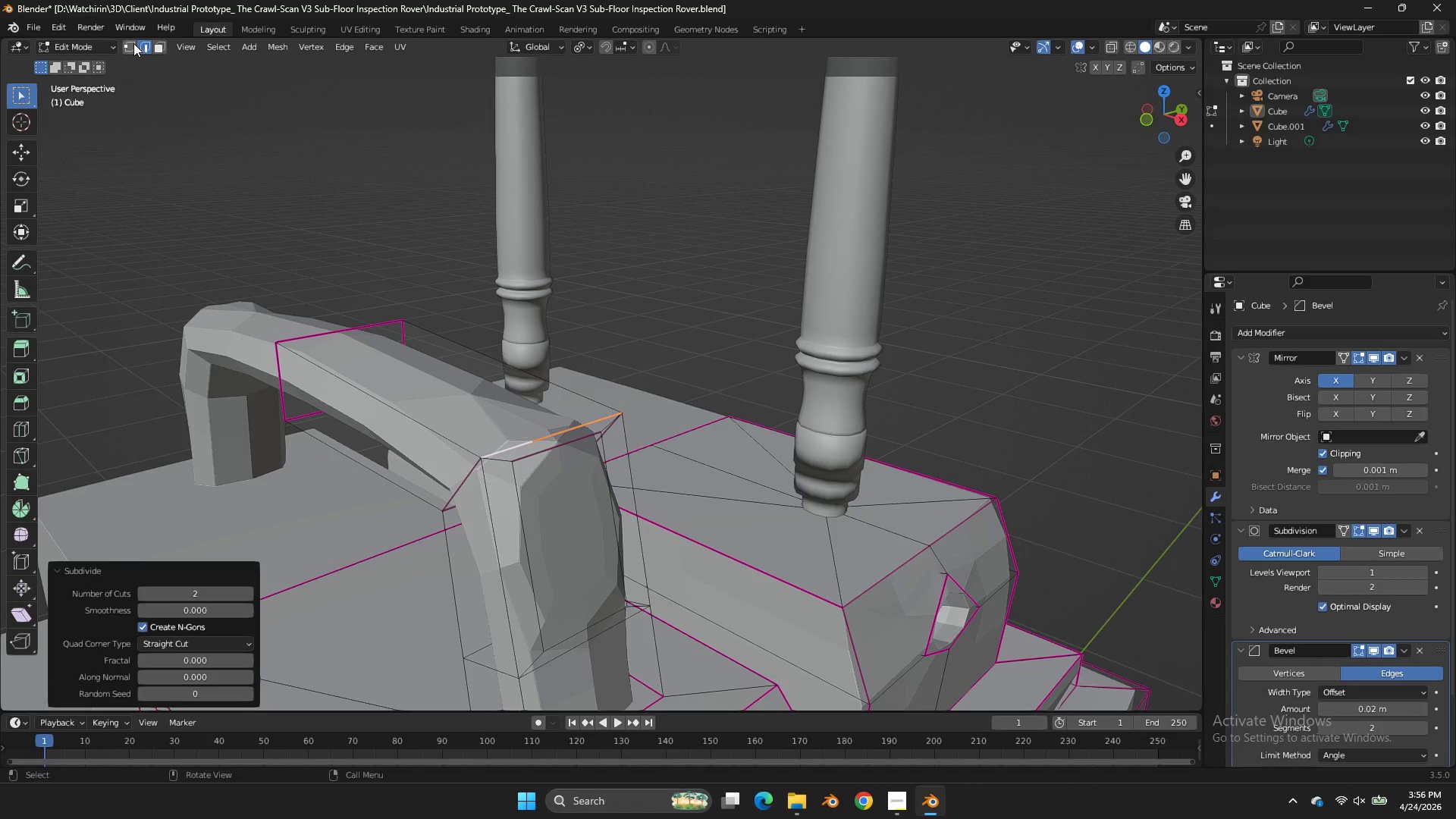 
left_click([133, 43])
 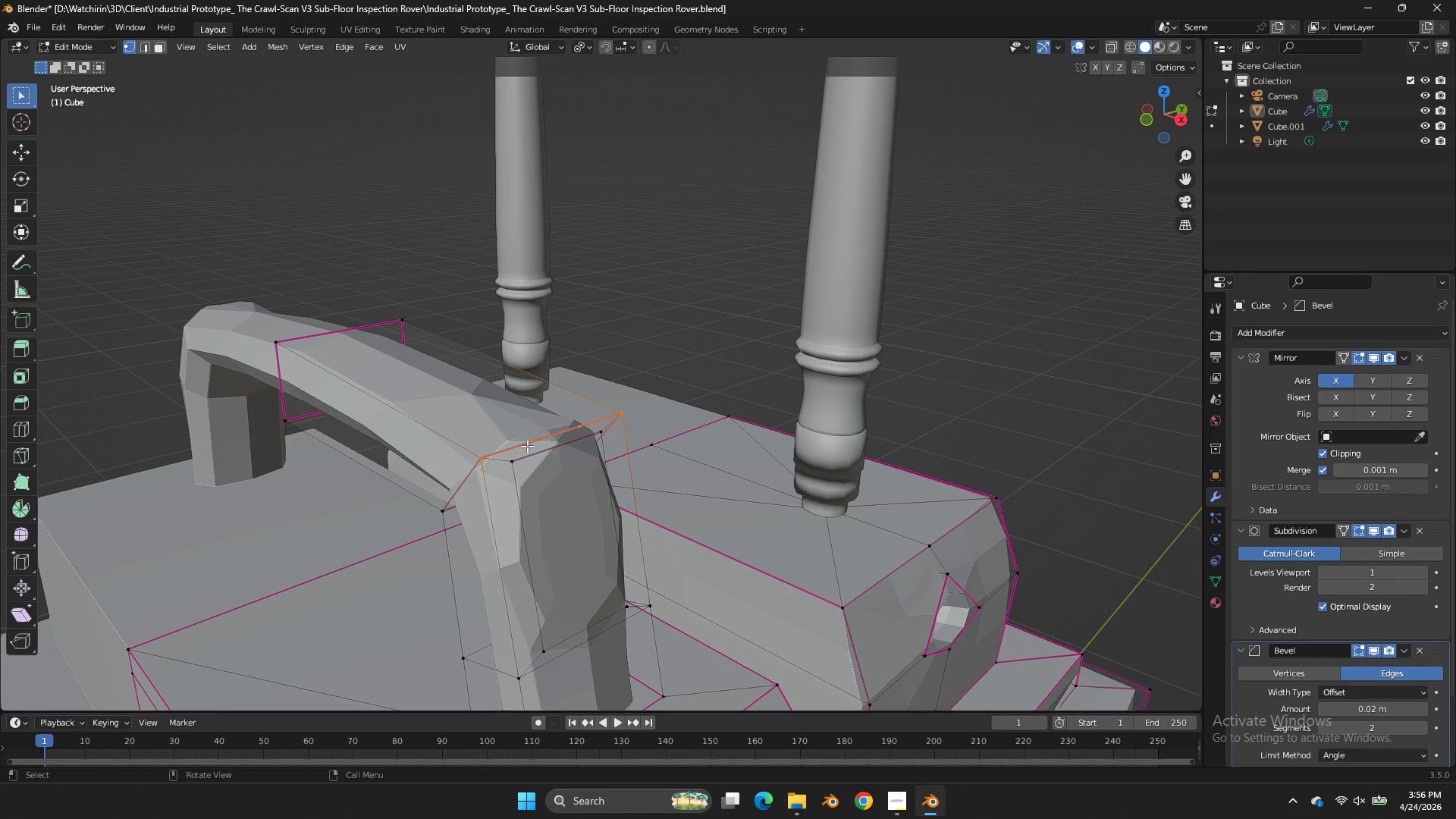 
left_click([526, 432])
 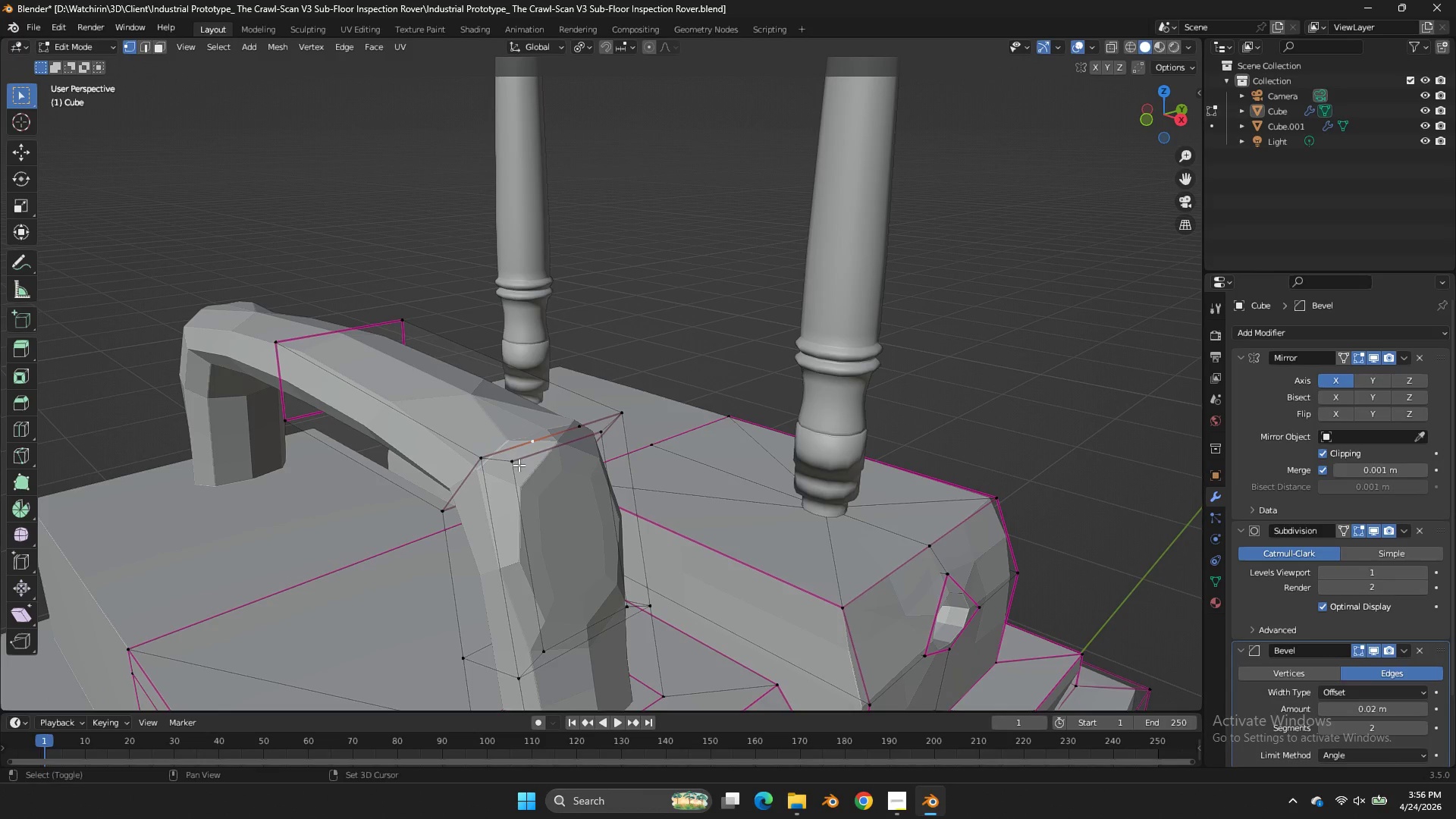 
hold_key(key=ShiftLeft, duration=1.92)
double_click([529, 453])
 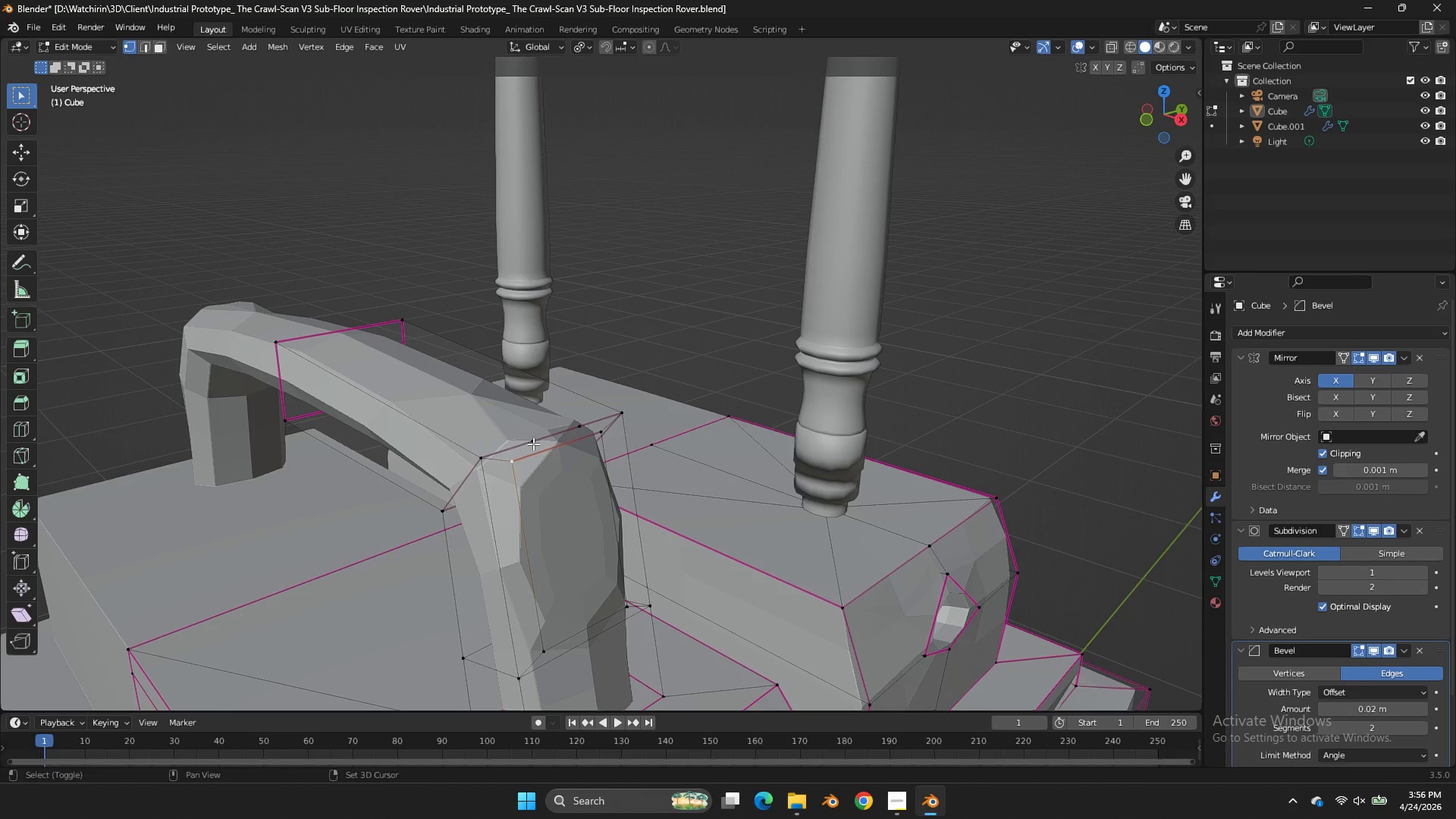 
left_click([534, 443])
 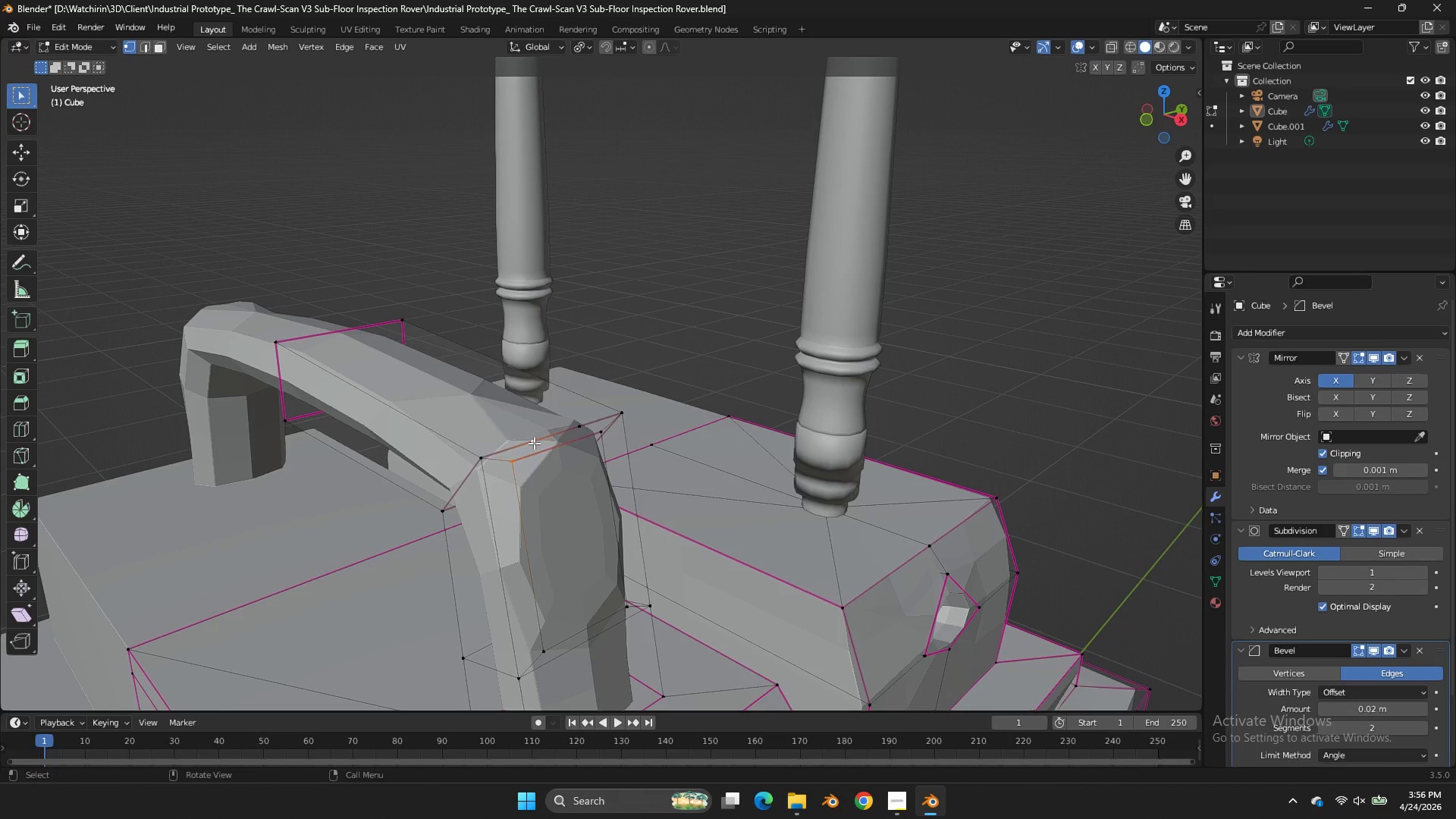 
key(M)
 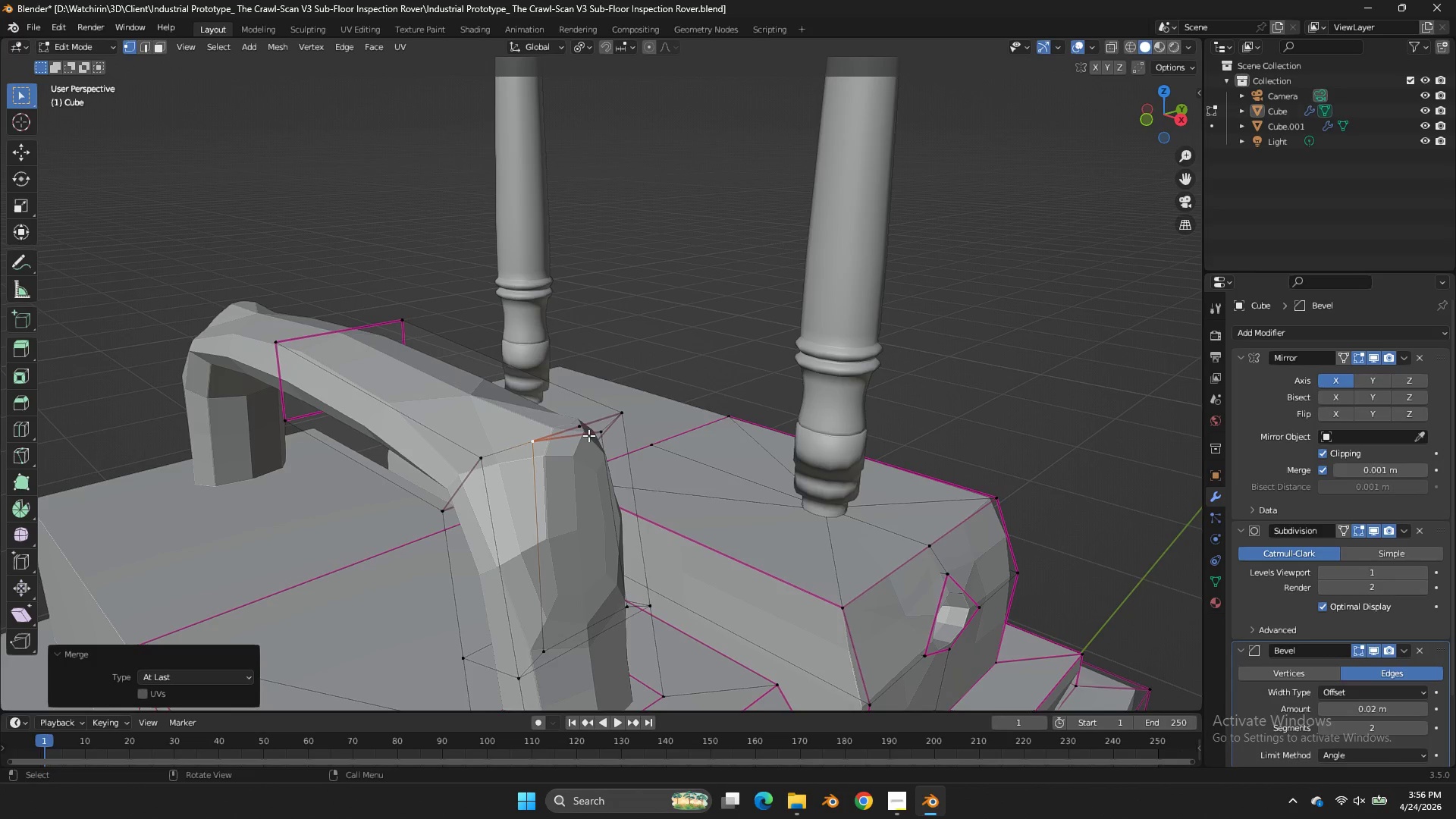 
double_click([594, 437])
 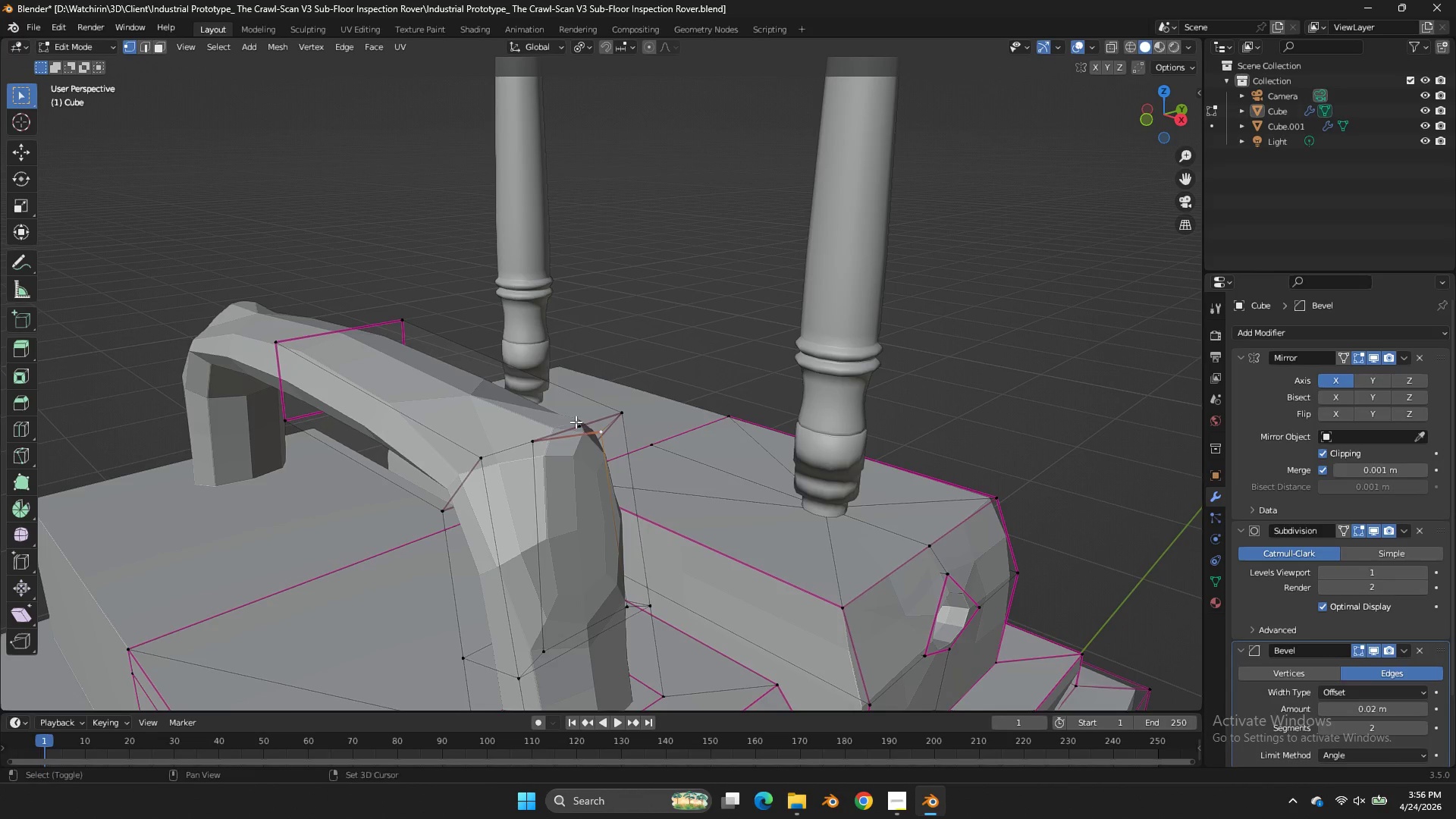 
hold_key(key=ShiftLeft, duration=0.34)
triple_click([576, 422])
 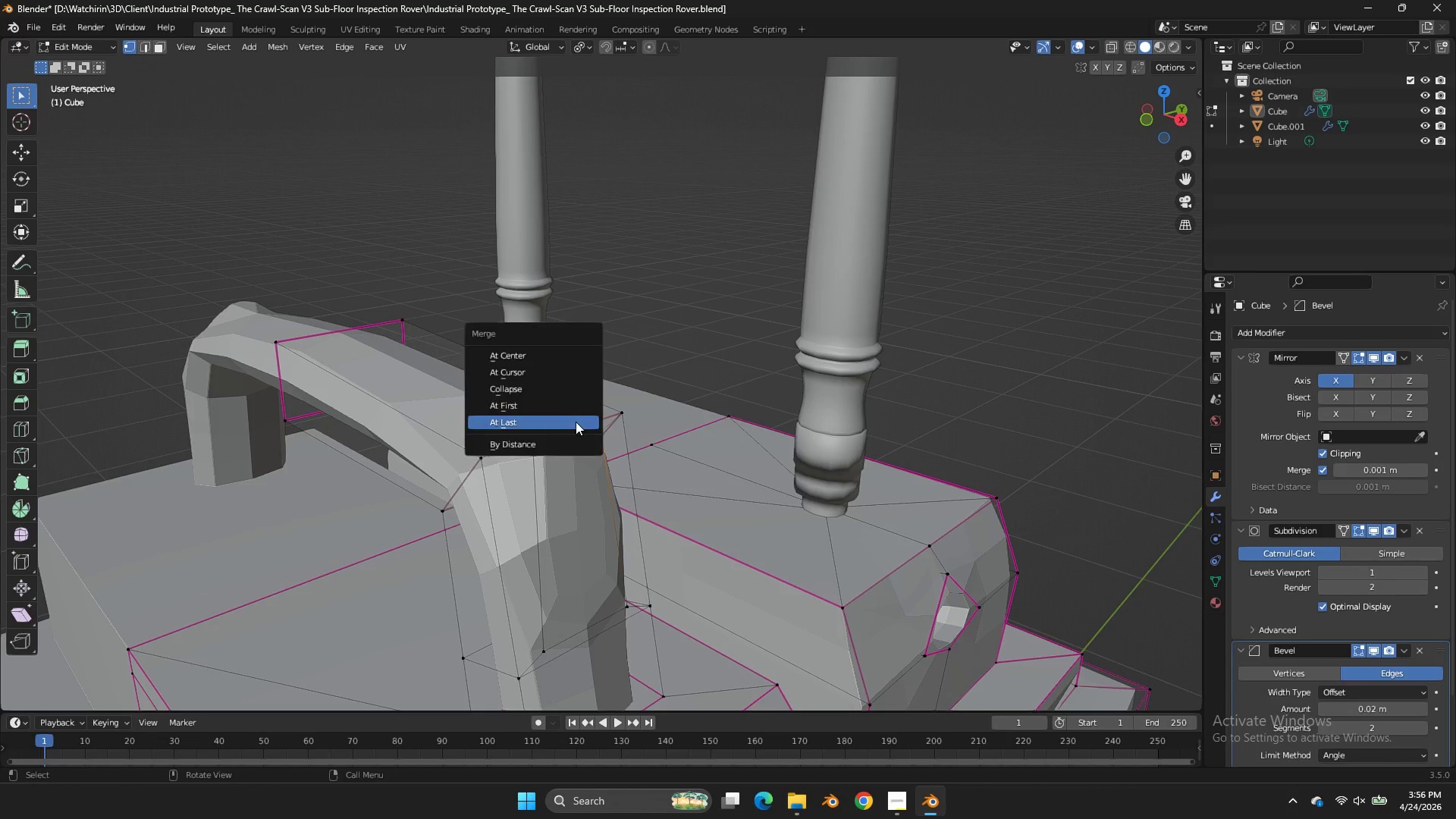 
key(M)
 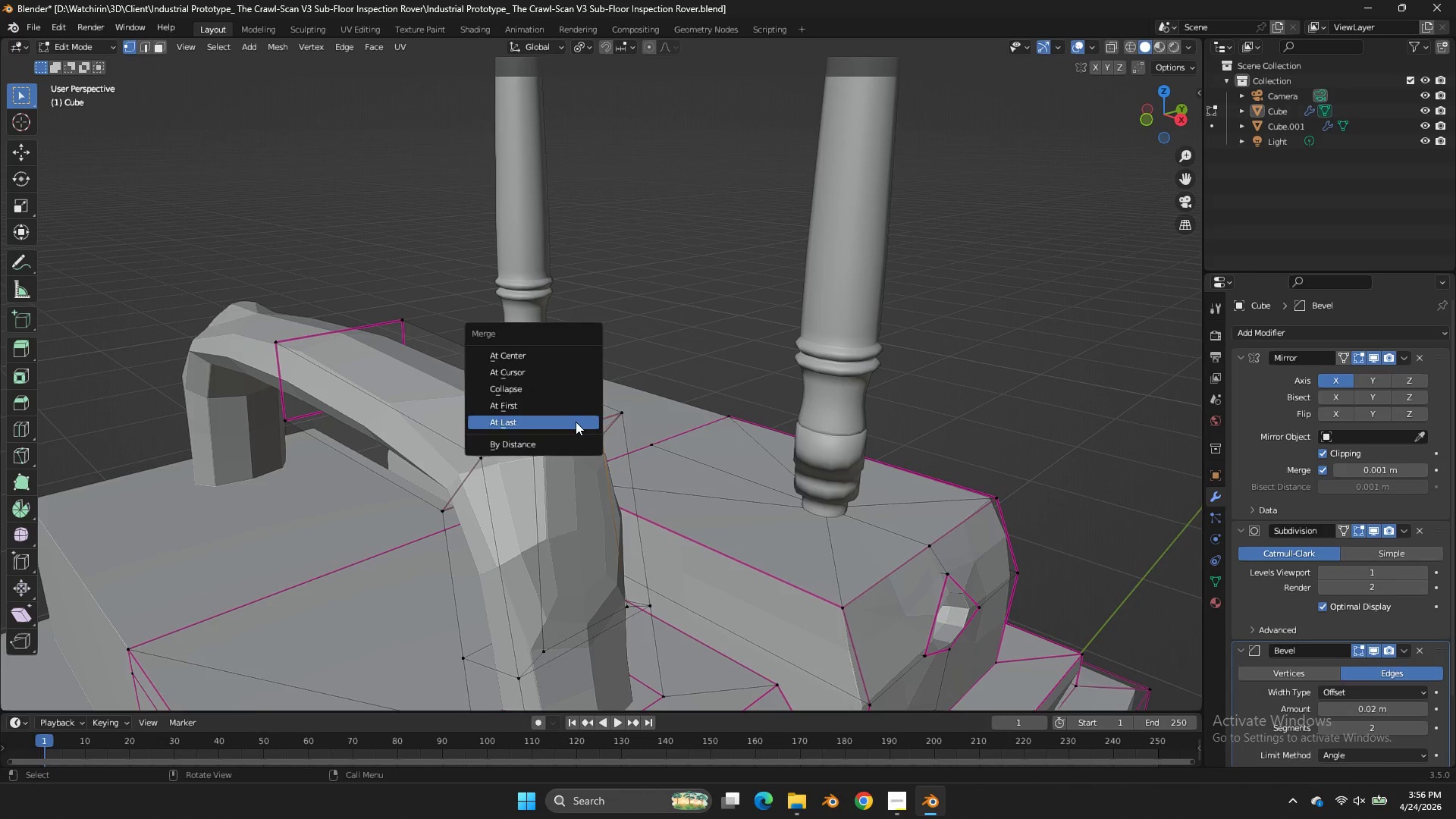 
left_click([576, 422])
 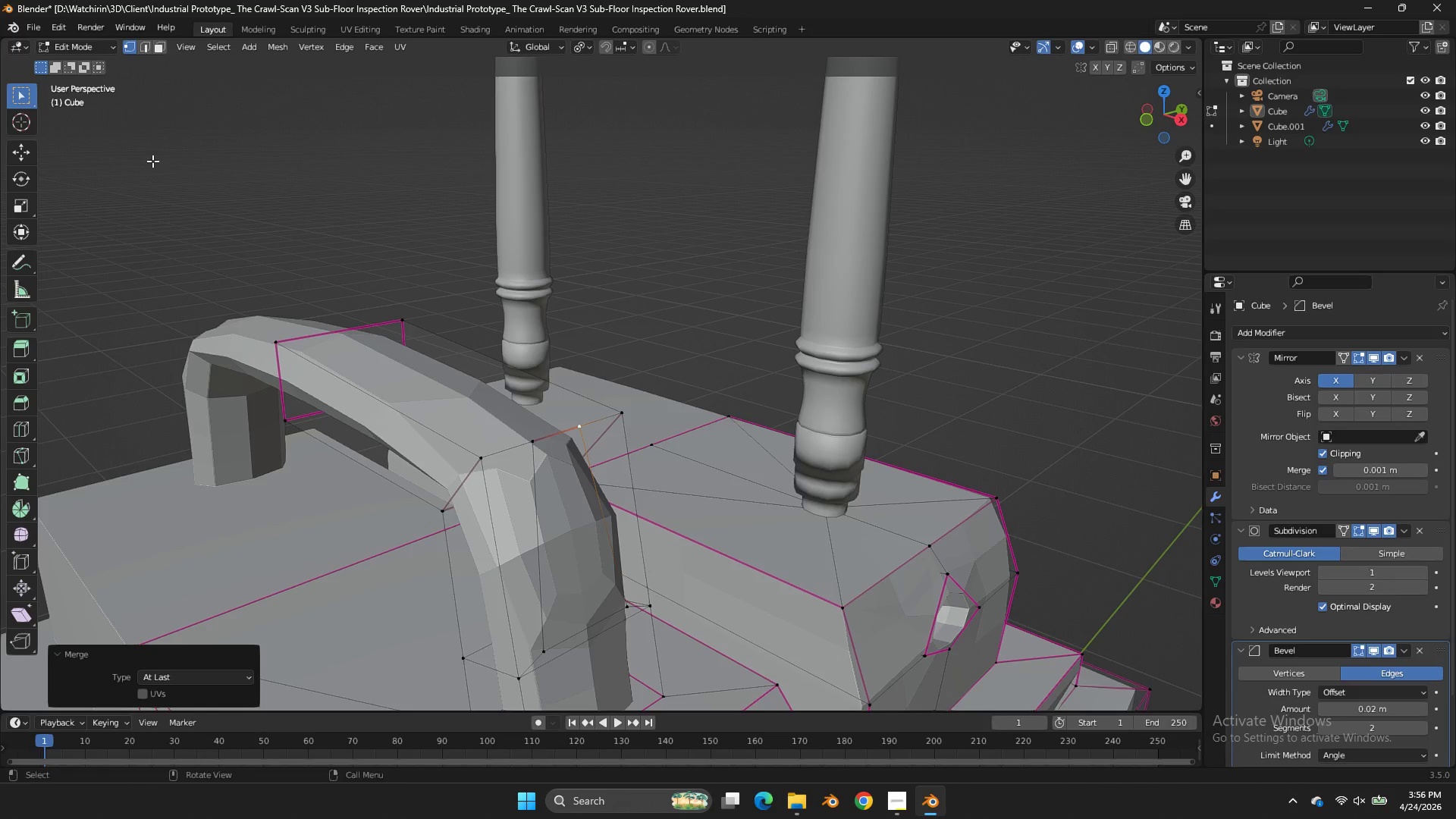 
wait(6.25)
 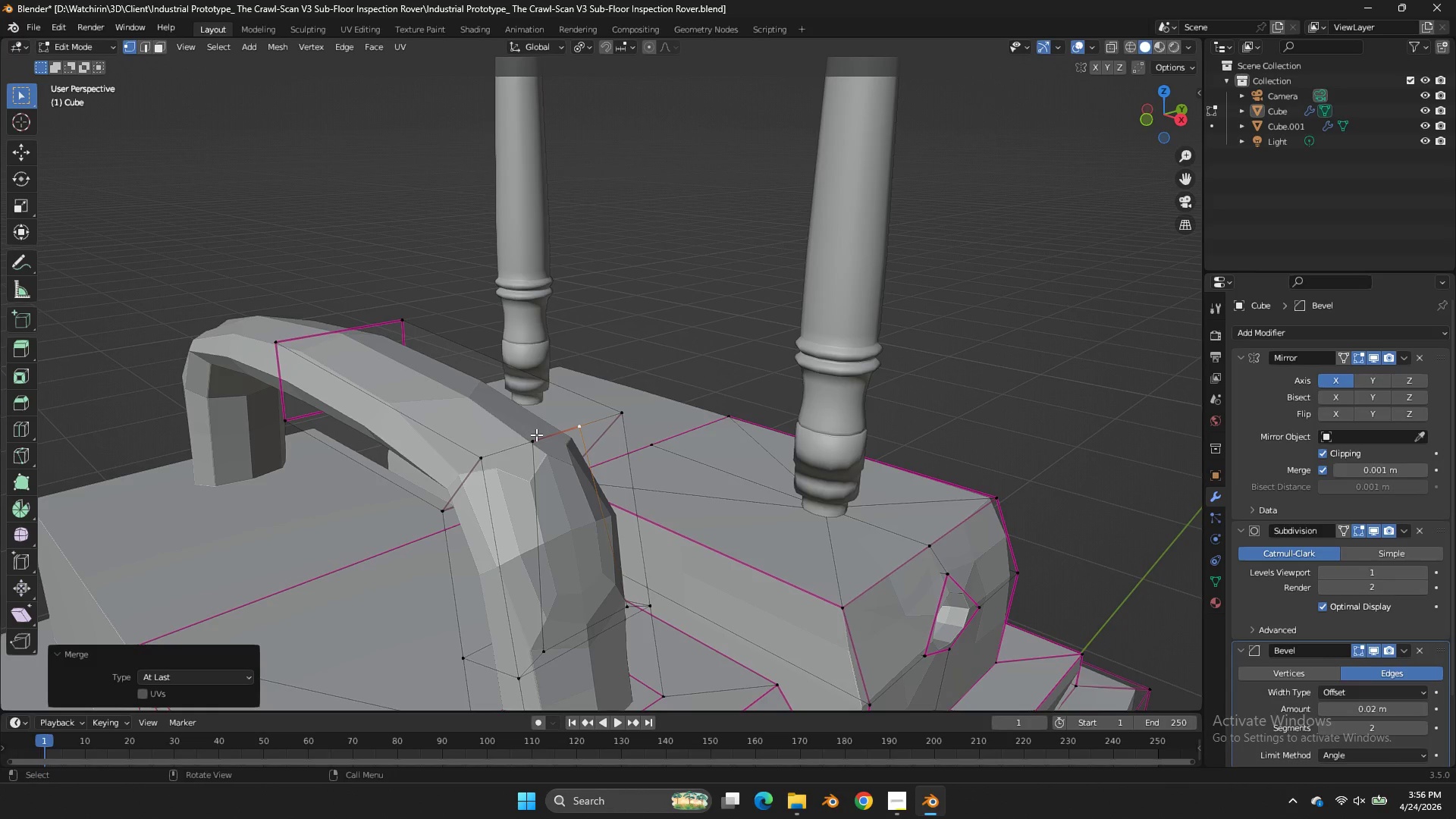 
left_click([585, 561])
 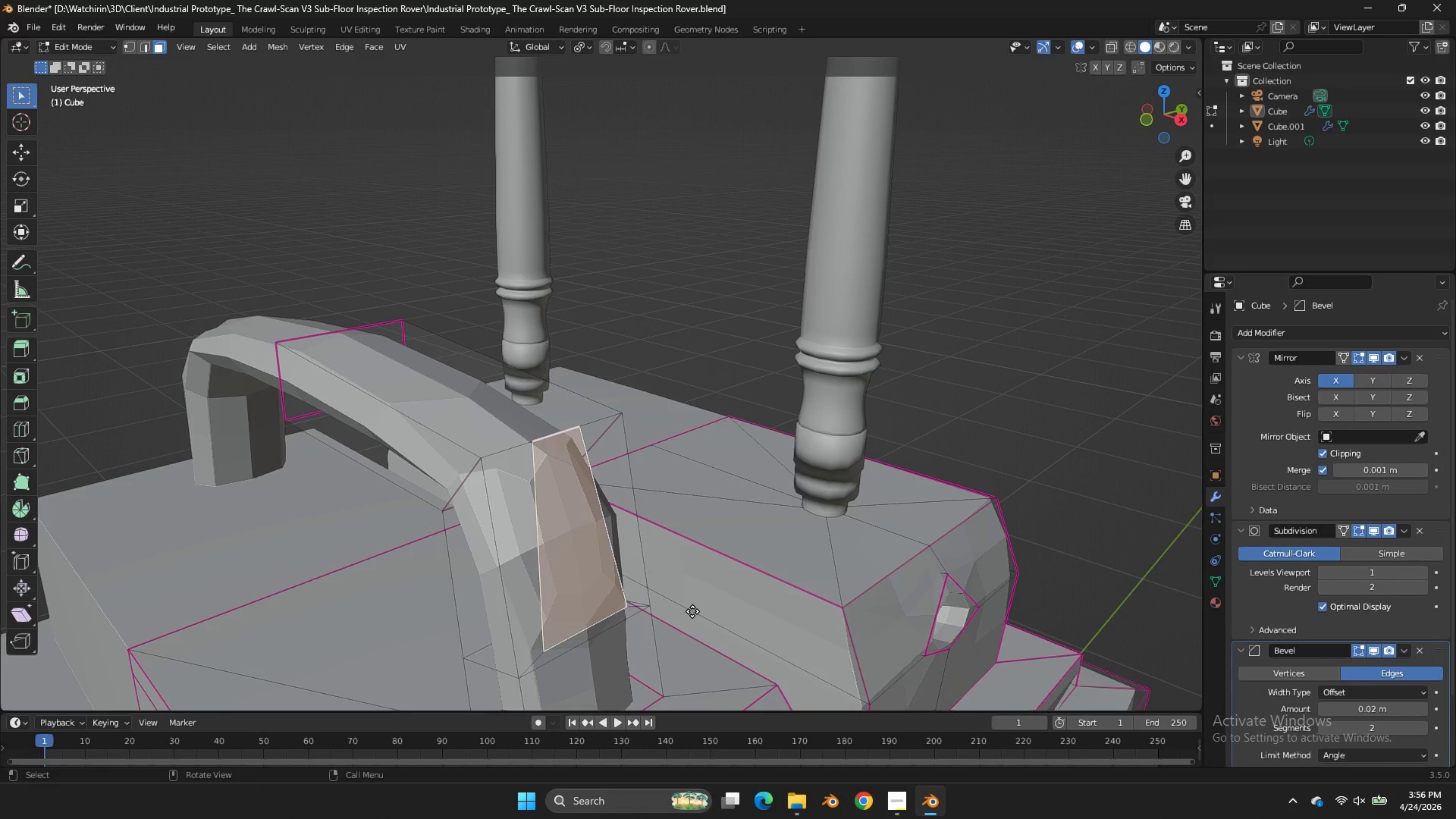 
key(E)
 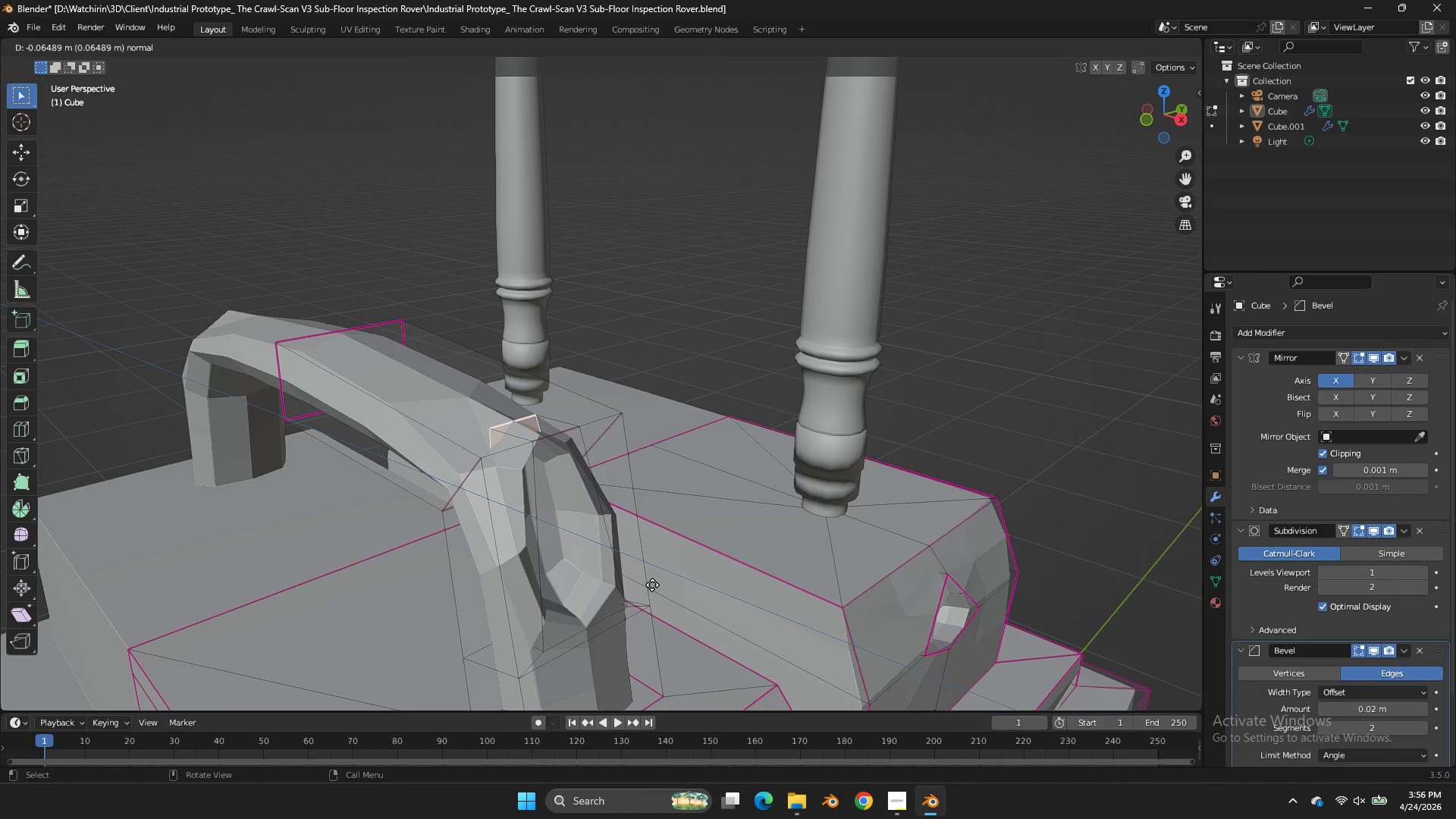 
left_click([652, 585])
 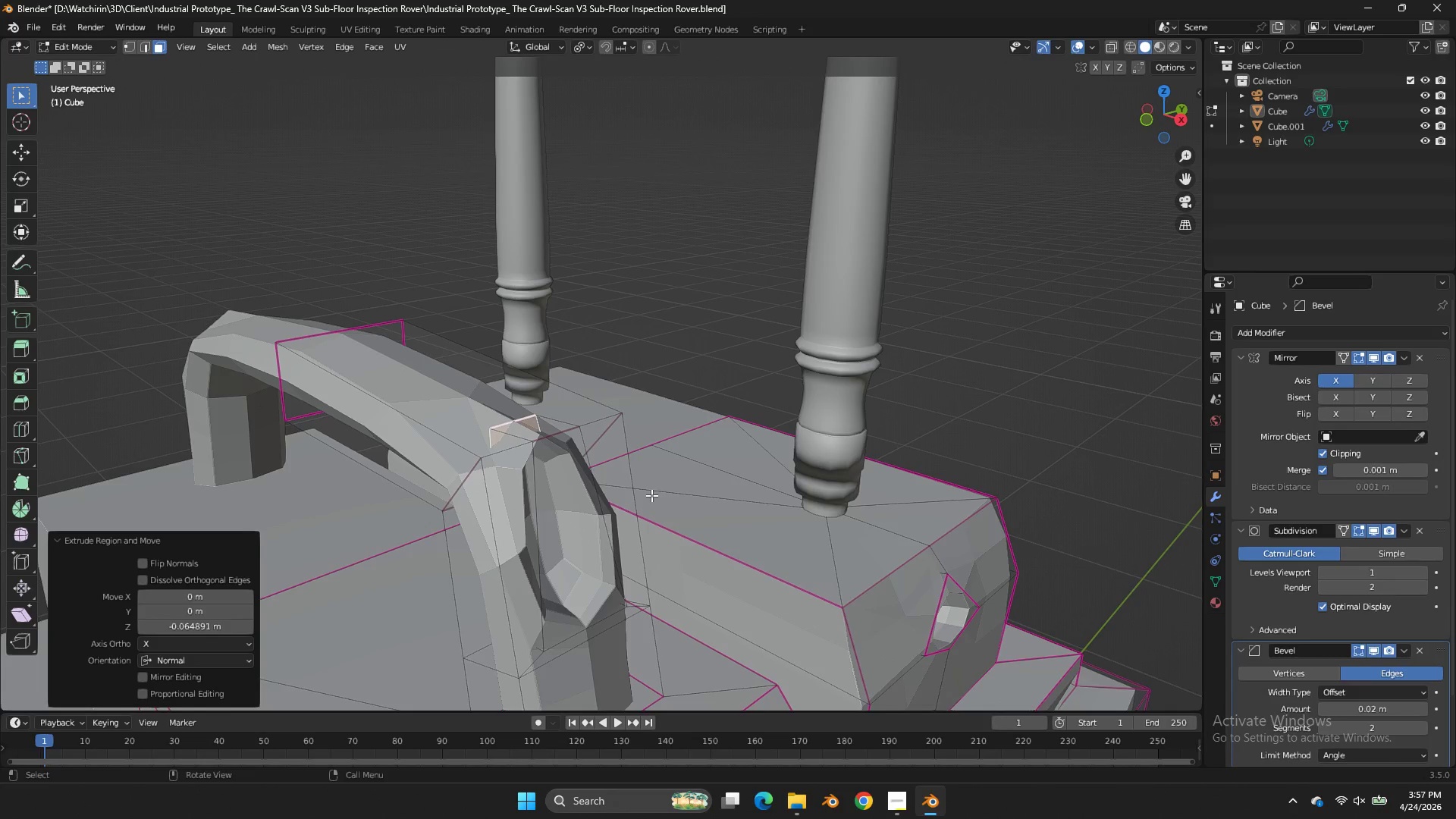 
key(Control+Z)
 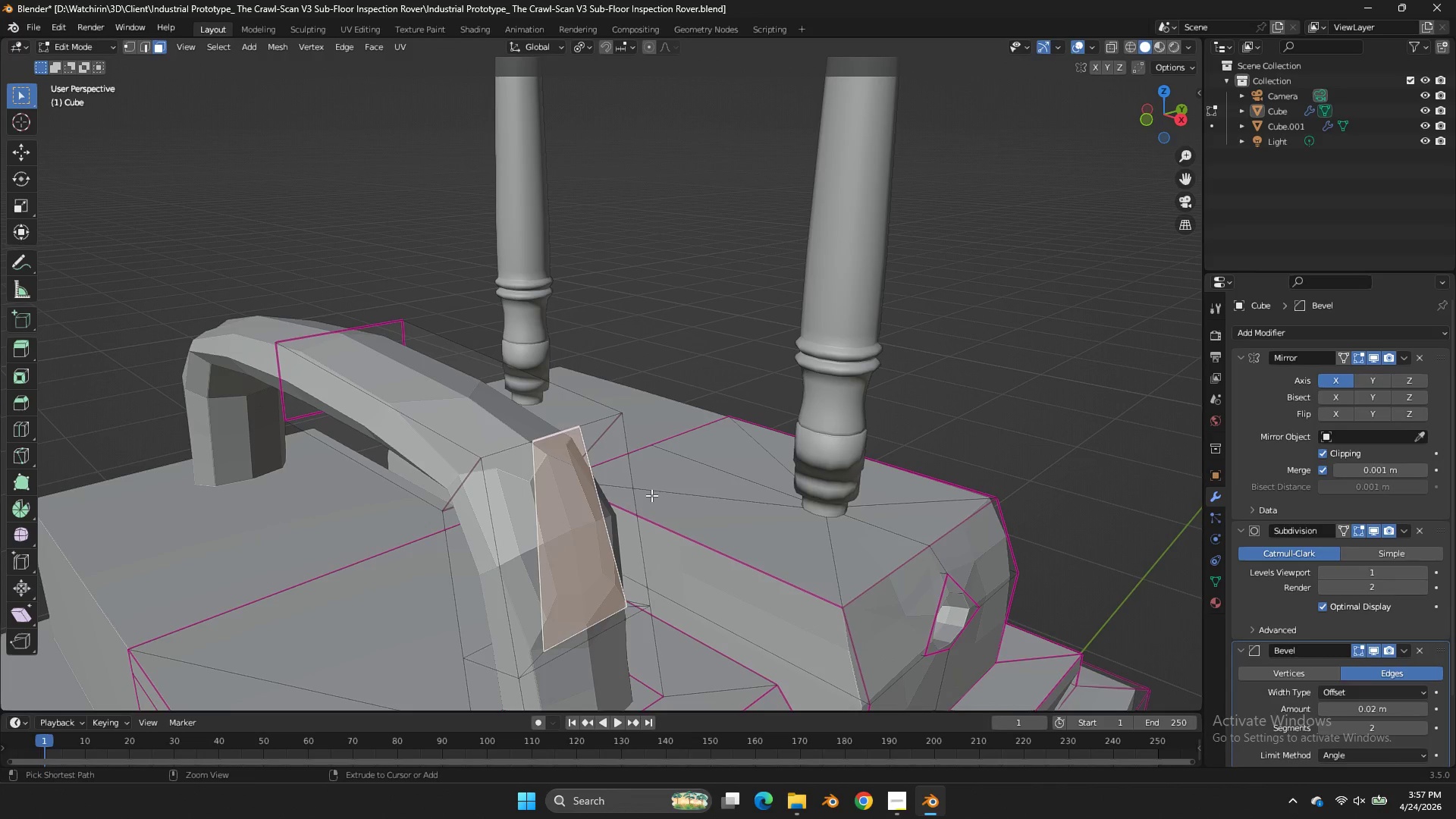 
key(Control+Z)
 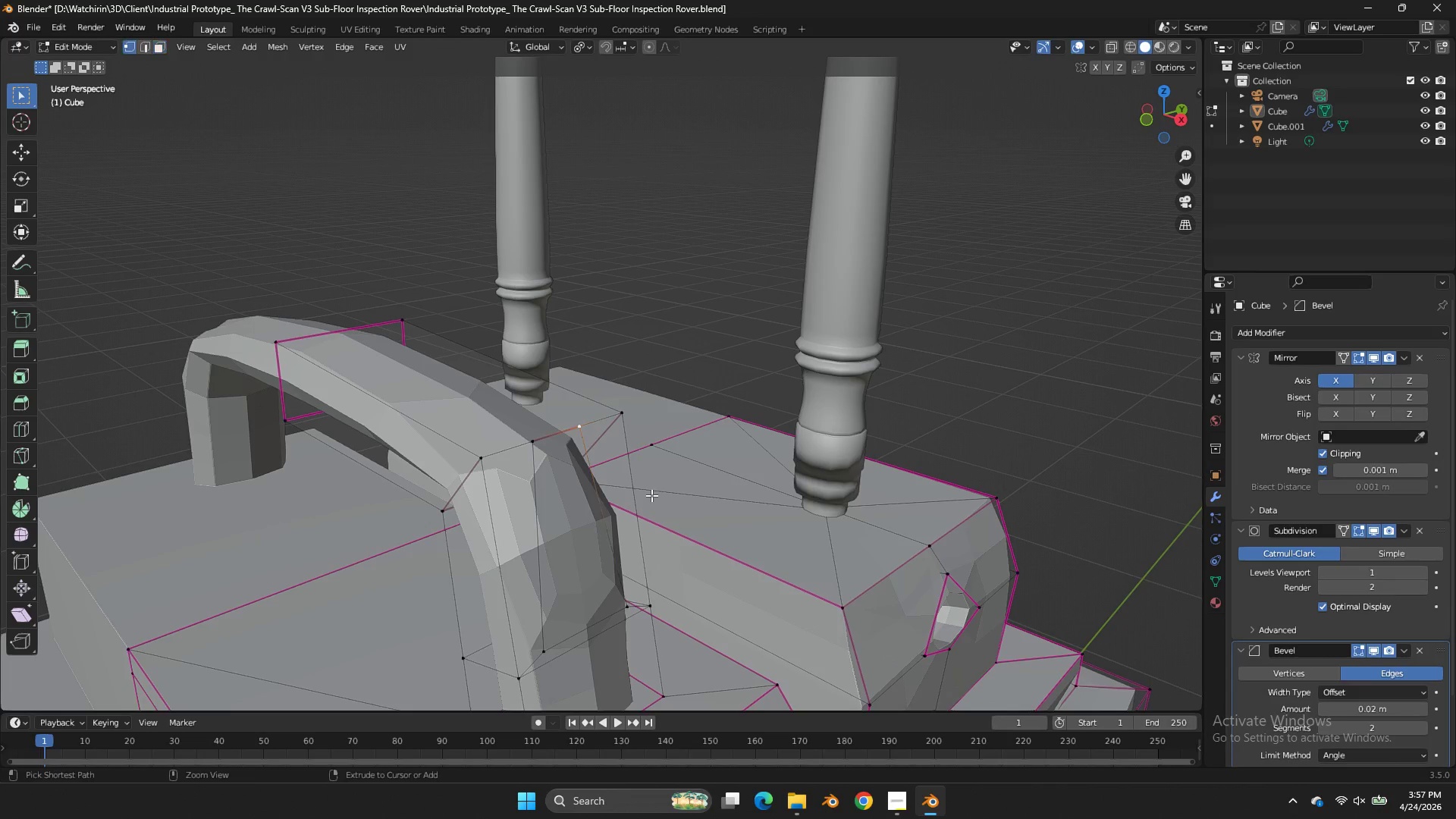 
key(Control+Z)
 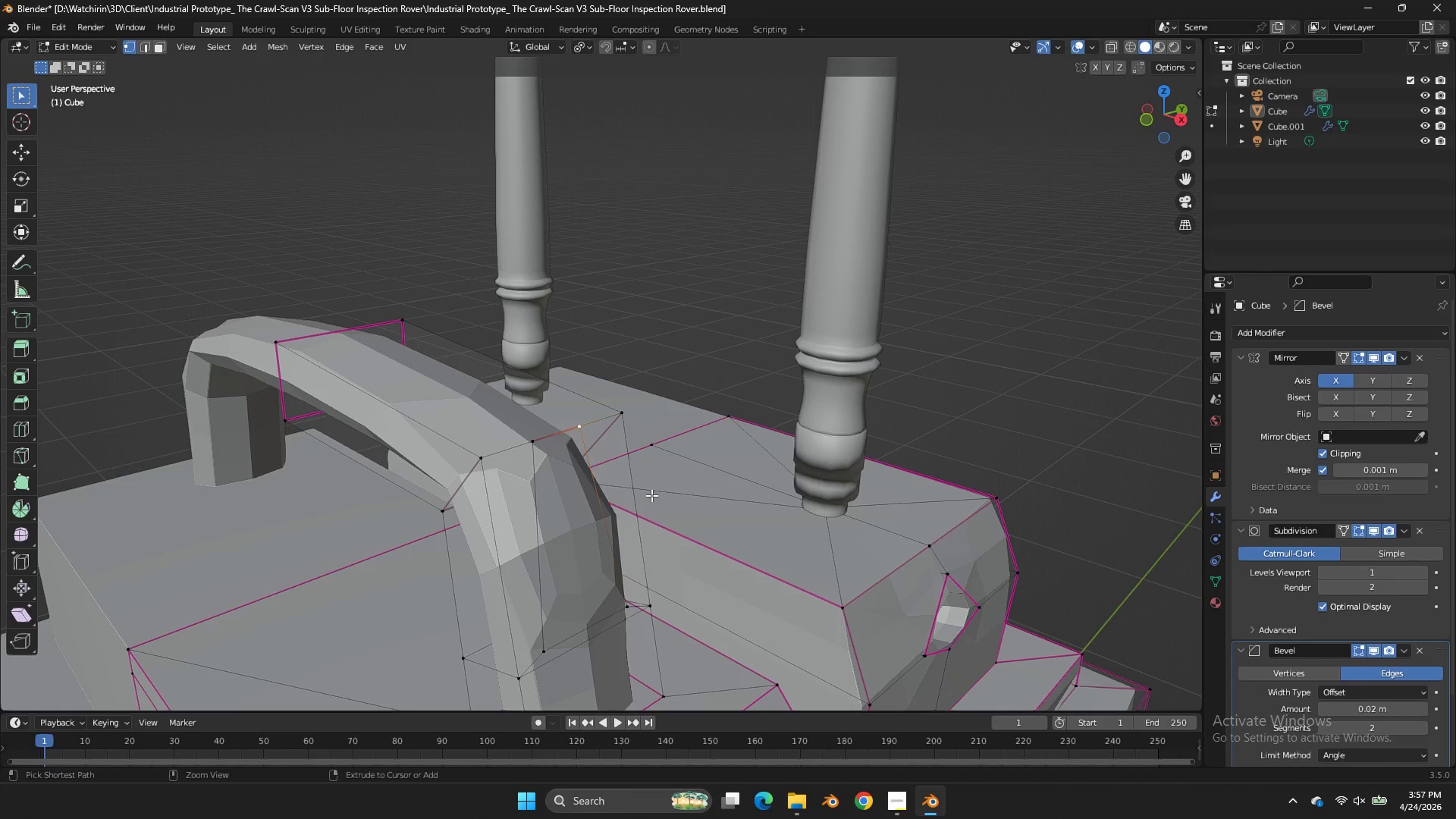 
key(Control+Z)
 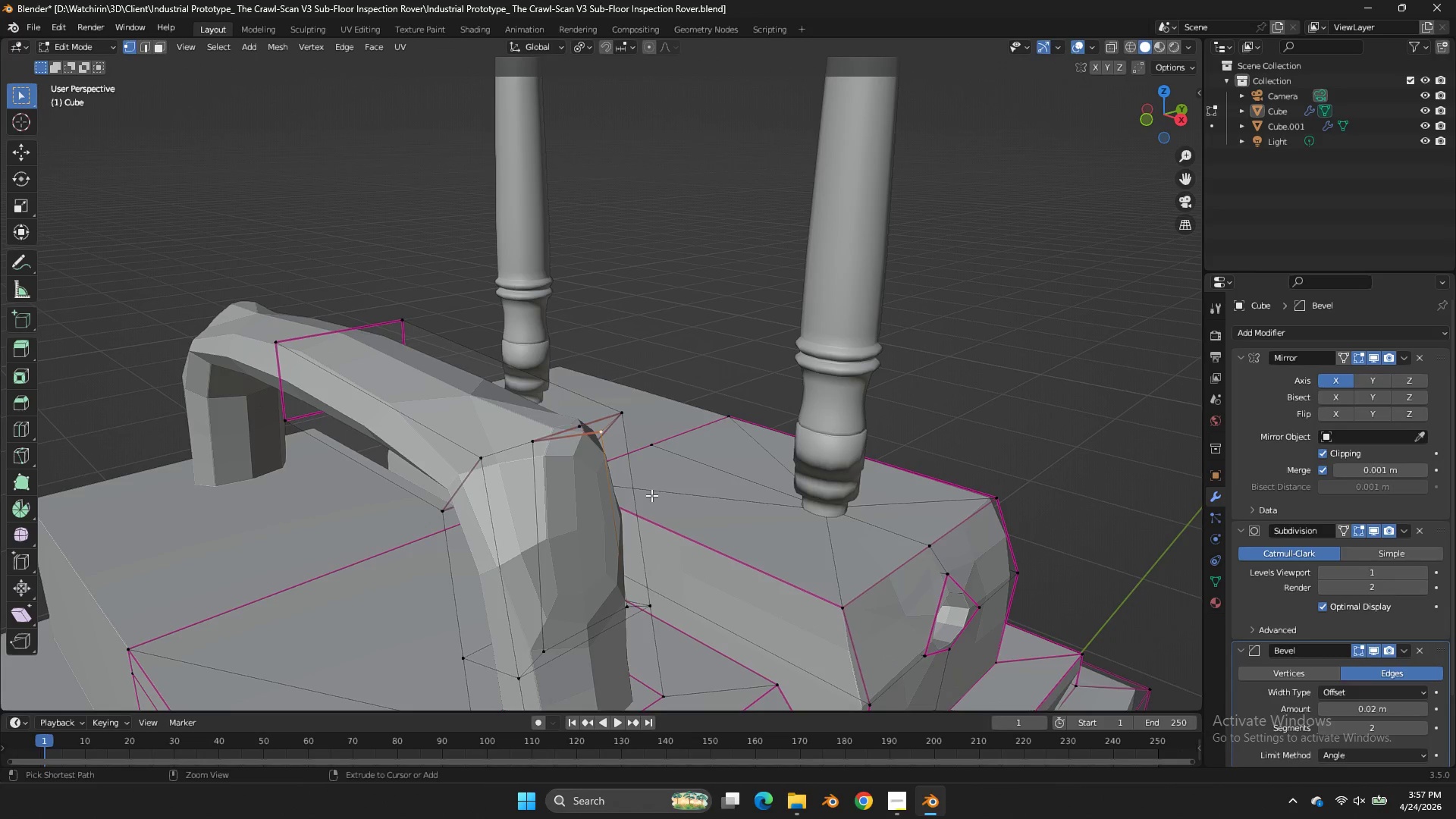 
key(Control+Z)
 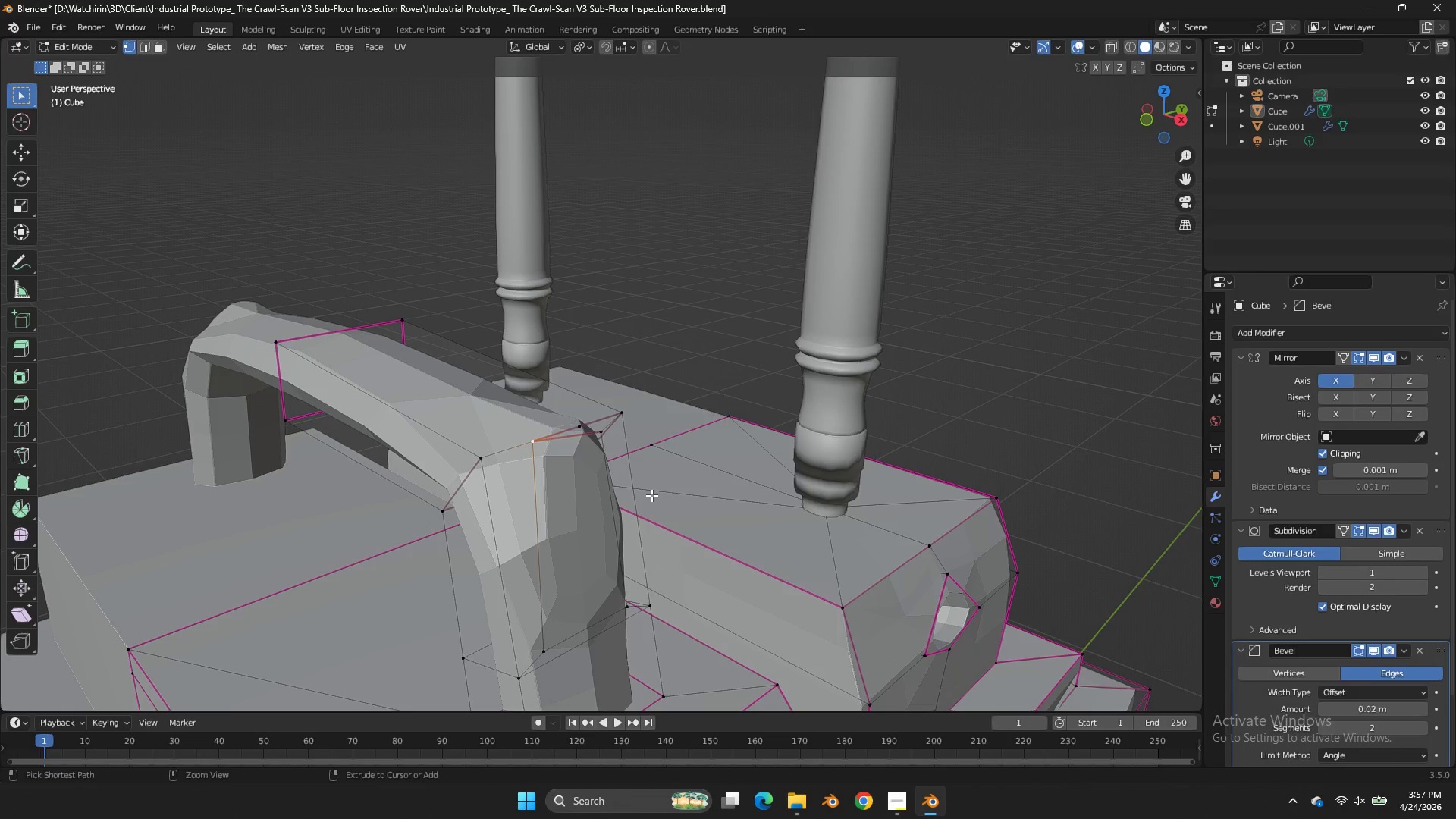 
key(Control+Z)
 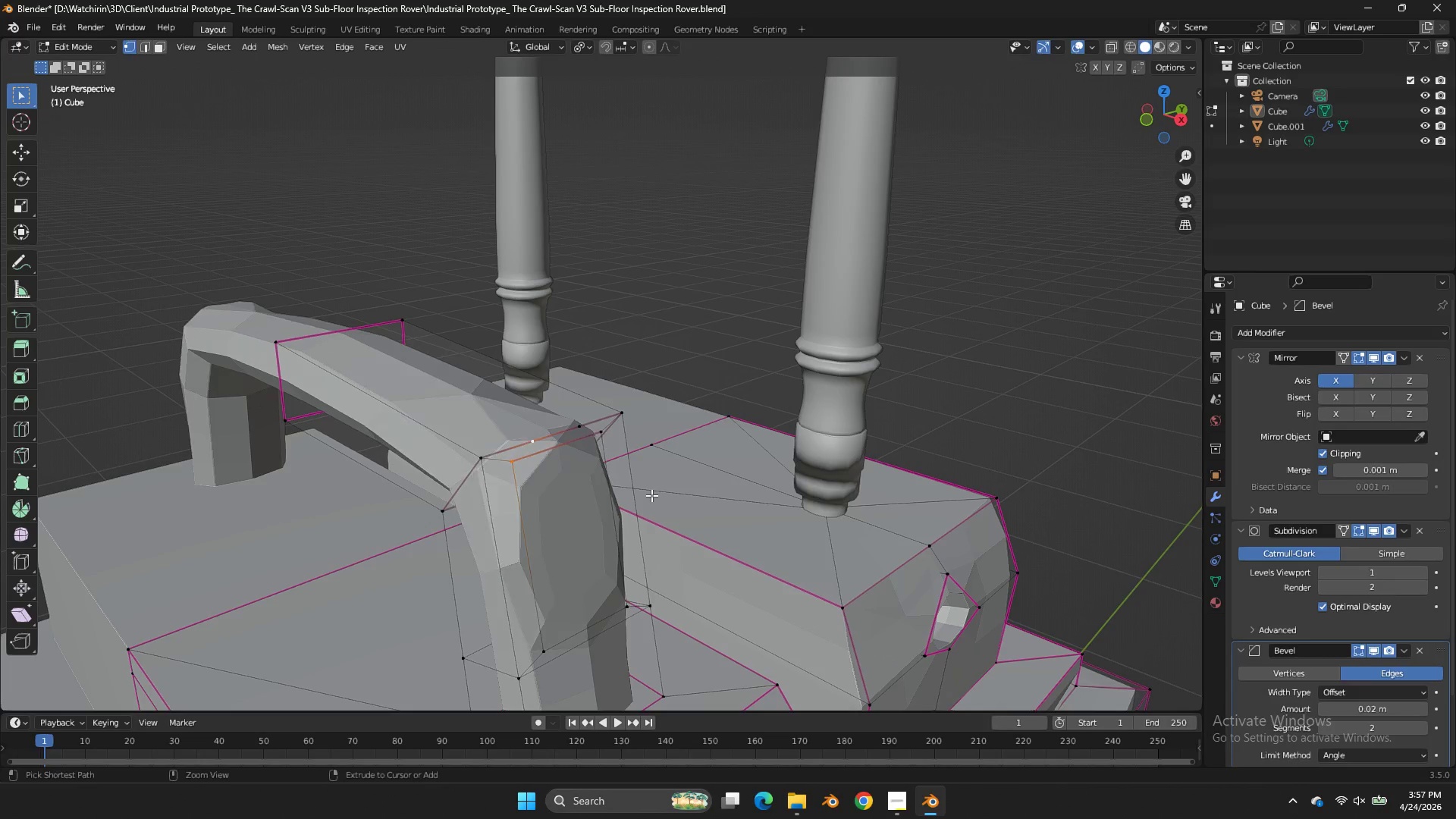 
key(Control+Z)
 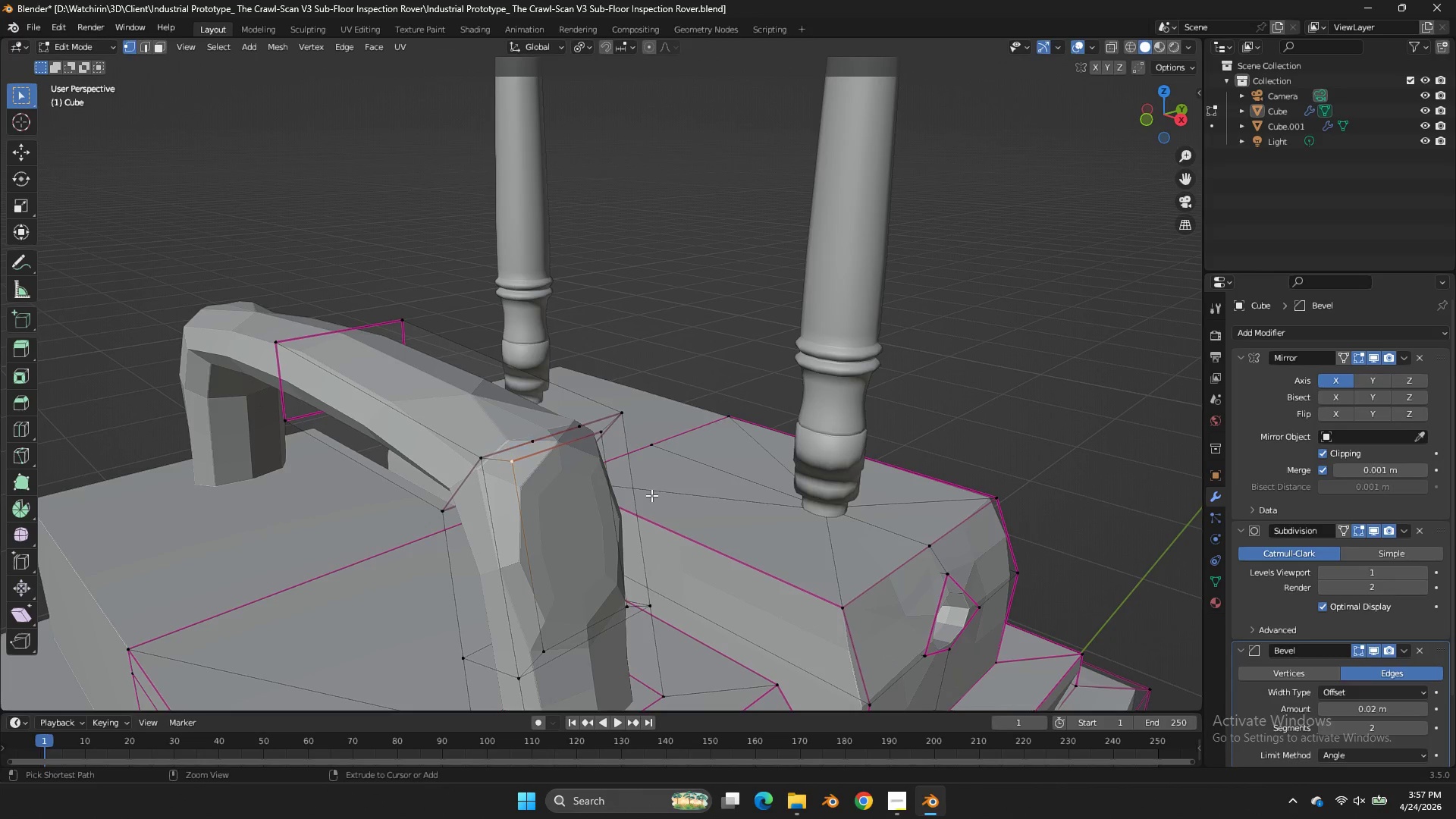 
key(Control+Z)
 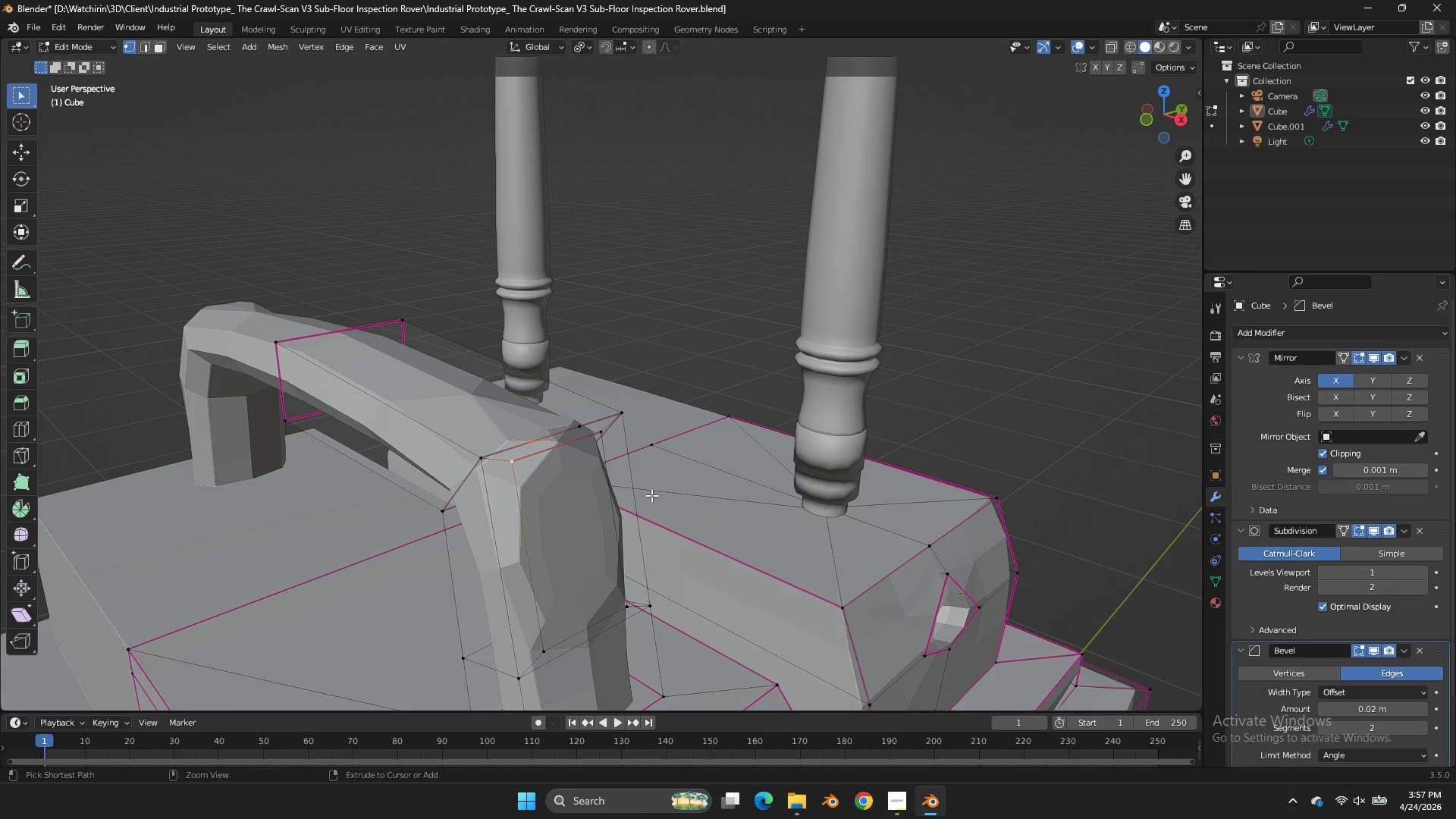 
key(Control+Z)
 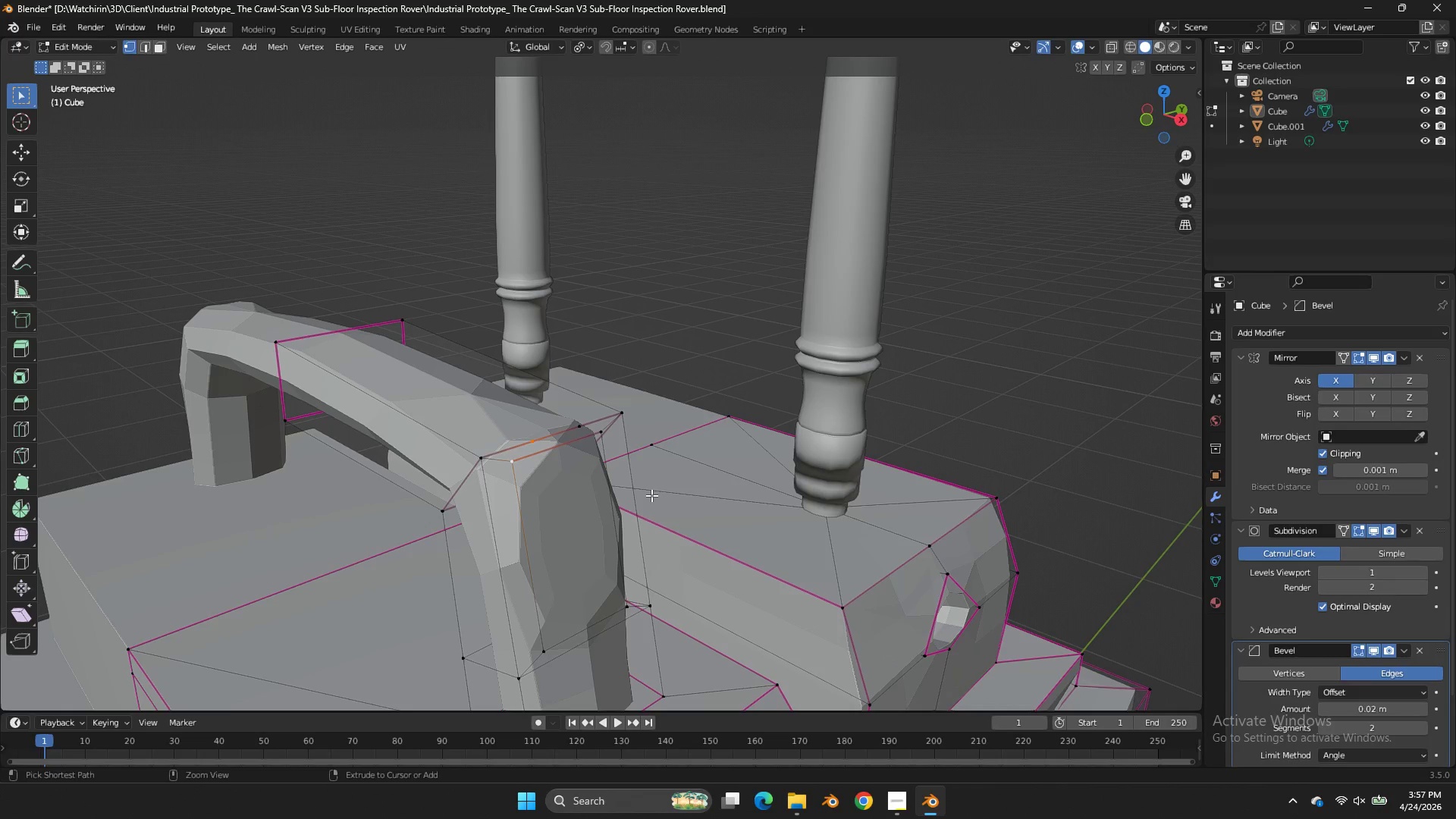 
key(Control+Z)
 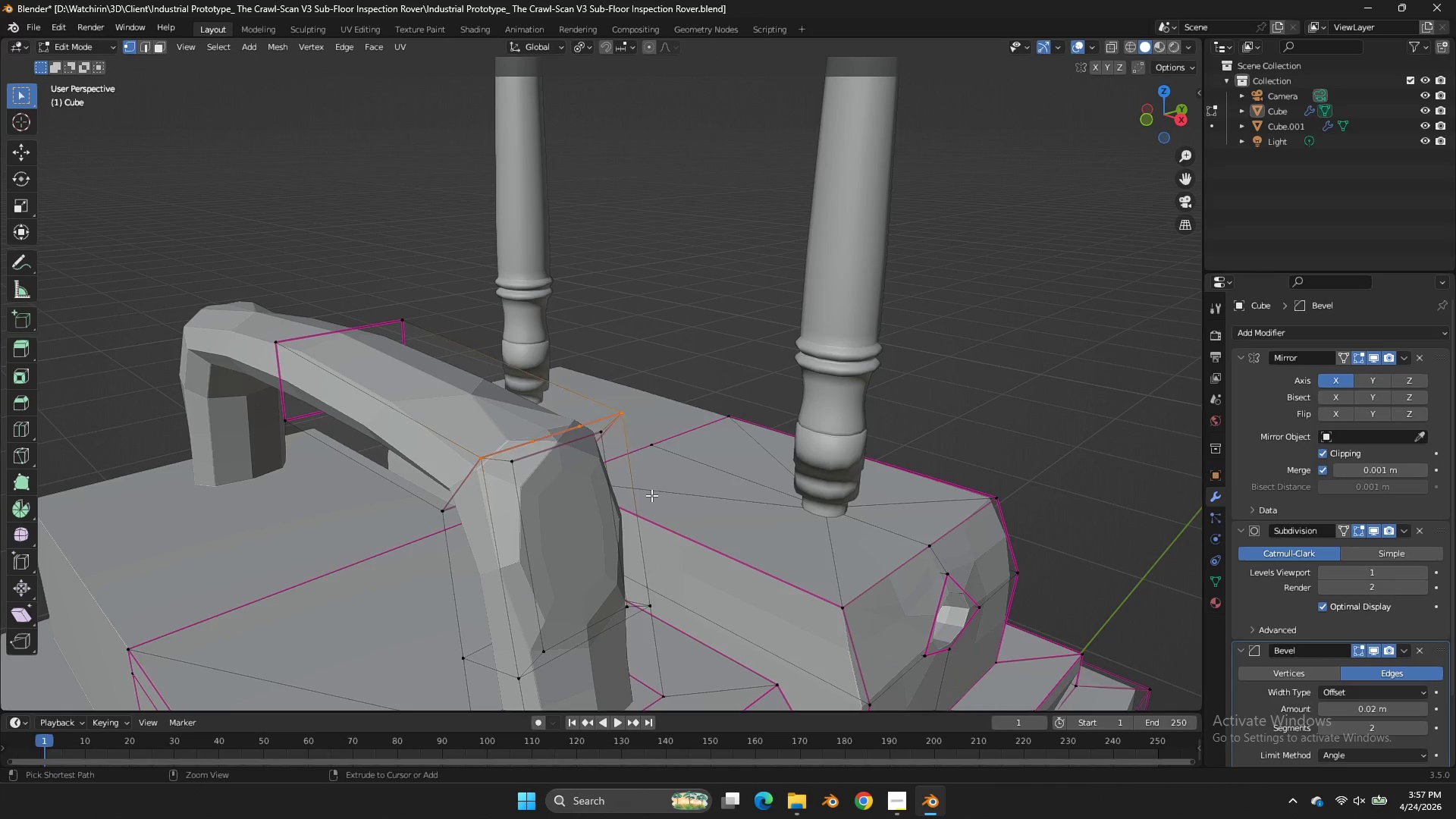 
key(Control+Z)
 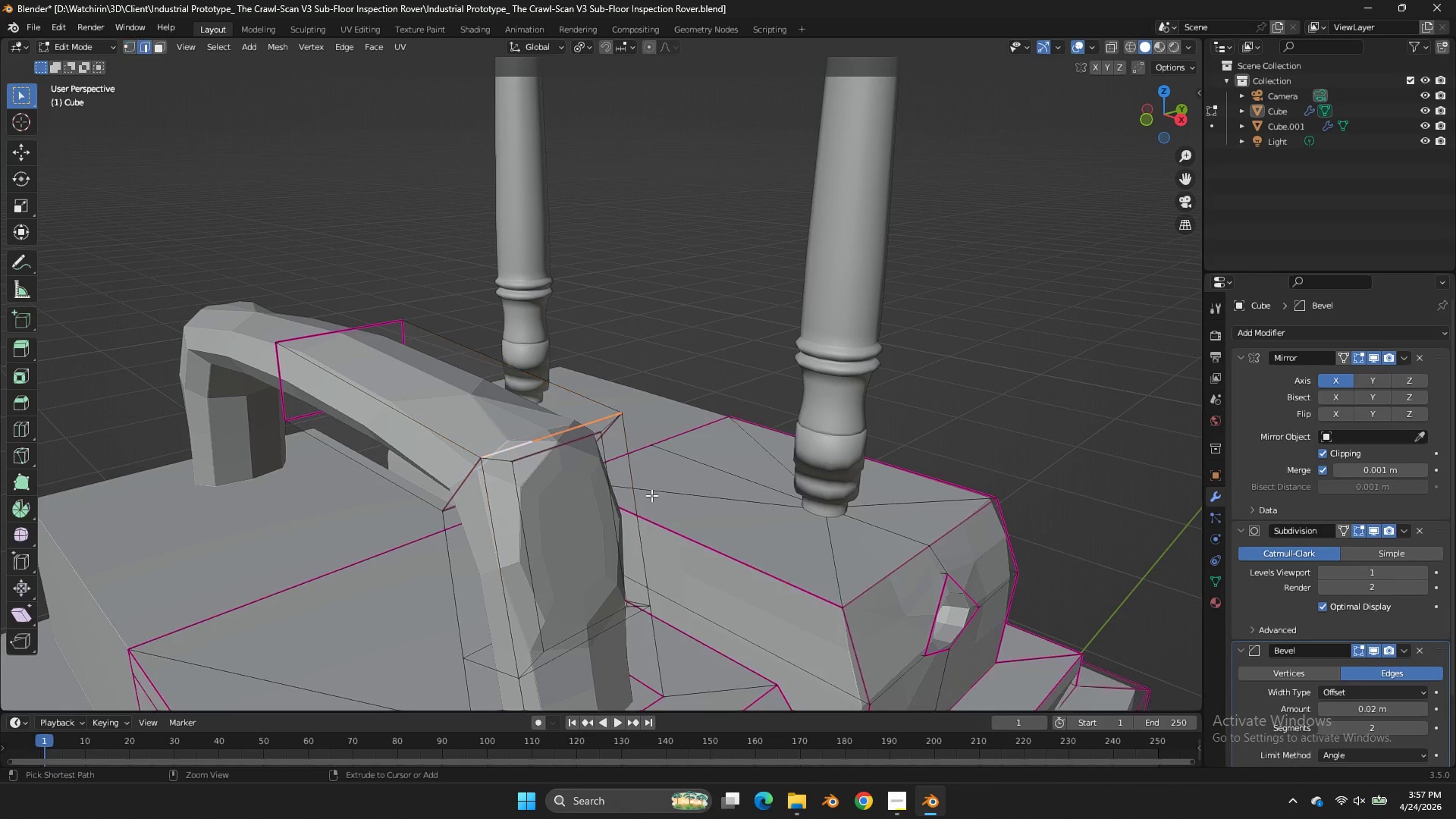 
key(Control+Z)
 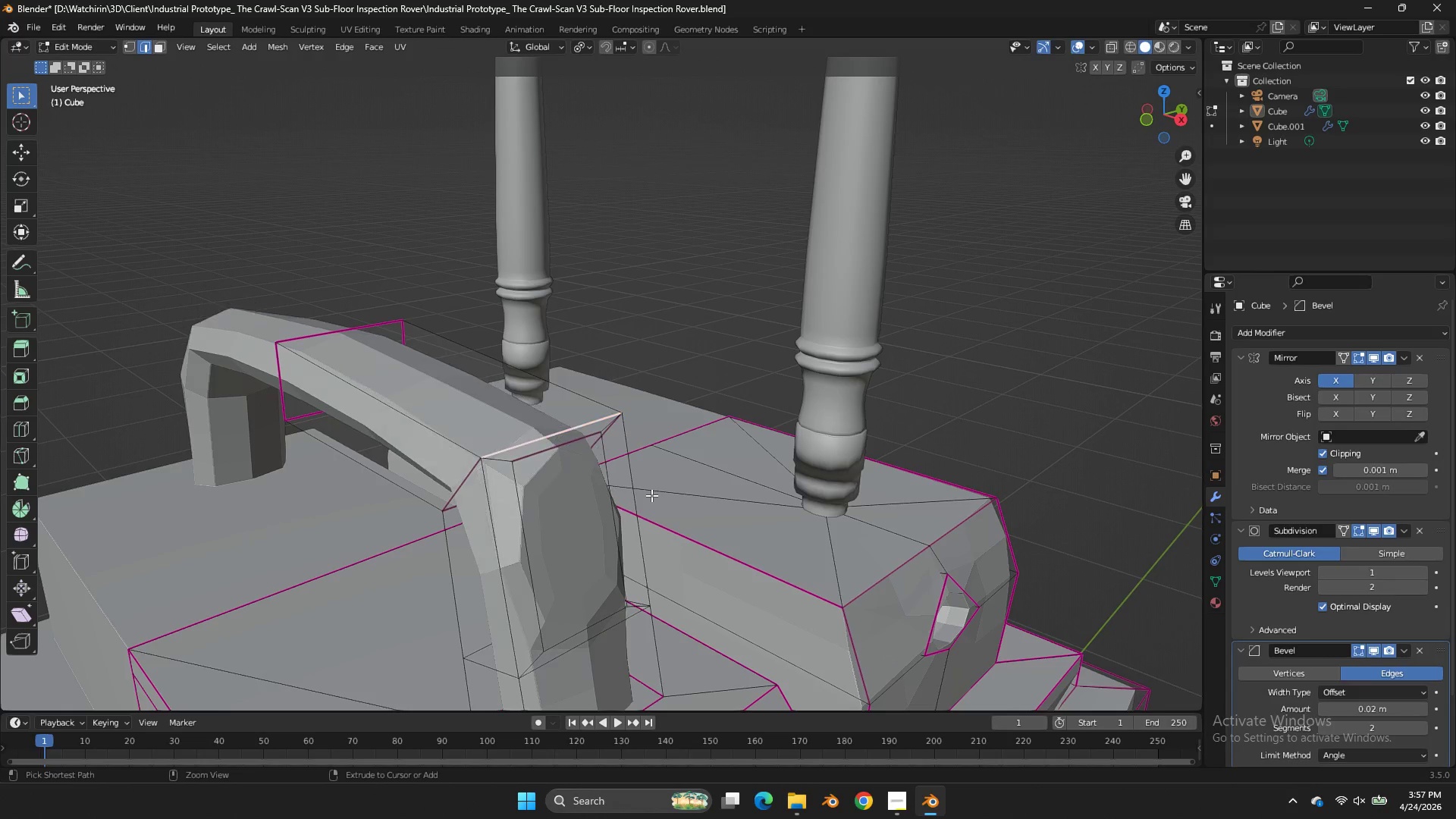 
key(Control+Z)
 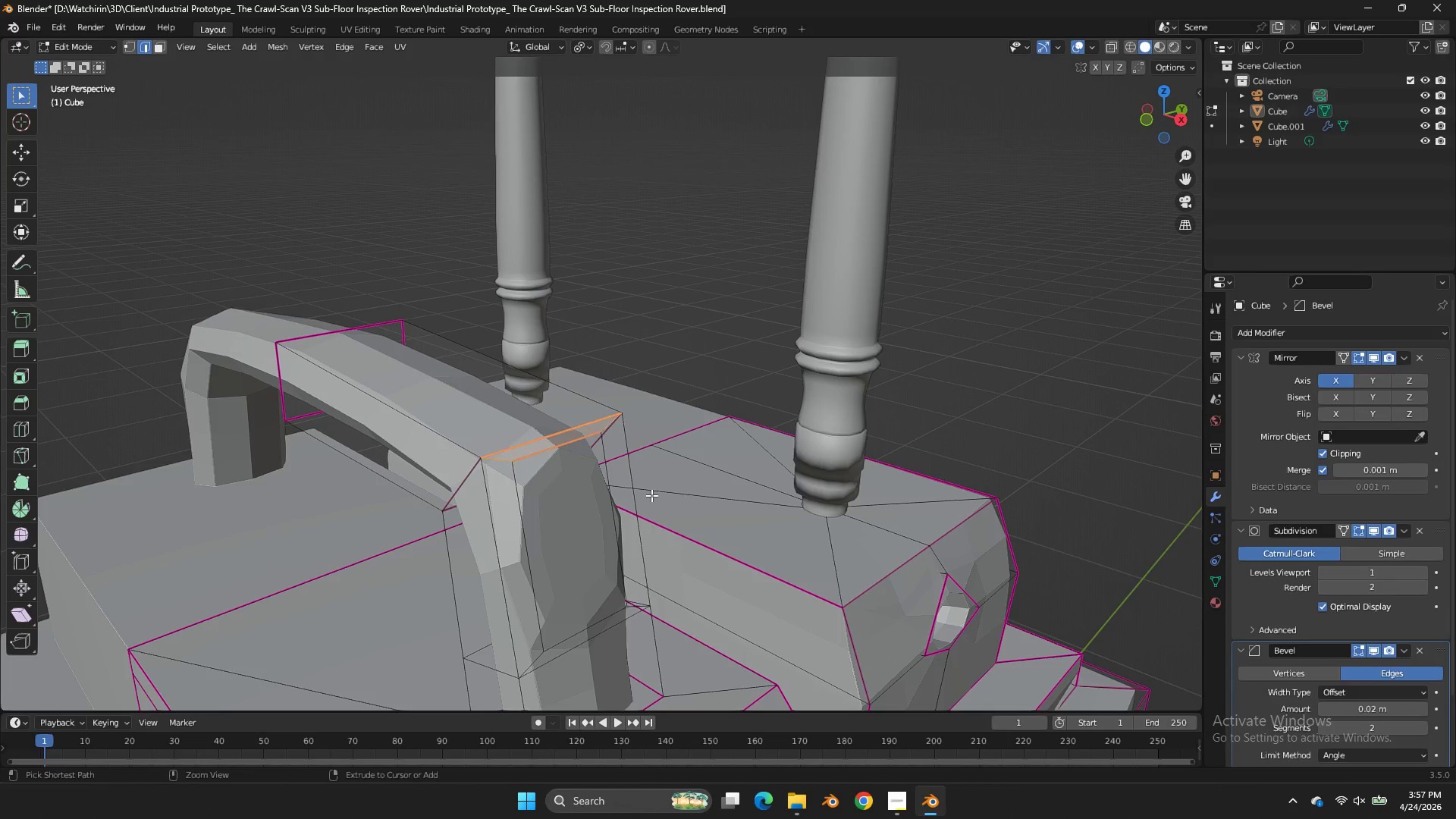 
key(Control+Z)
 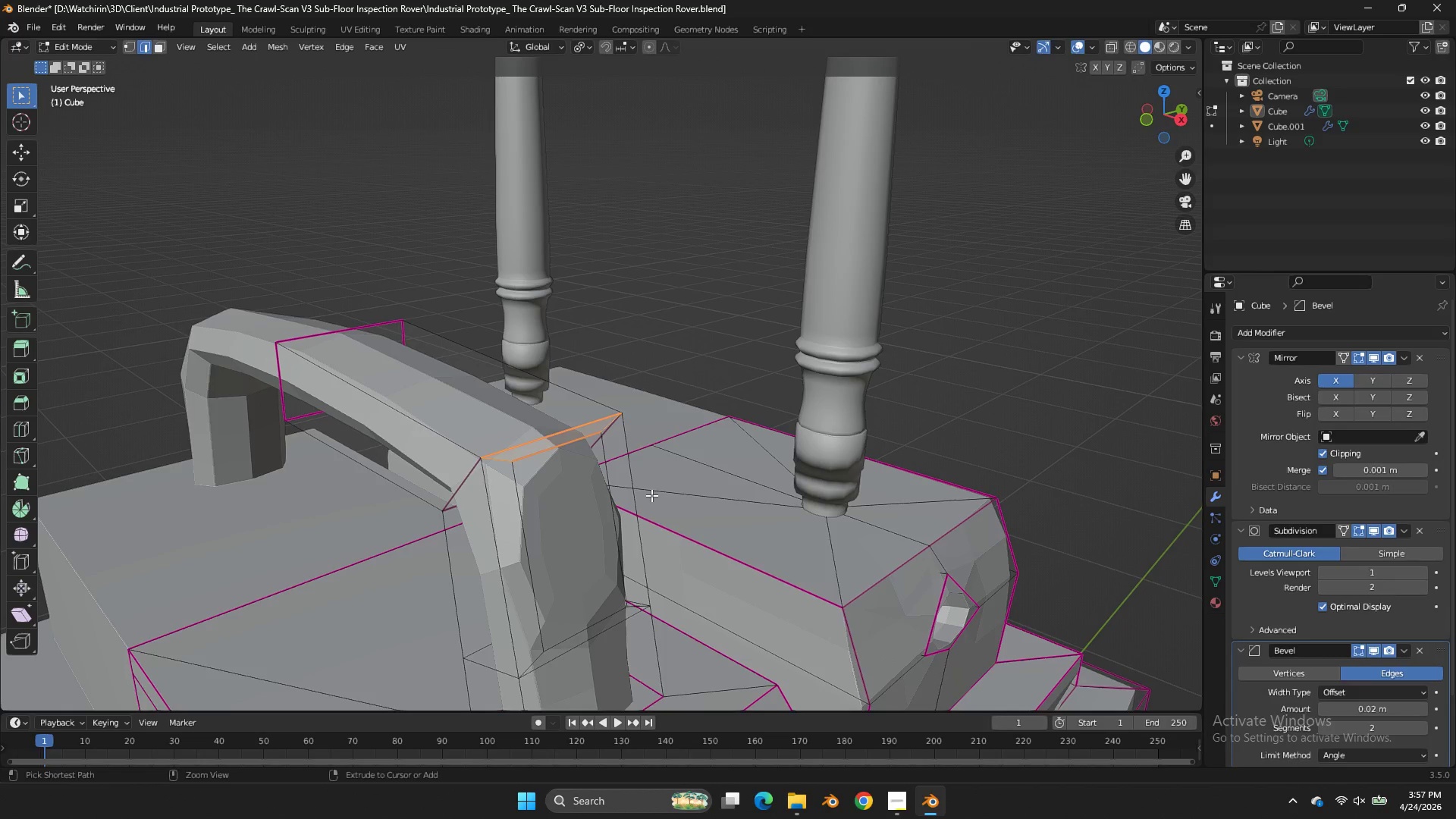 
key(Control+Z)
 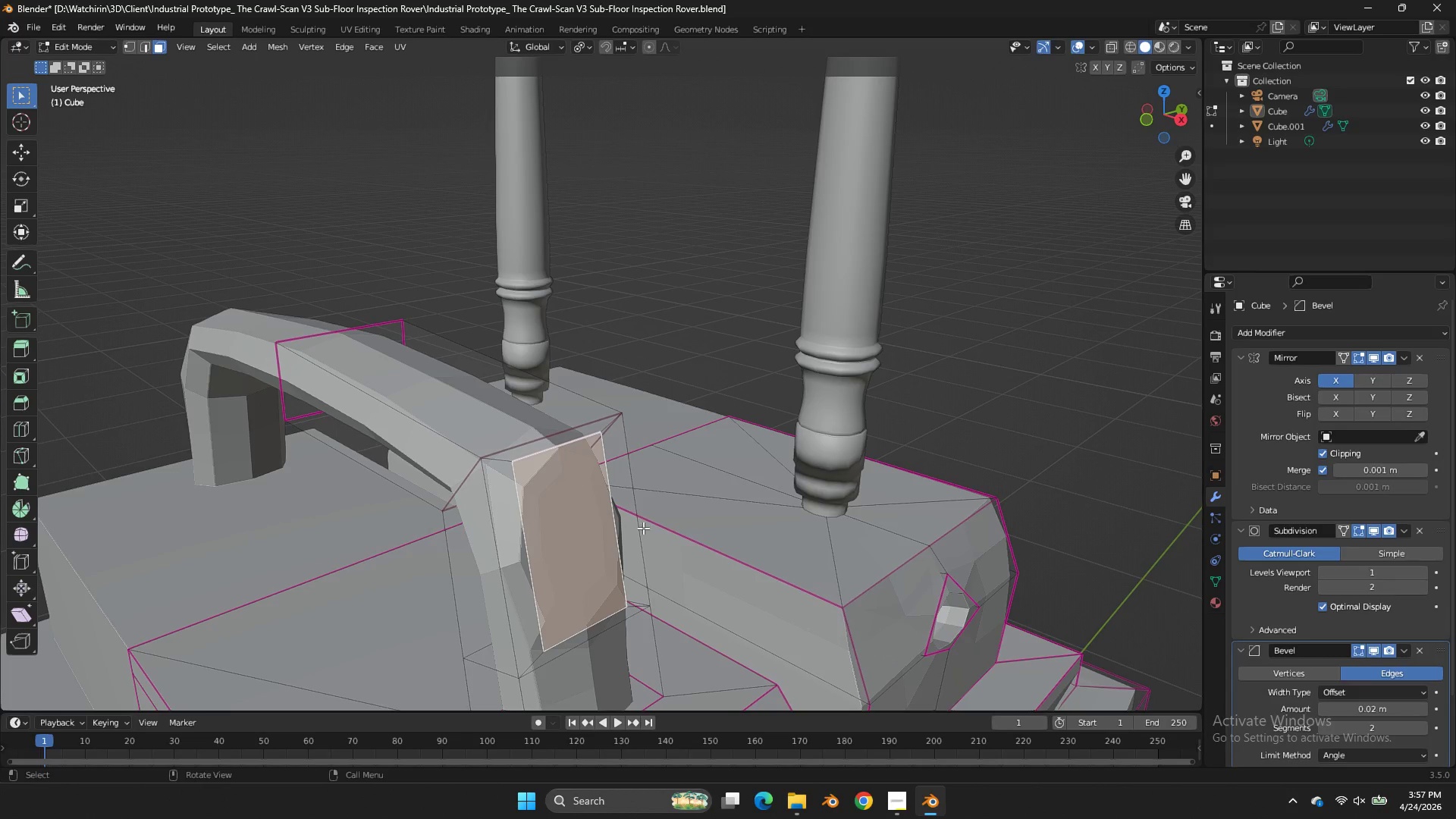 
key(E)
 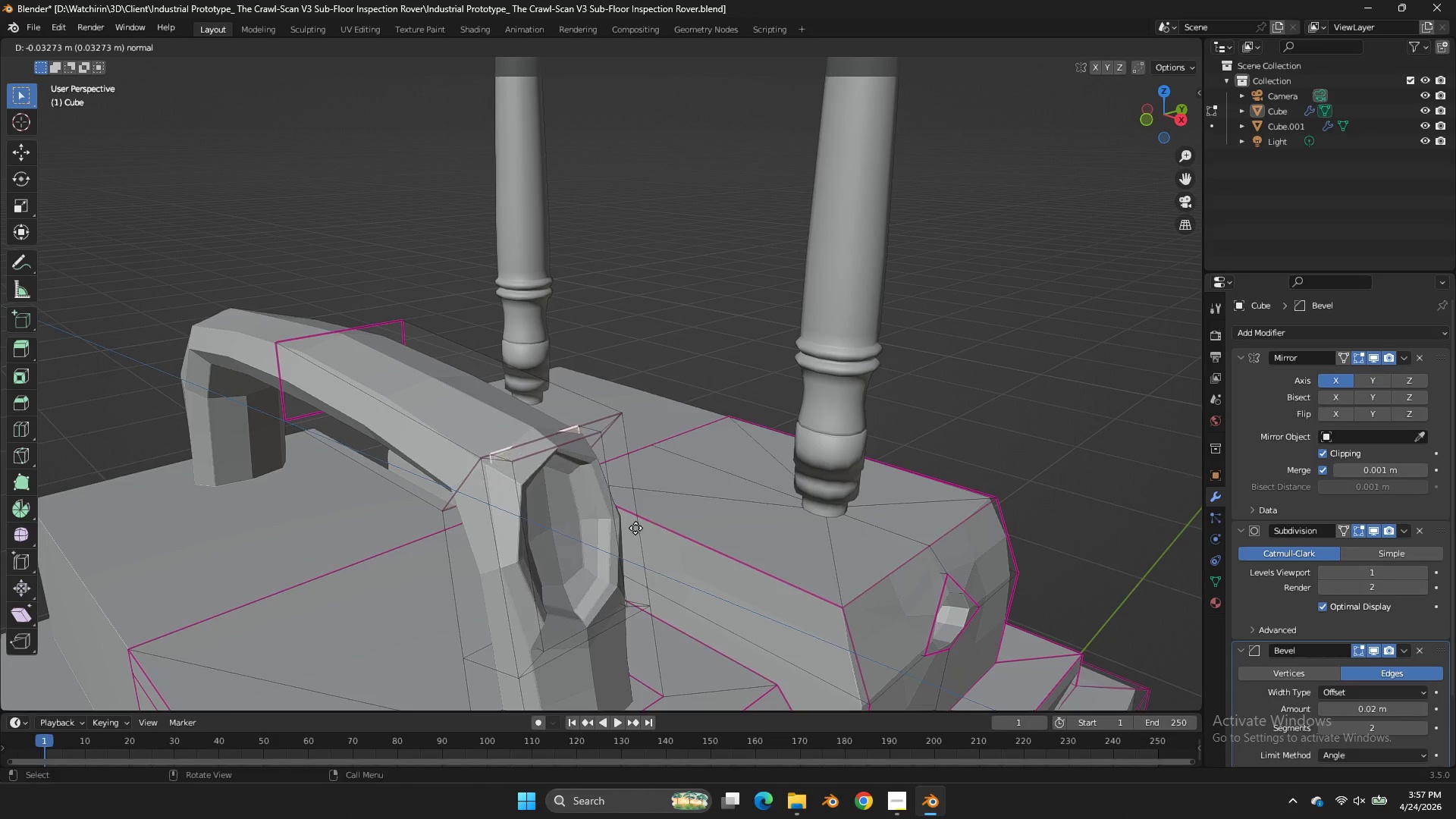 
hold_key(key=ShiftLeft, duration=0.67)
left_click([539, 485])
 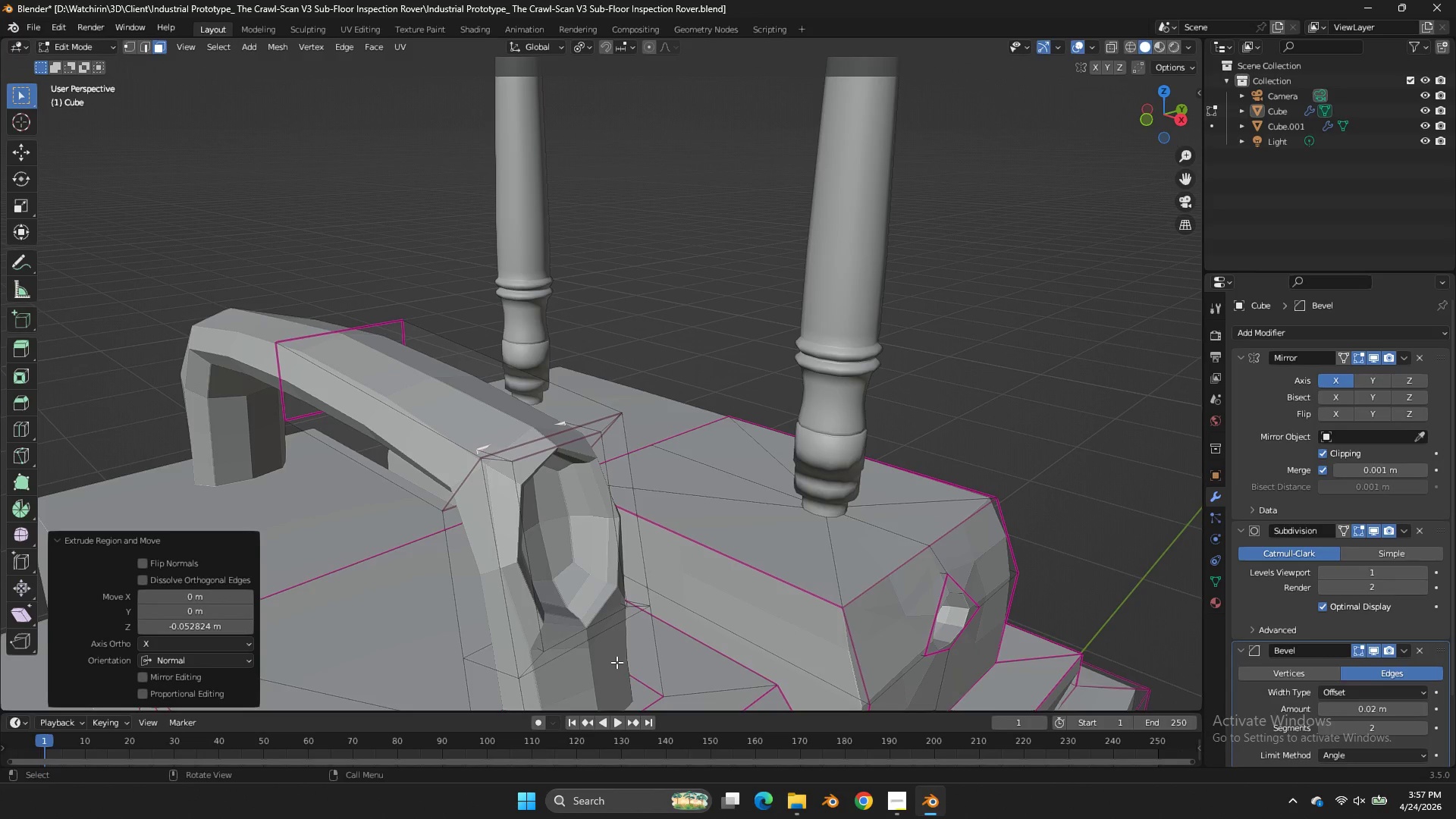 
hold_key(key=AltLeft, duration=1.89)
left_click([545, 653])
 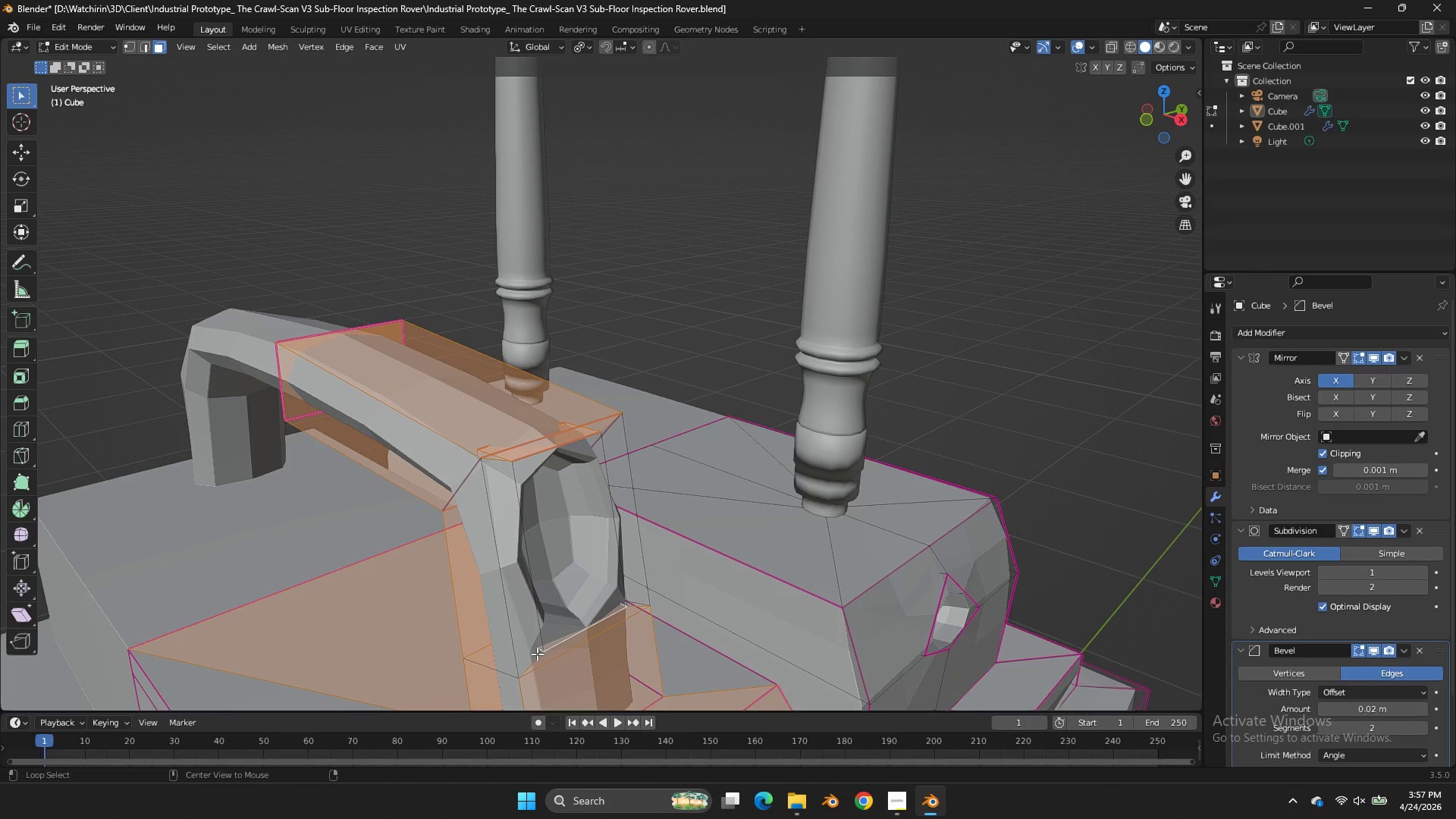 
left_click([537, 653])
 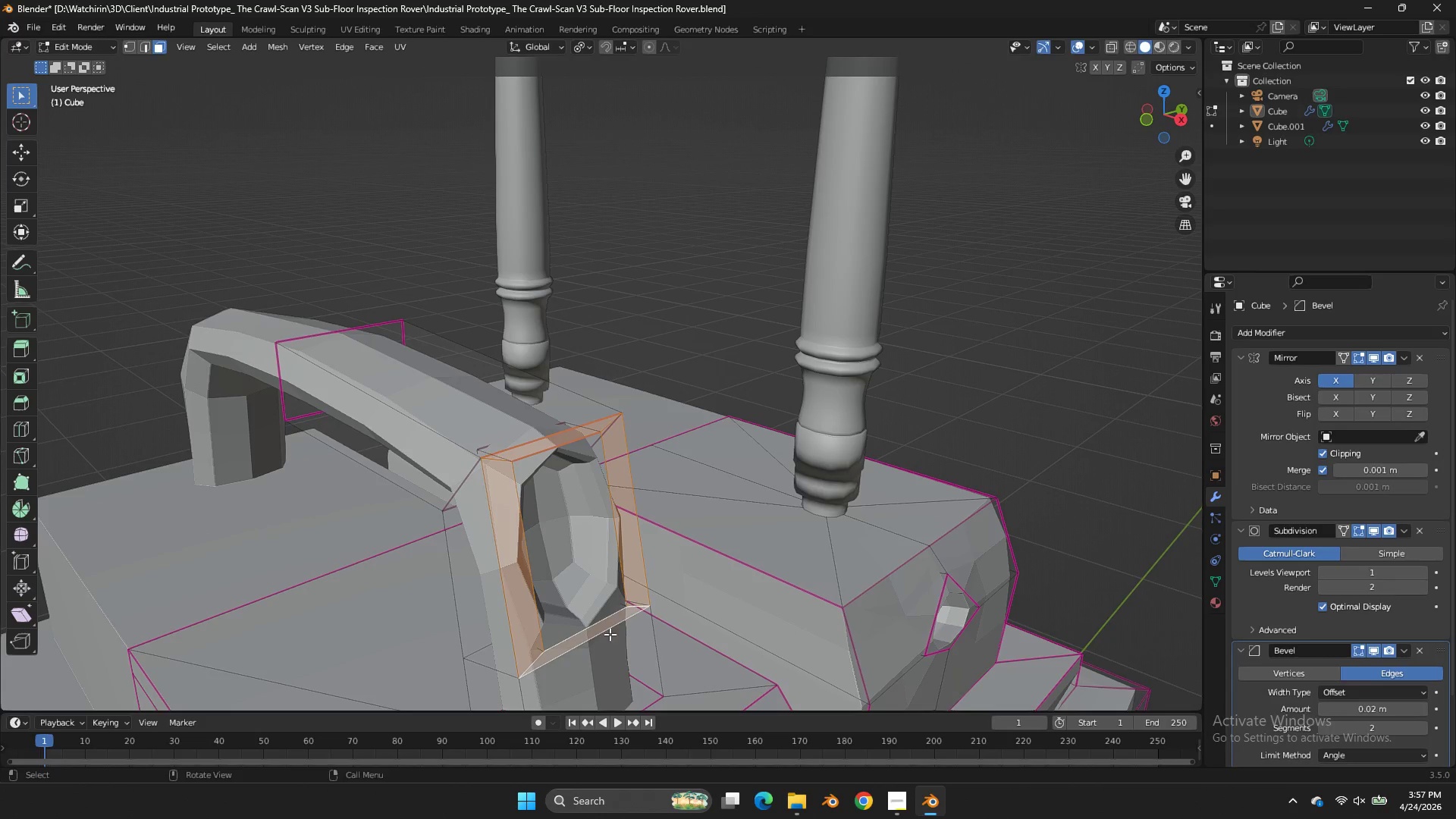 
key(Shift+E)
 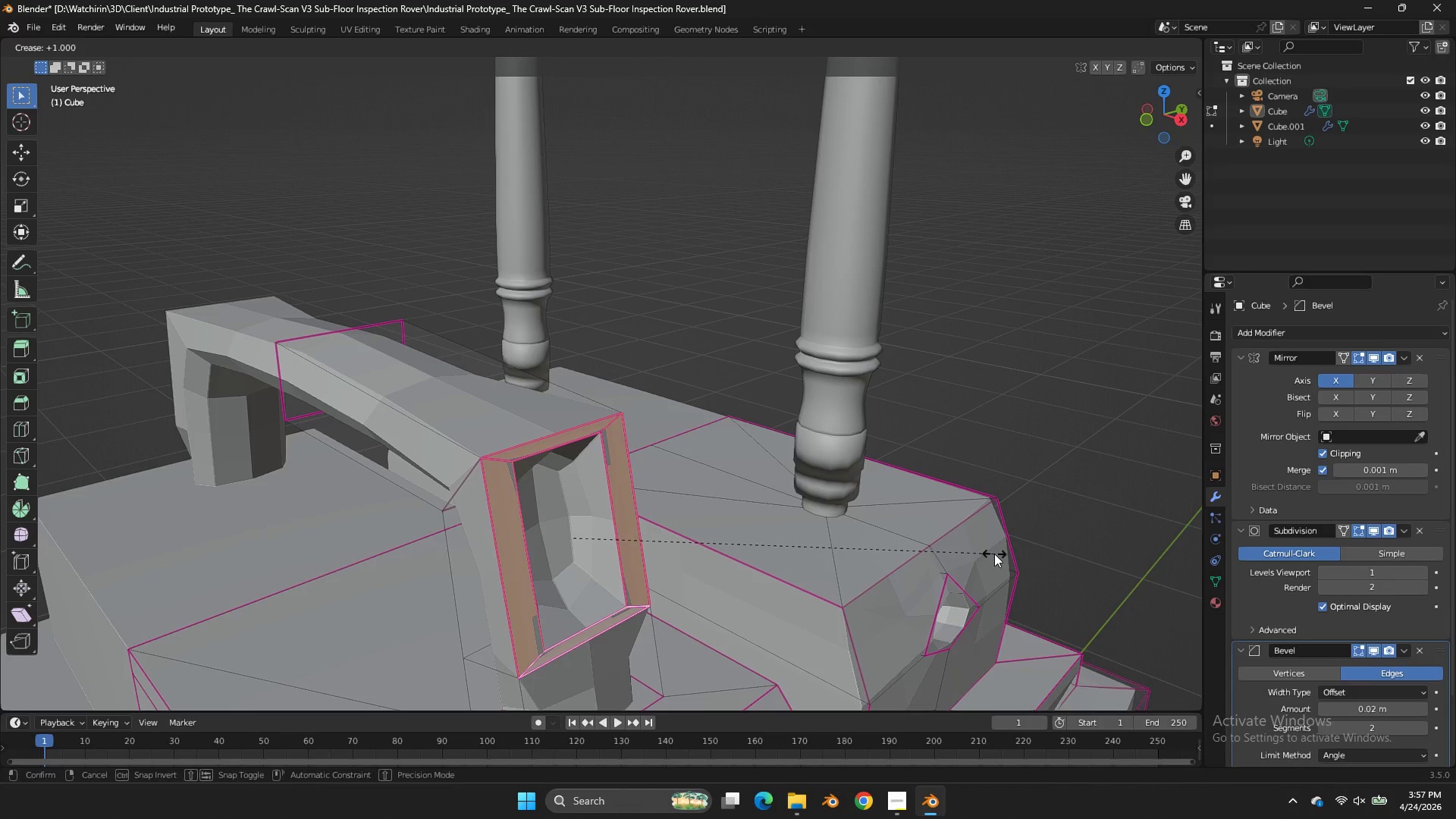 
left_click_drag(start_coordinate=[994, 554], to_coordinate=[989, 554])
 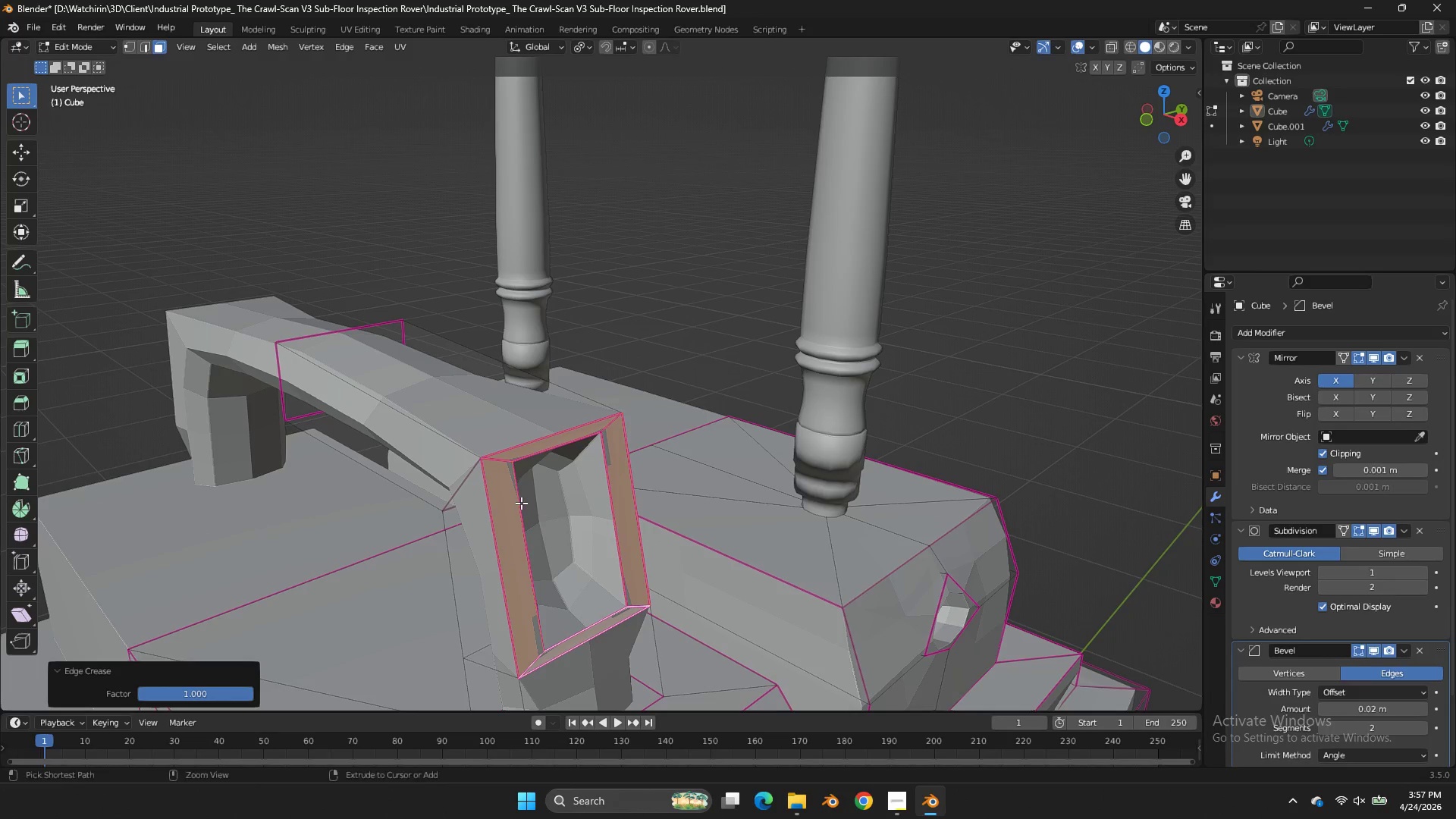 
key(Control+ControlLeft)
 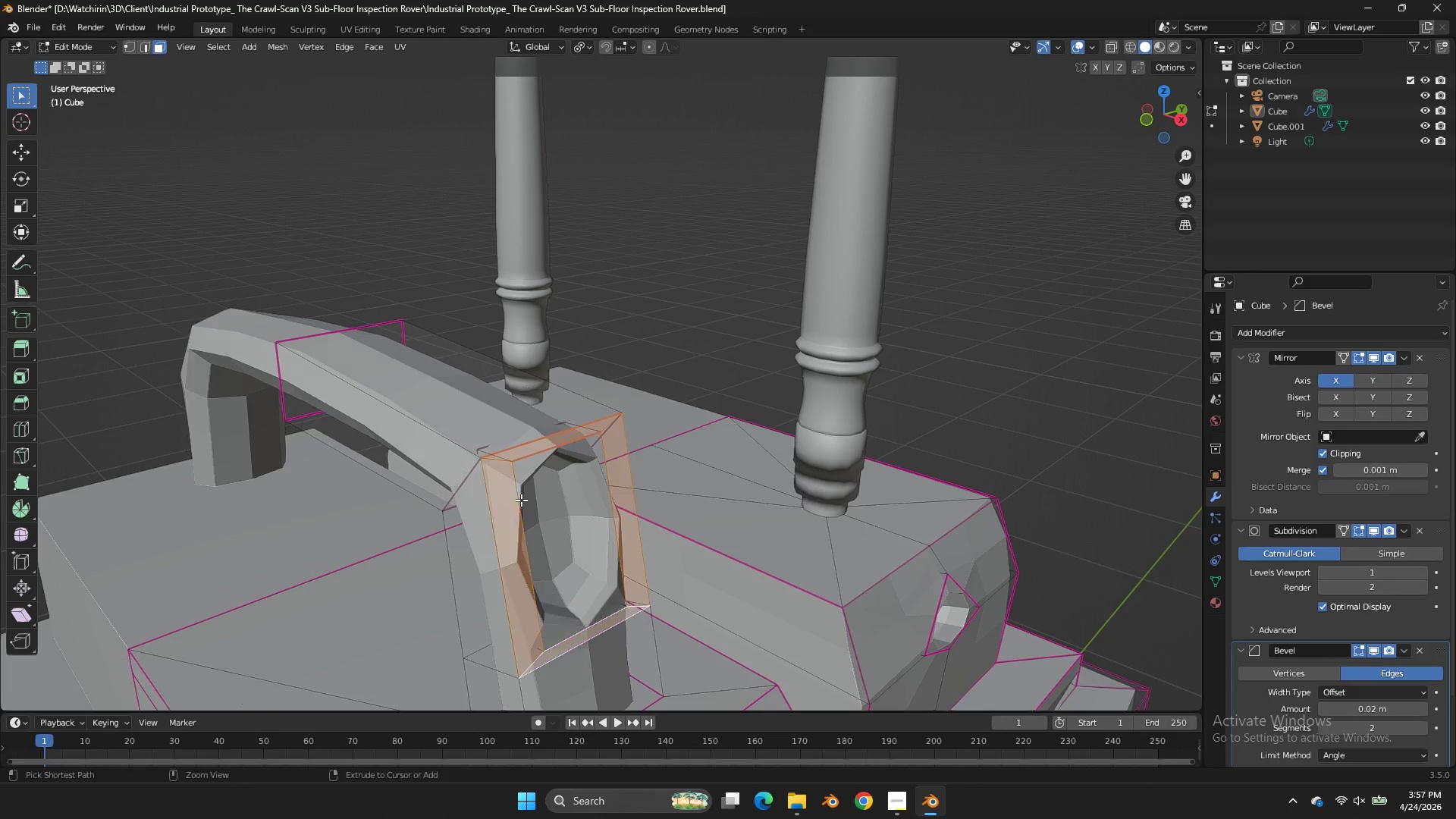 
key(Control+Z)
 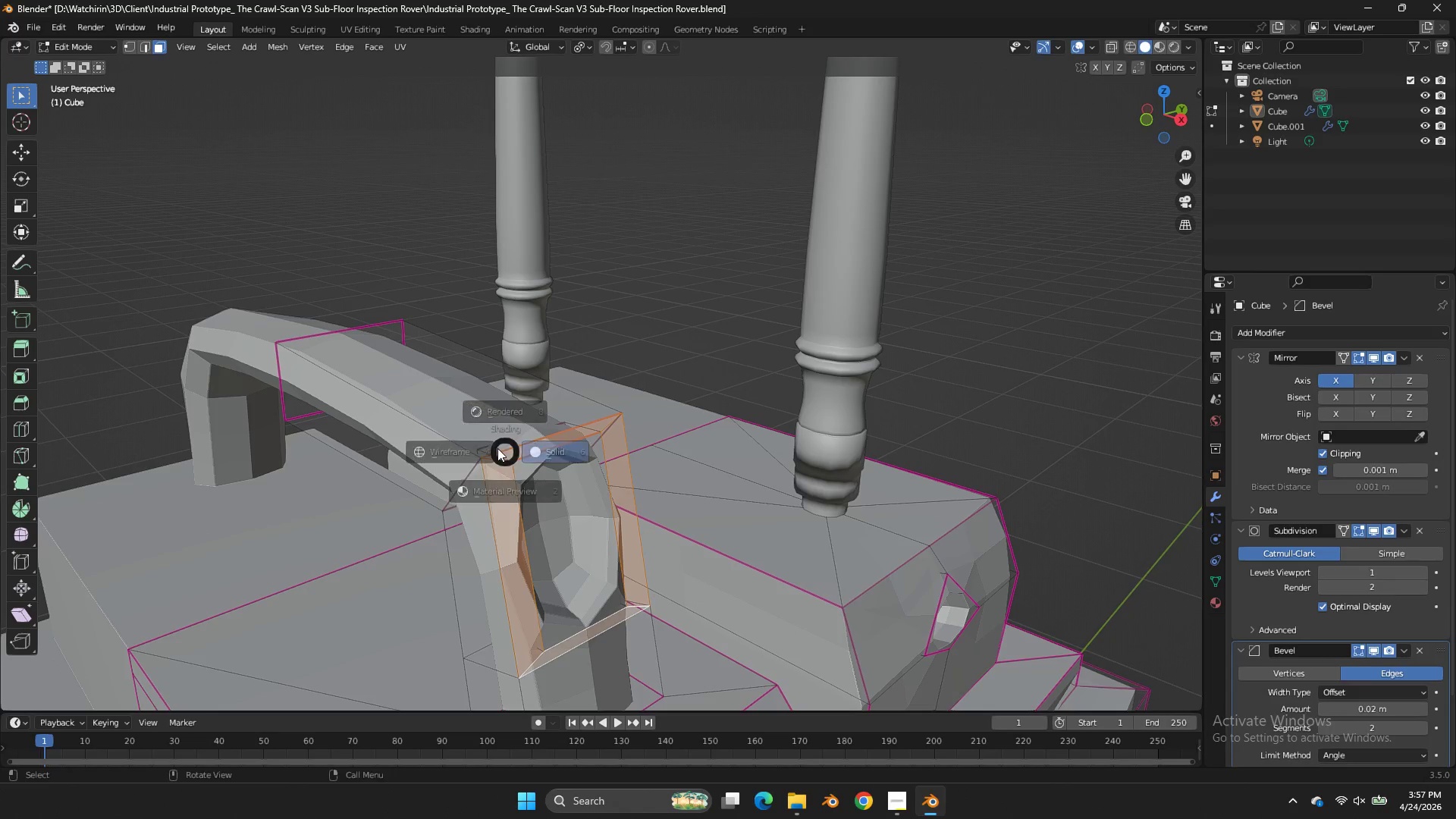 
type(zz)
 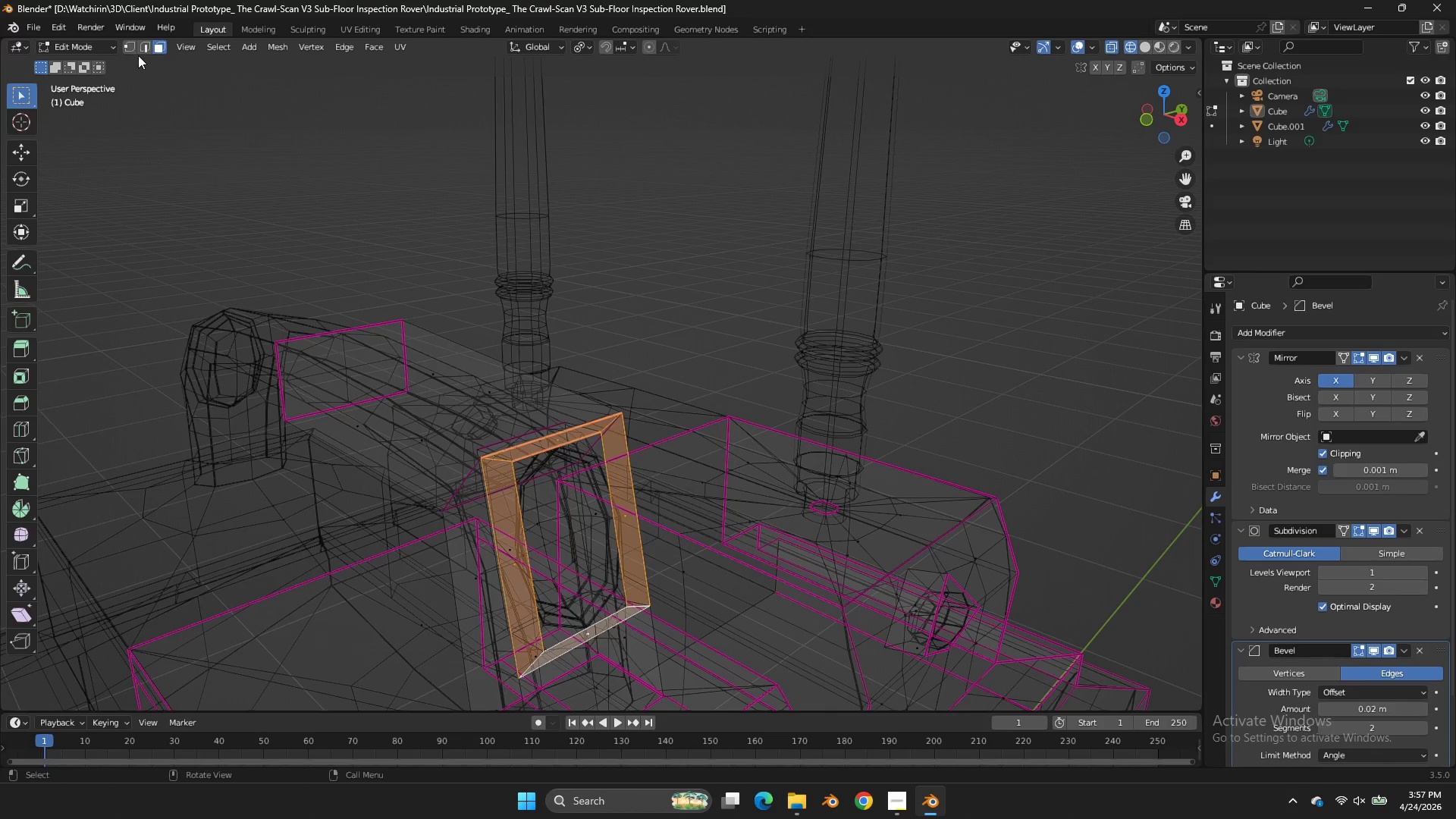 
left_click([130, 49])
 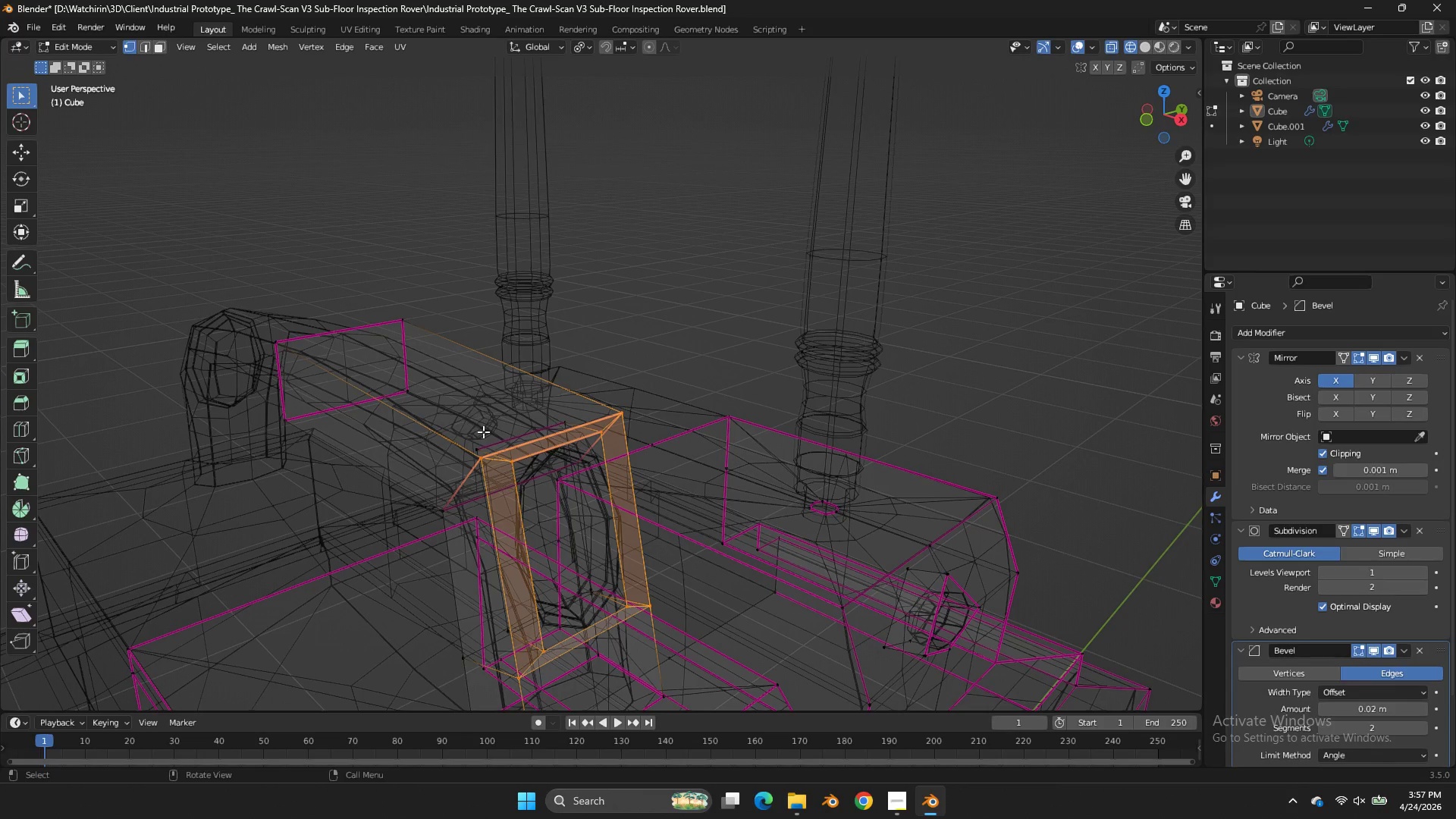 
left_click([484, 433])
 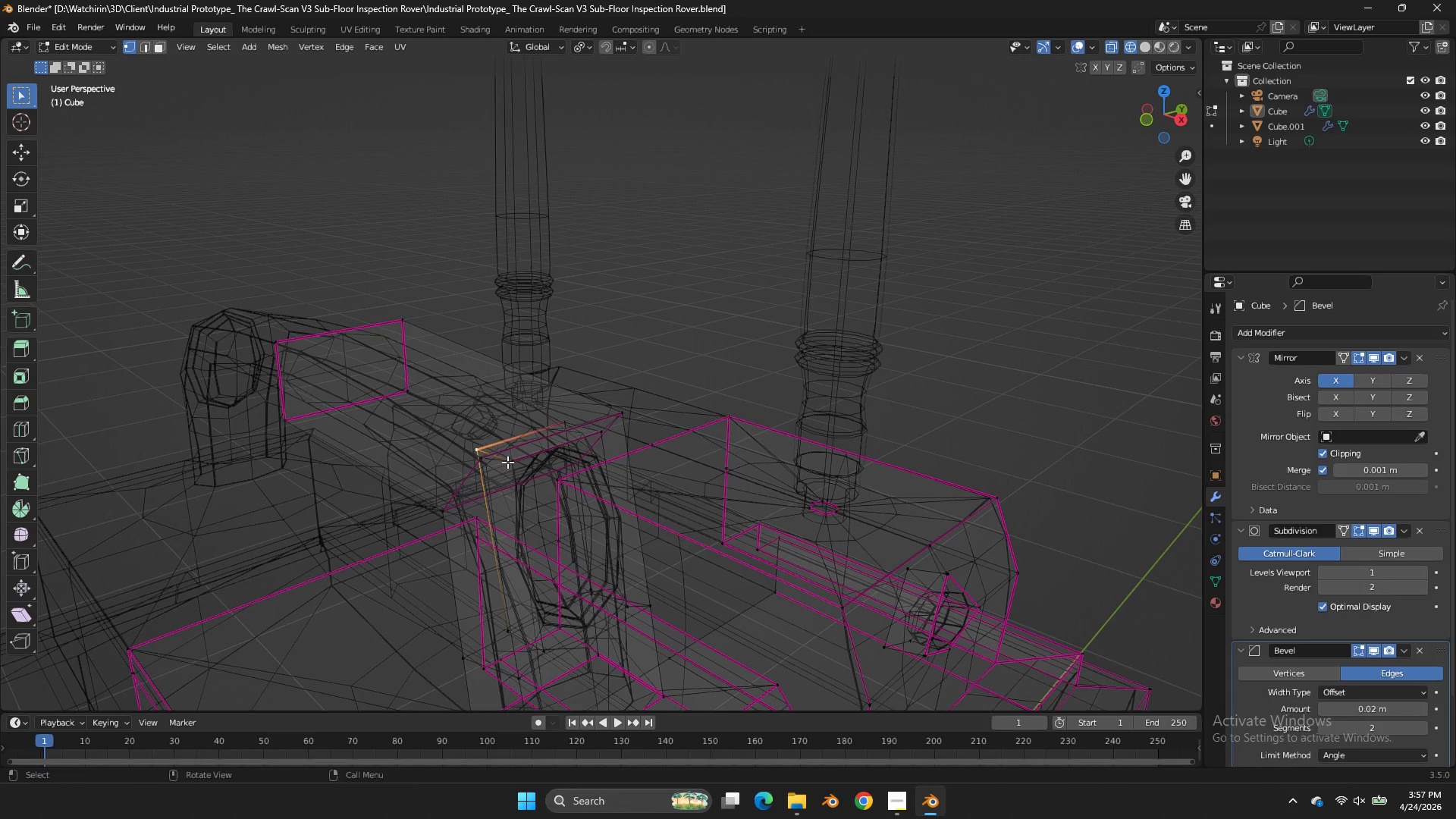 
hold_key(key=ShiftLeft, duration=0.38)
left_click([508, 463])
 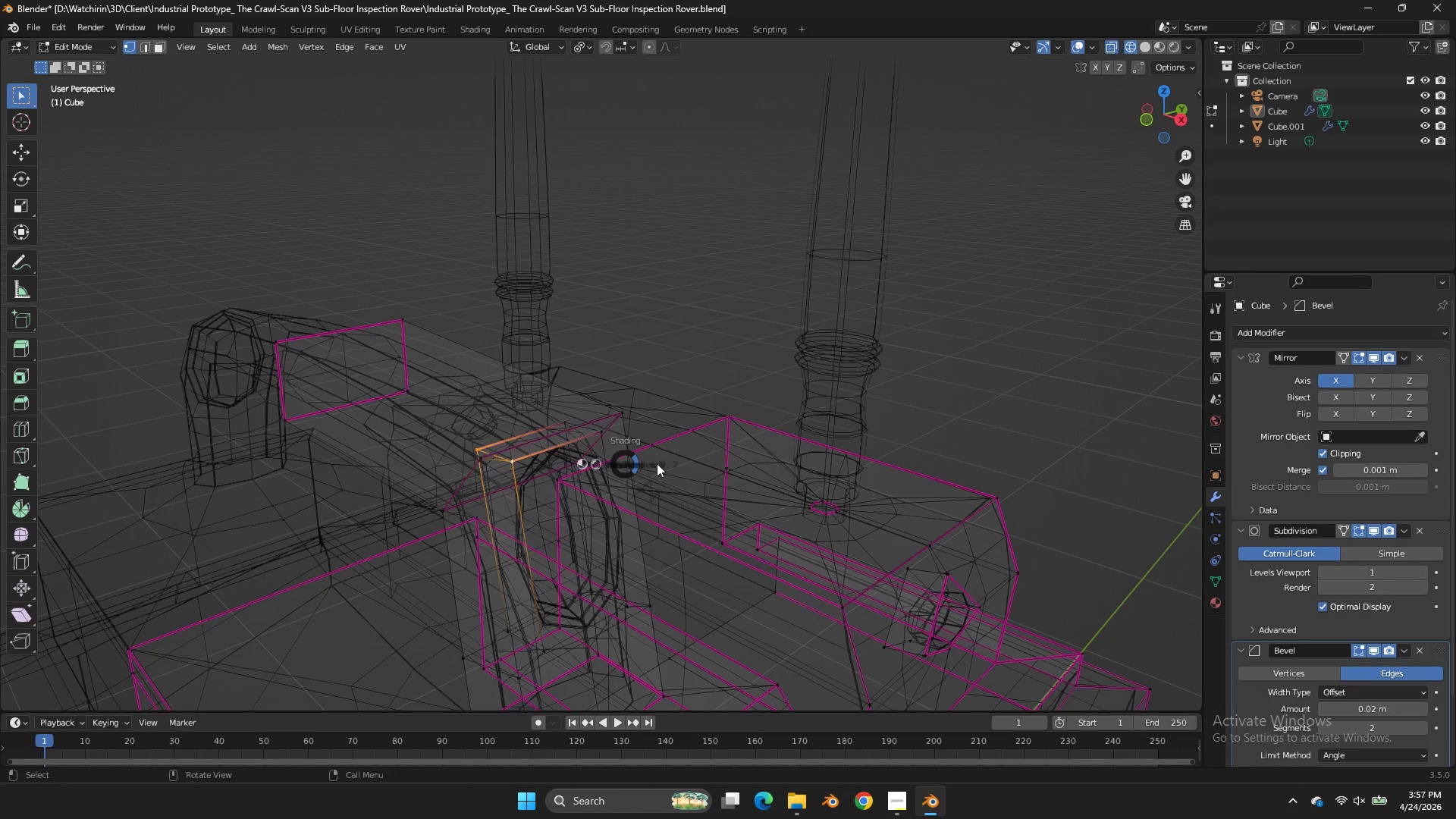 
type(zm)
 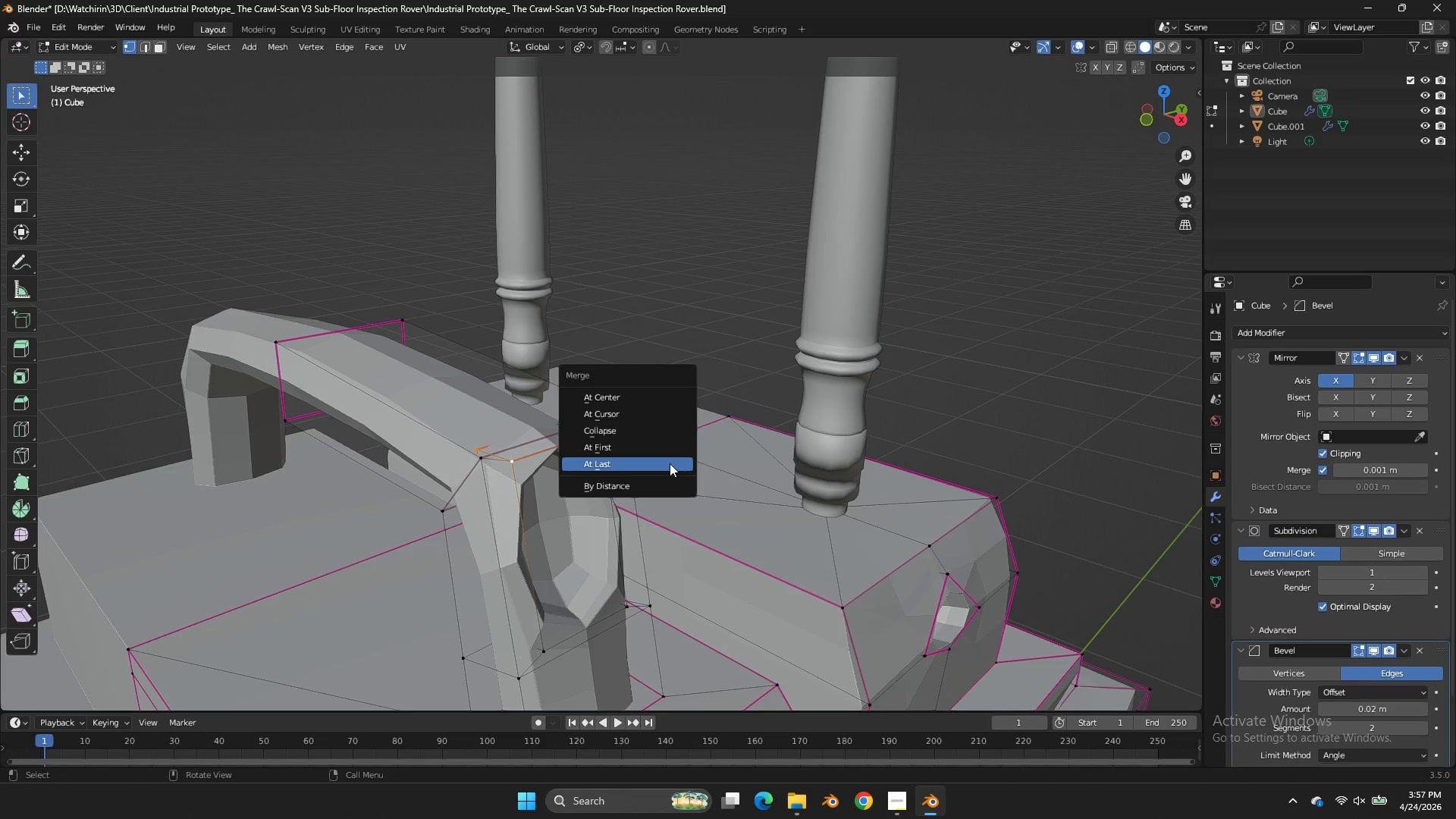 
left_click([670, 463])
 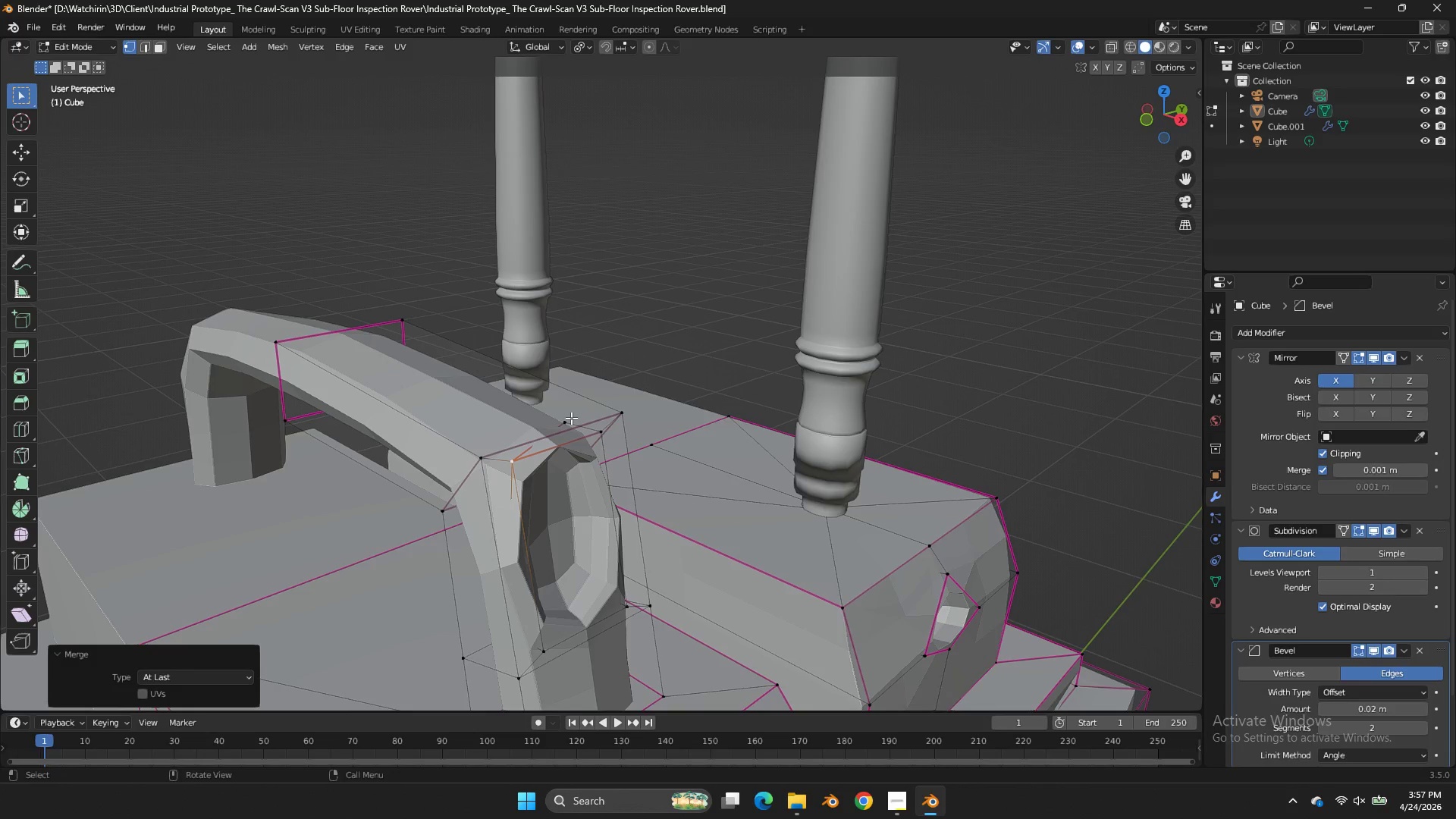 
left_click([571, 418])
 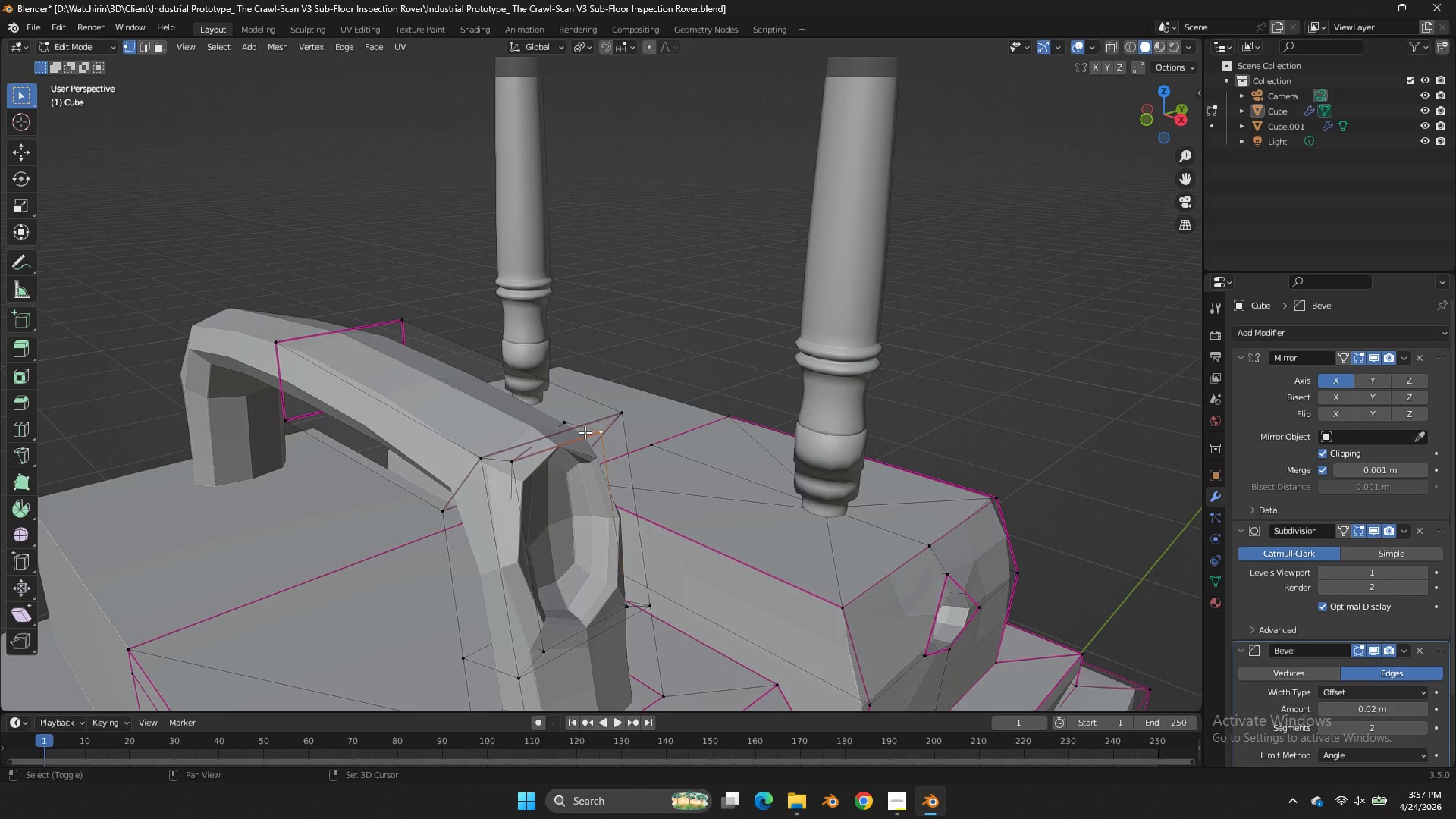 
hold_key(key=ShiftLeft, duration=0.55)
left_click([587, 434])
 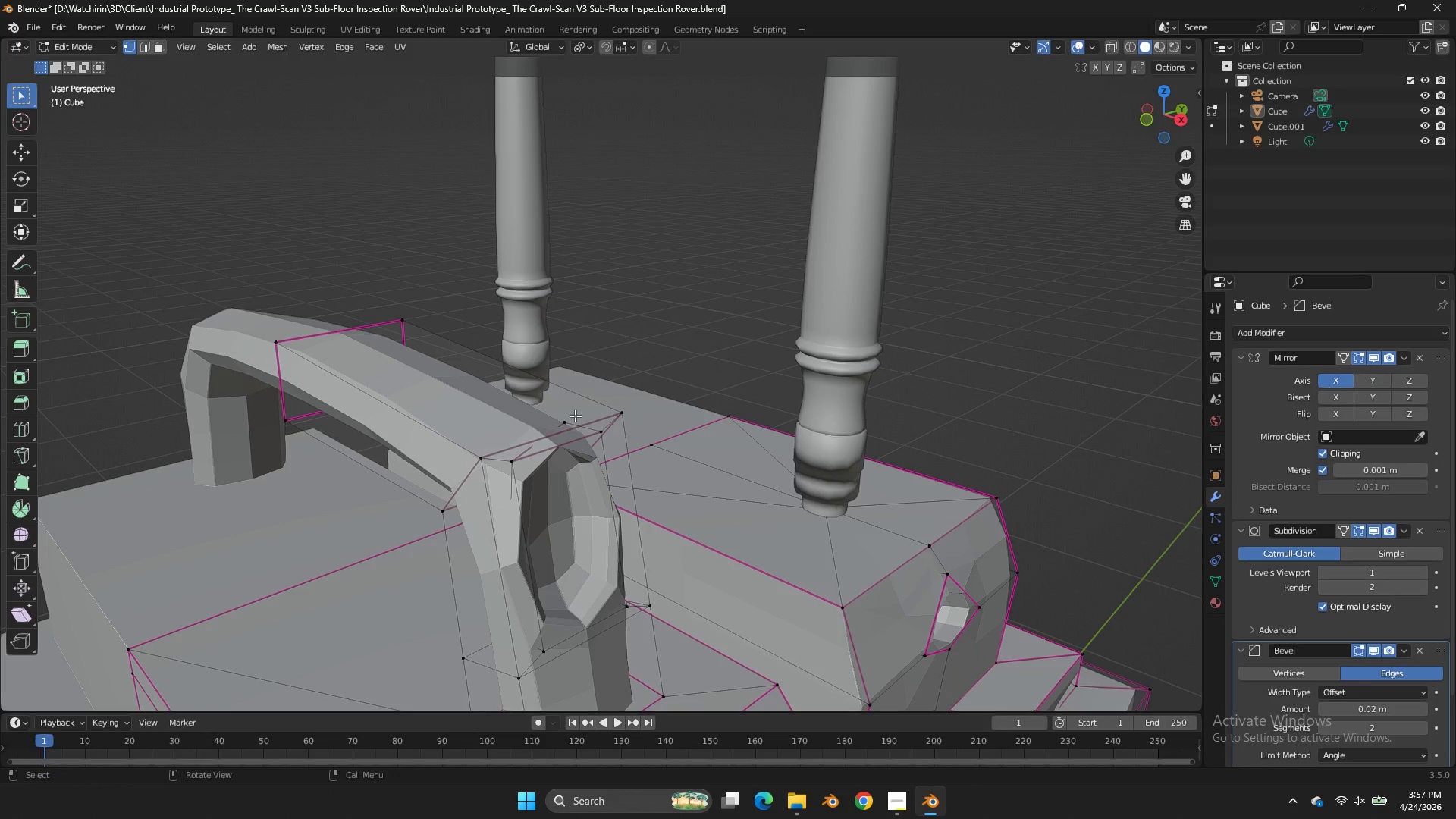 
left_click([575, 416])
 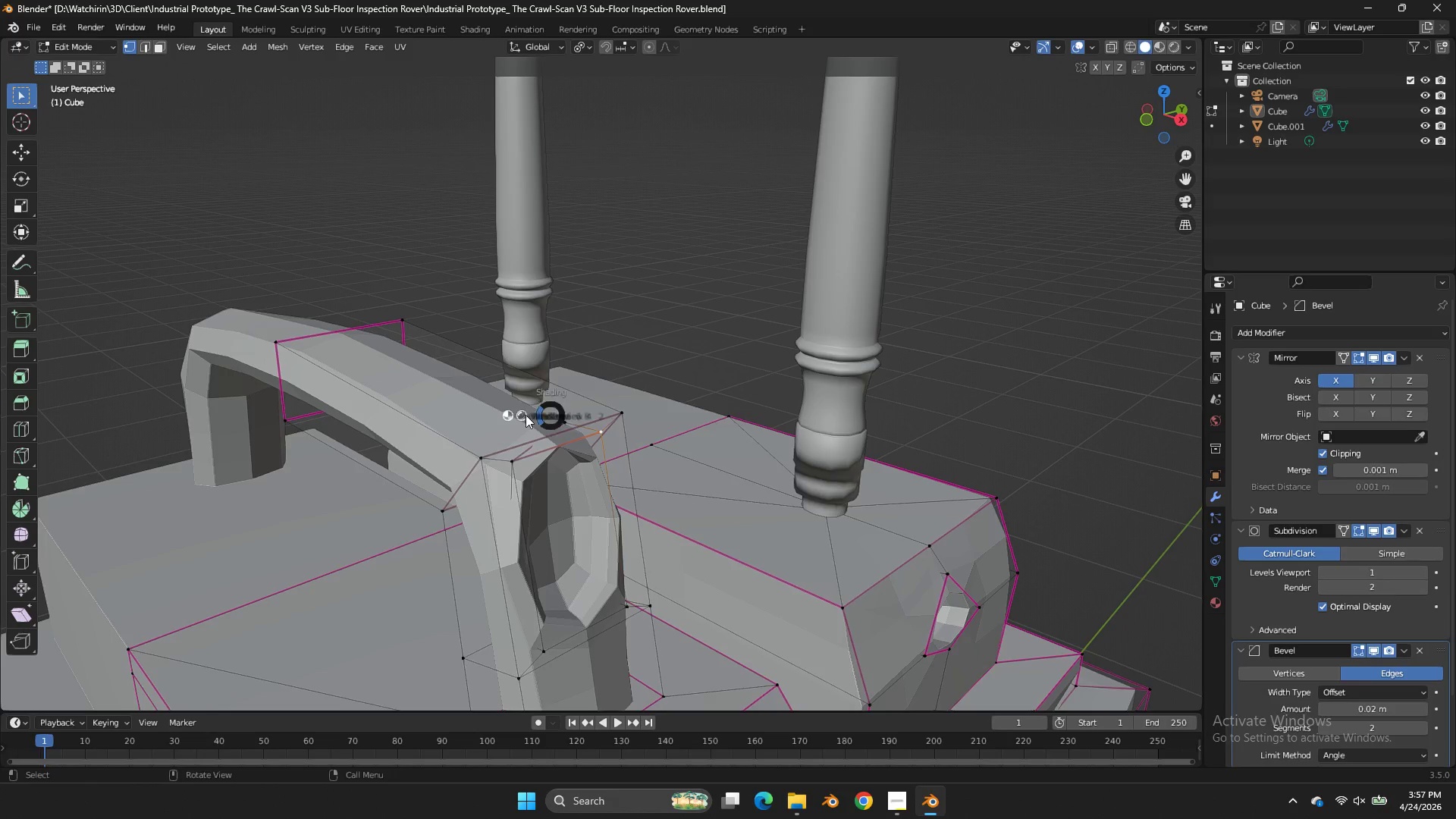 
key(Z)
 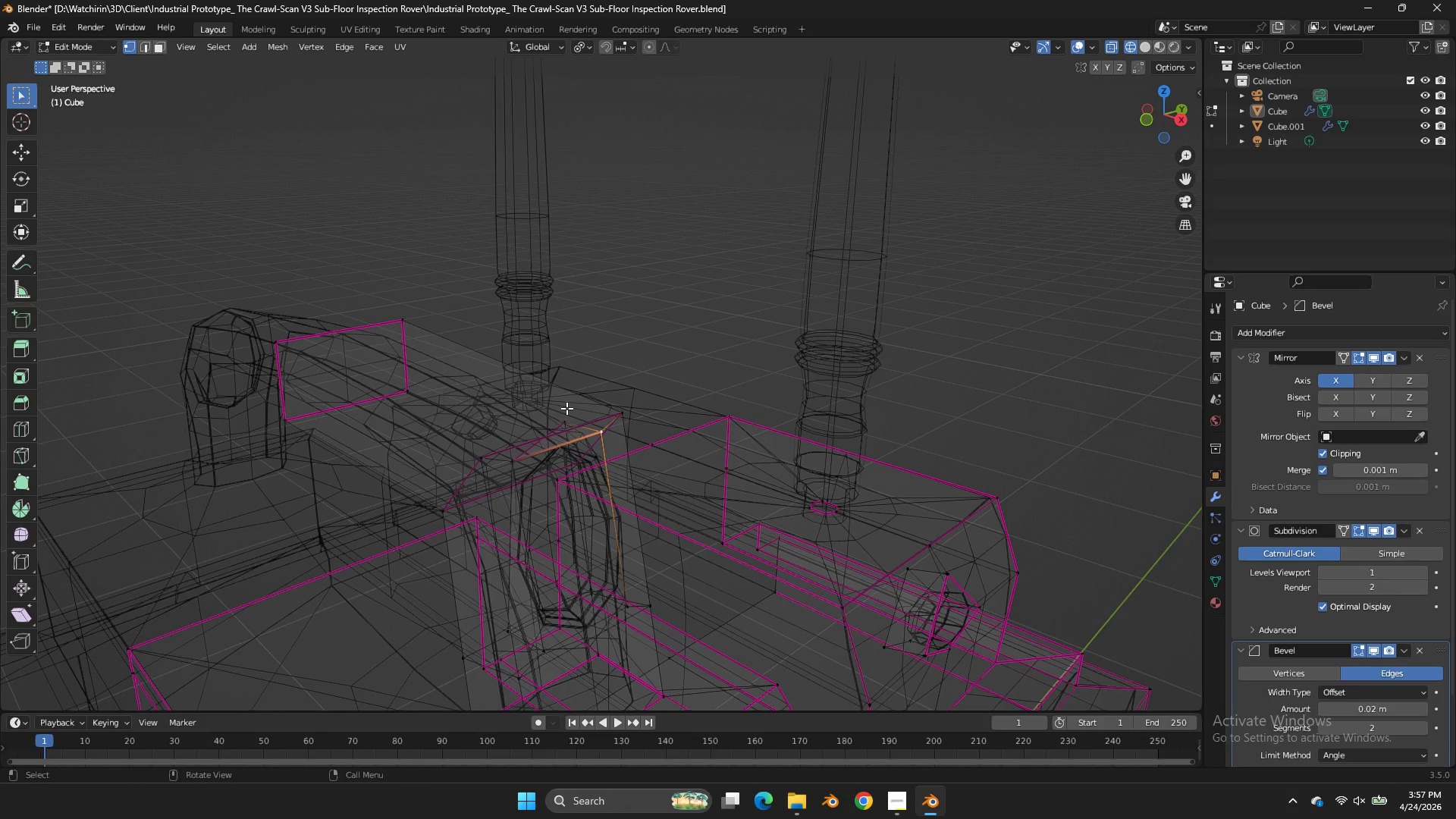 
left_click([566, 408])
 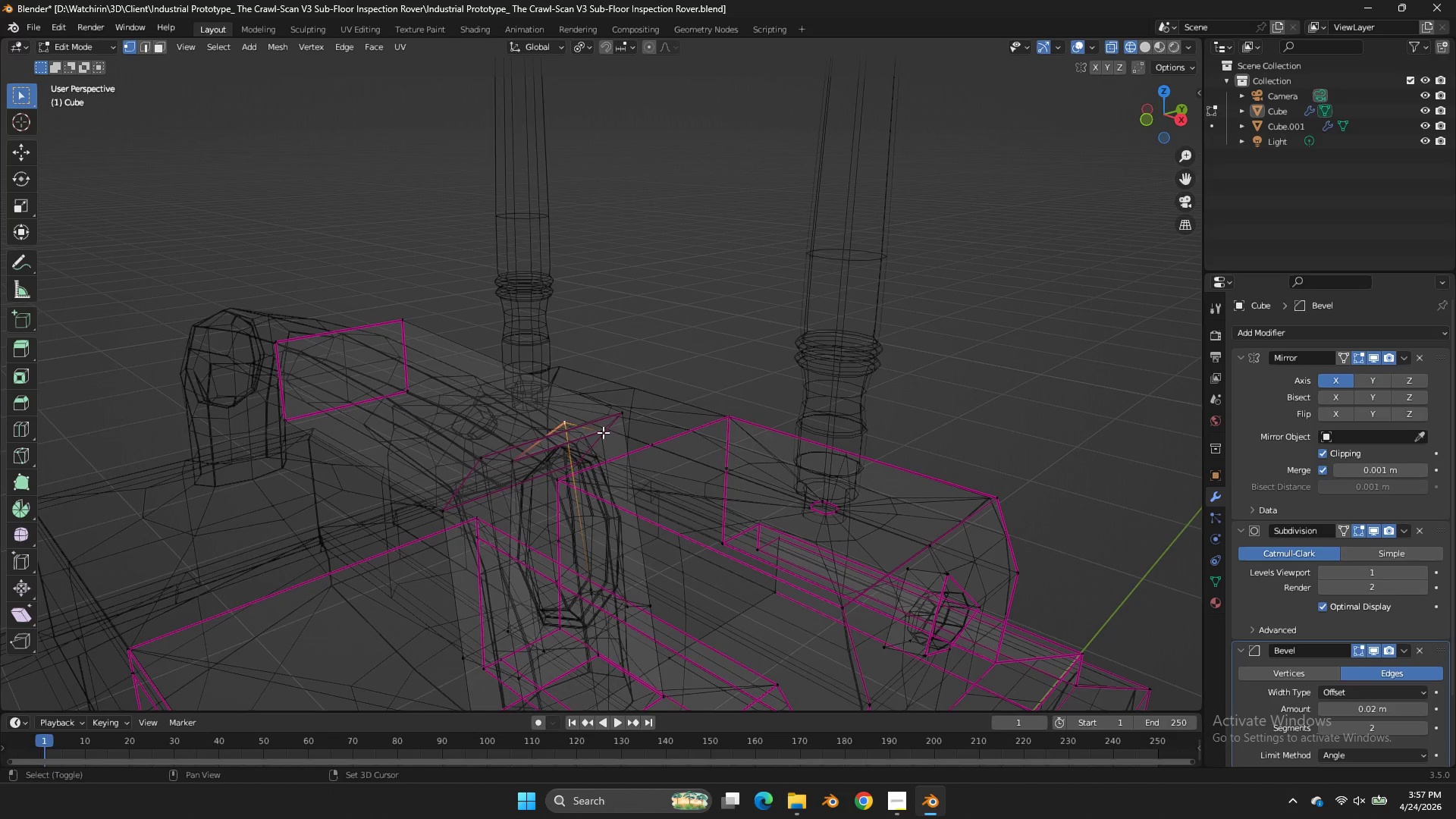 
hold_key(key=ShiftLeft, duration=0.38)
double_click([604, 433])
 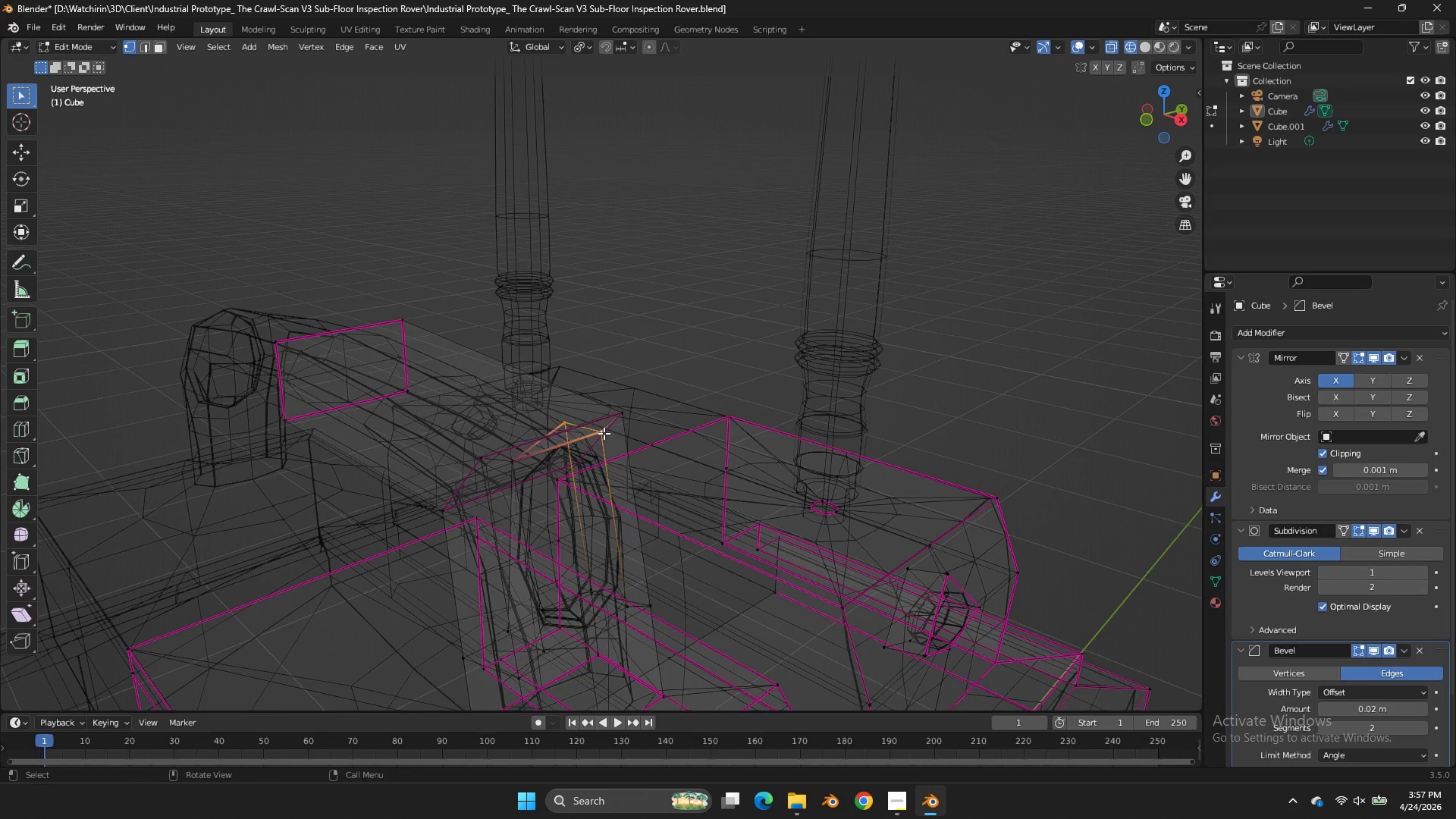 
key(M)
 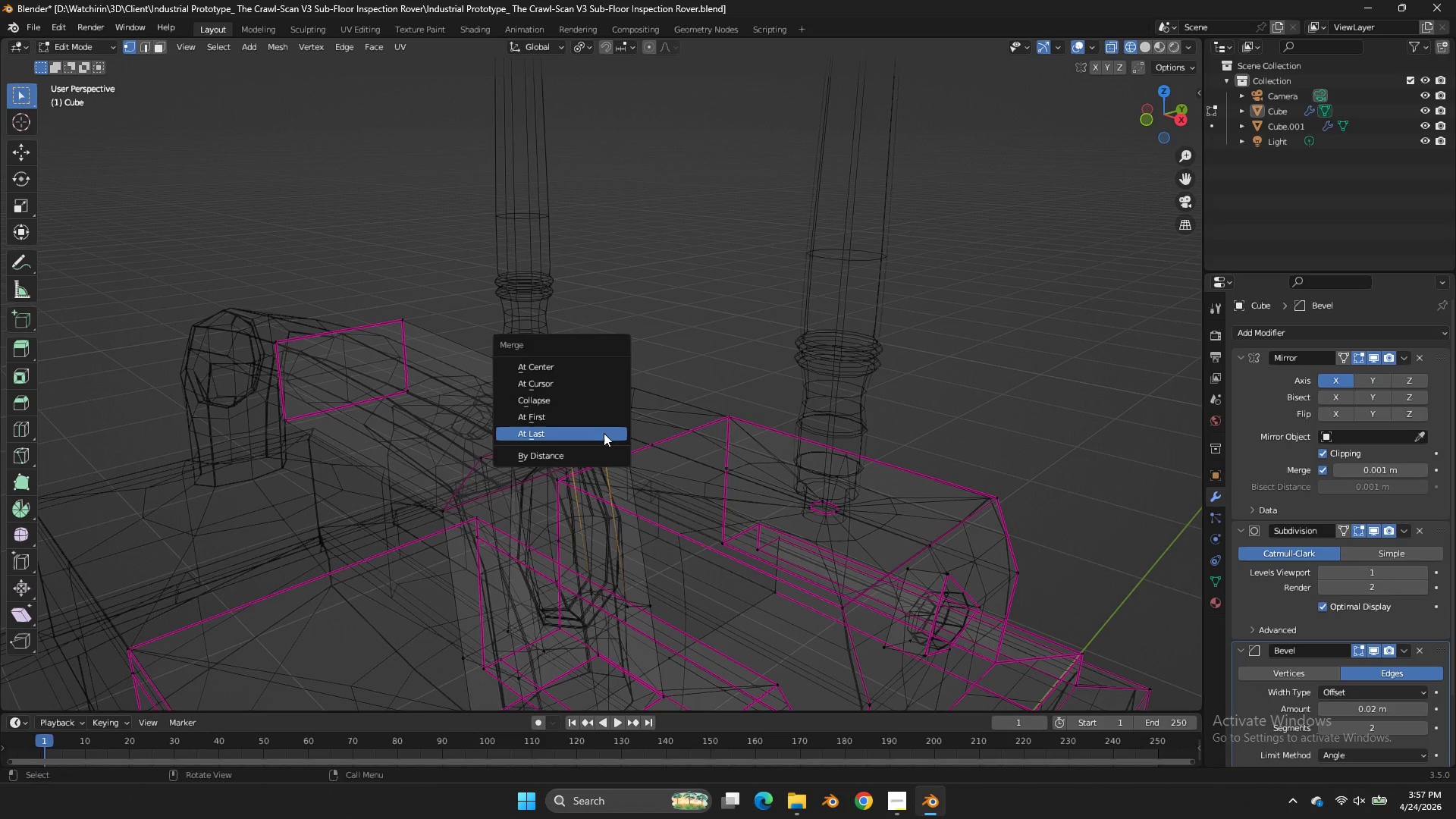 
left_click([604, 433])
 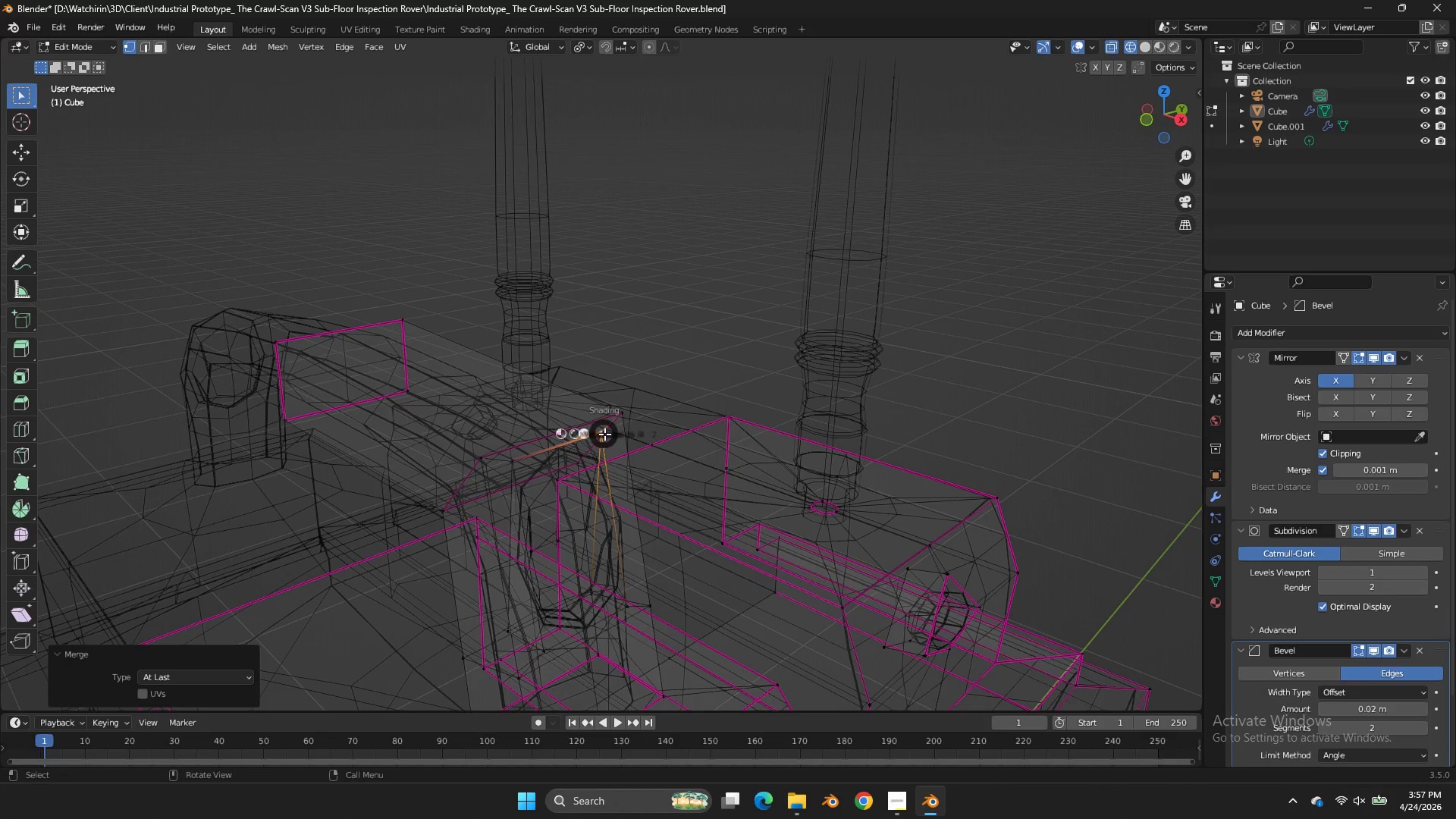 
key(Z)
 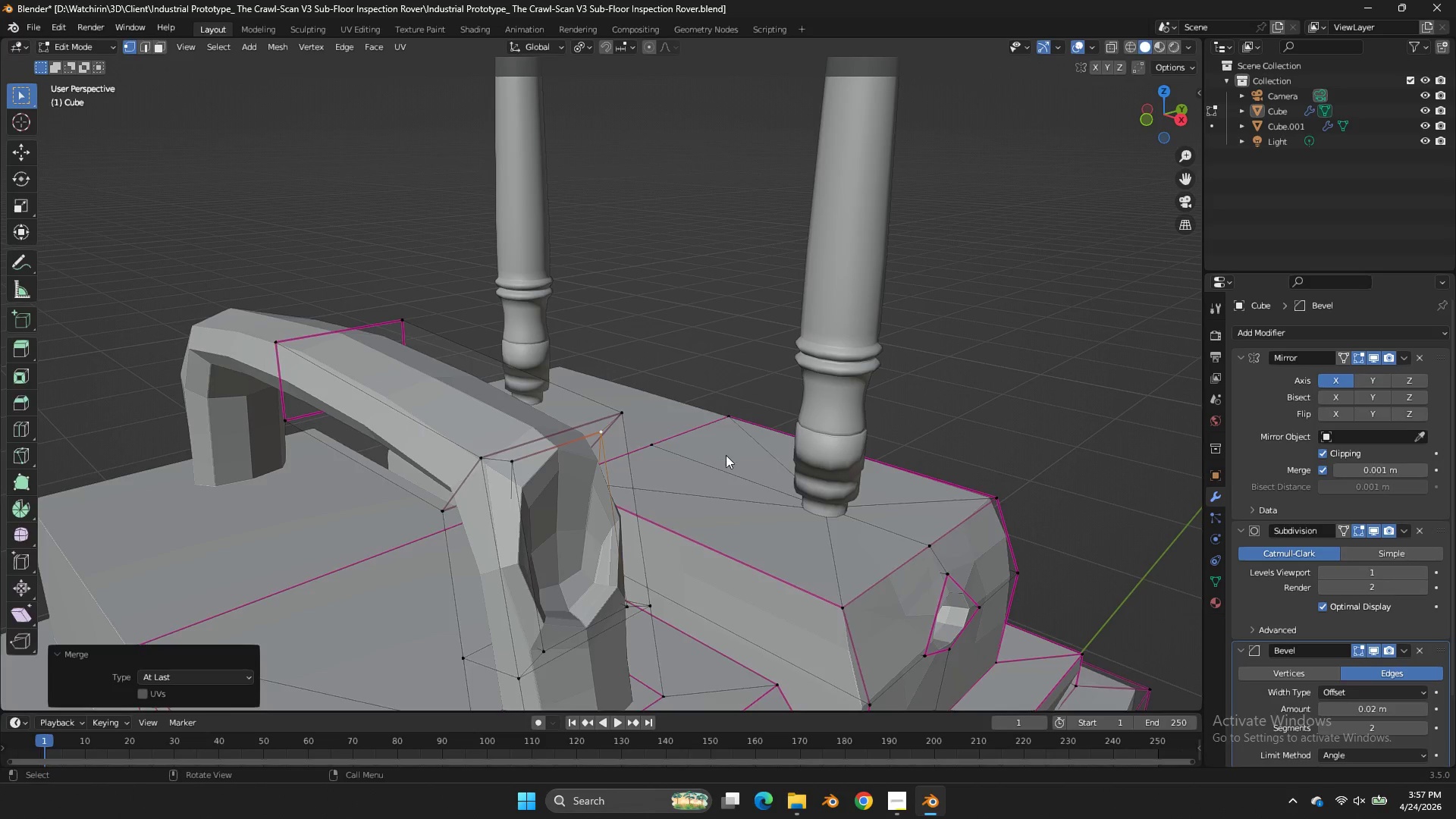 
key(Tab)
 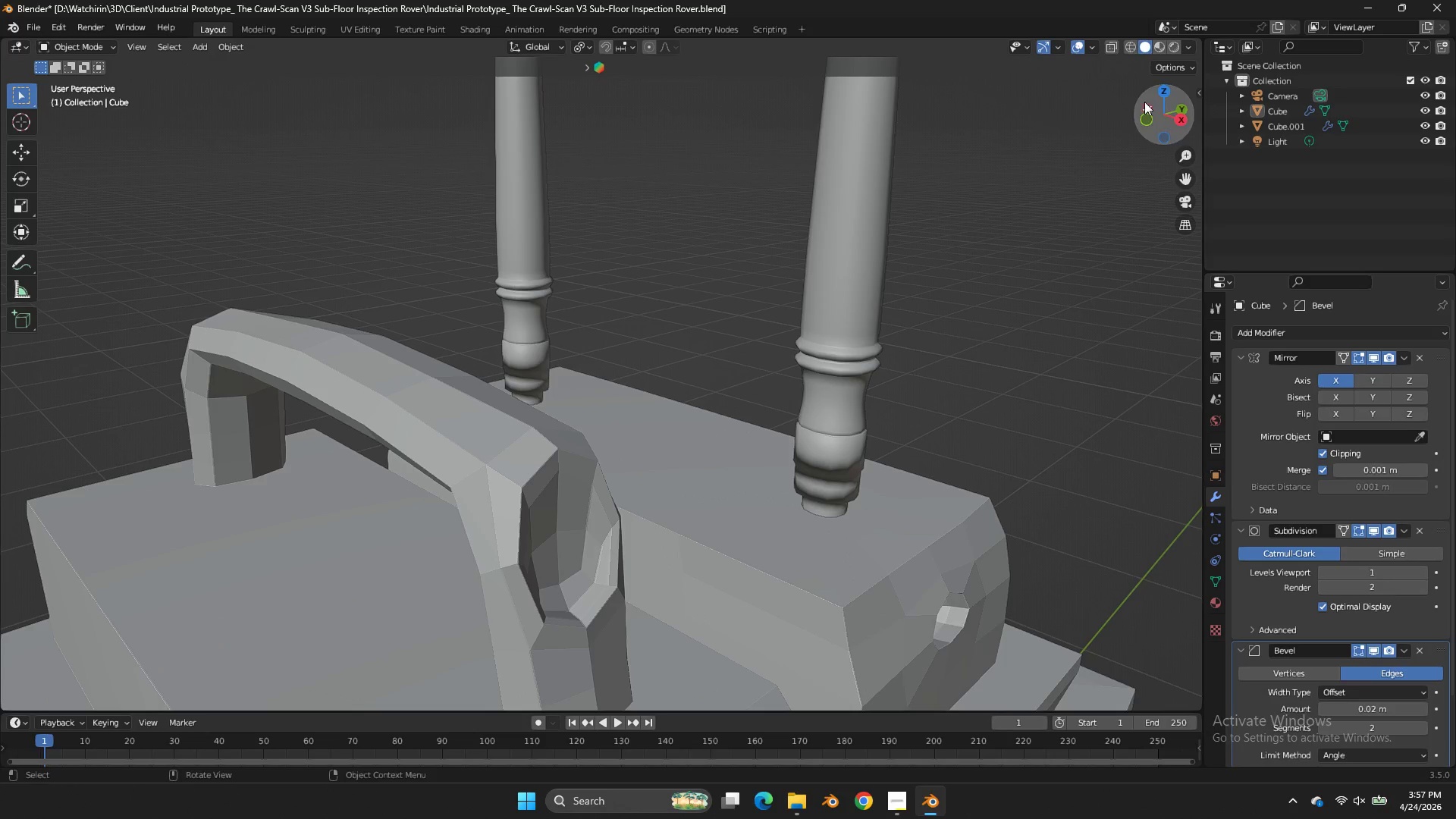 
left_click_drag(start_coordinate=[1153, 104], to_coordinate=[1119, 703])
 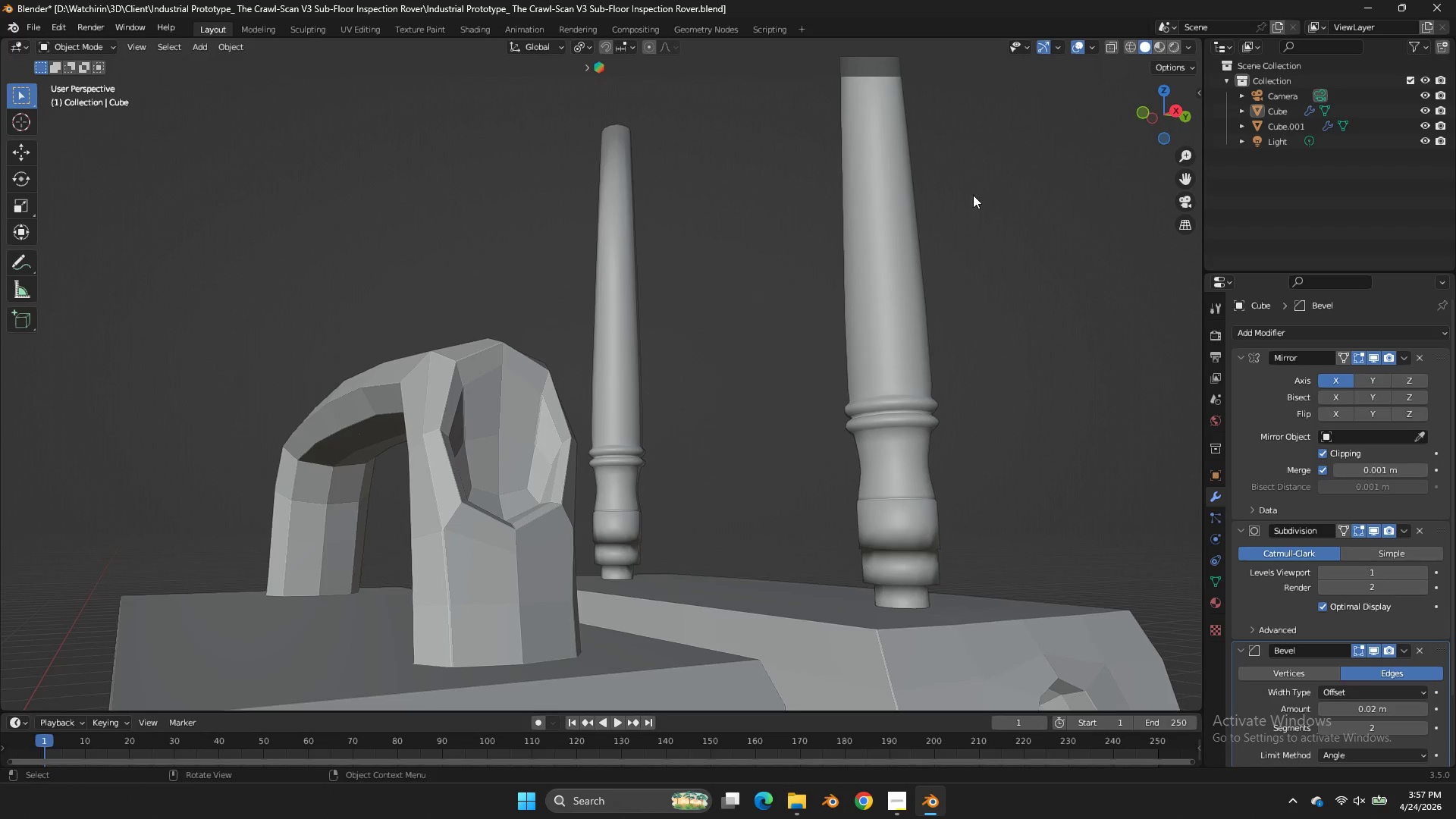 
key(Tab)
 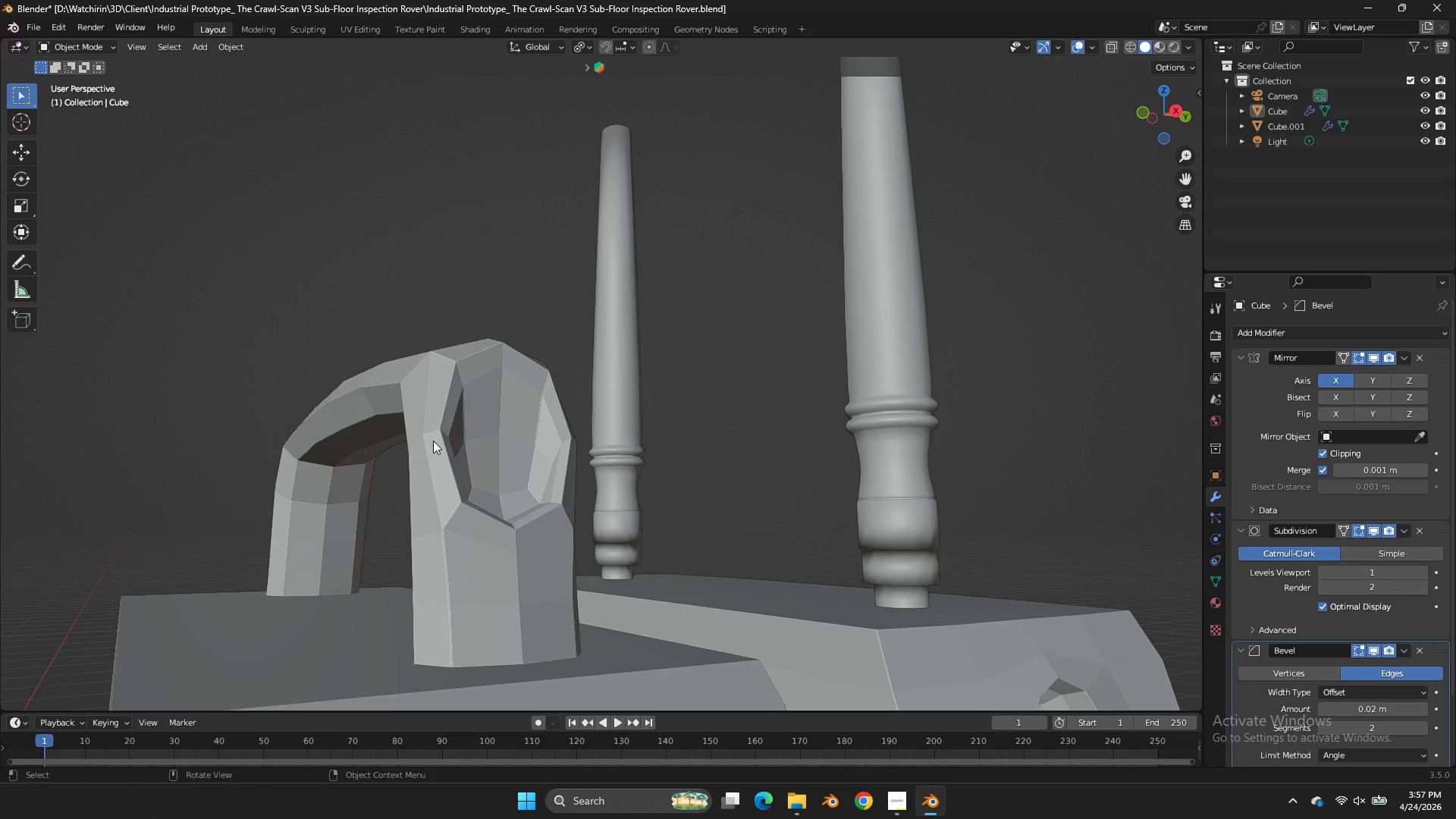 
left_click([433, 441])
 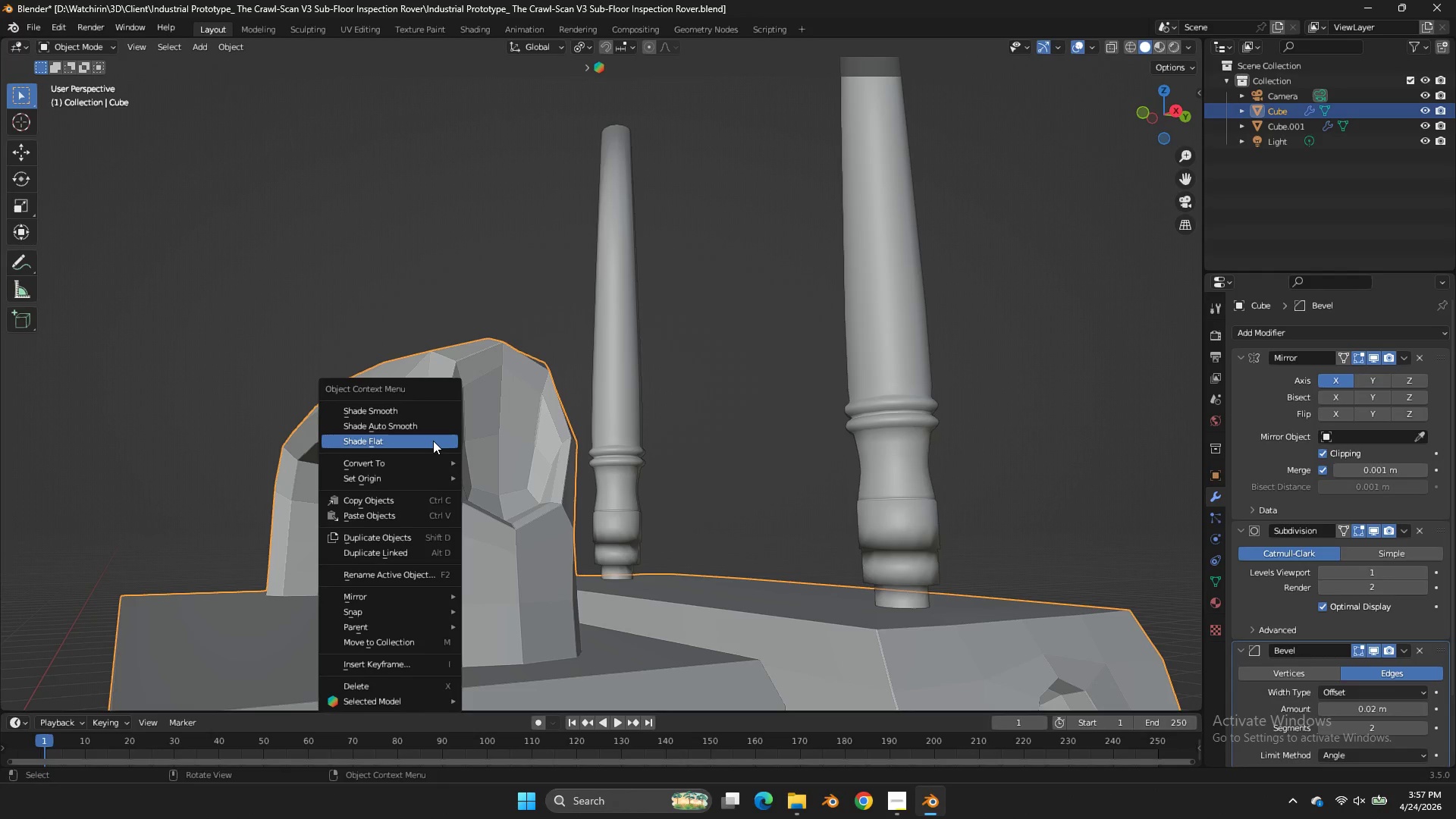 
right_click([433, 441])
 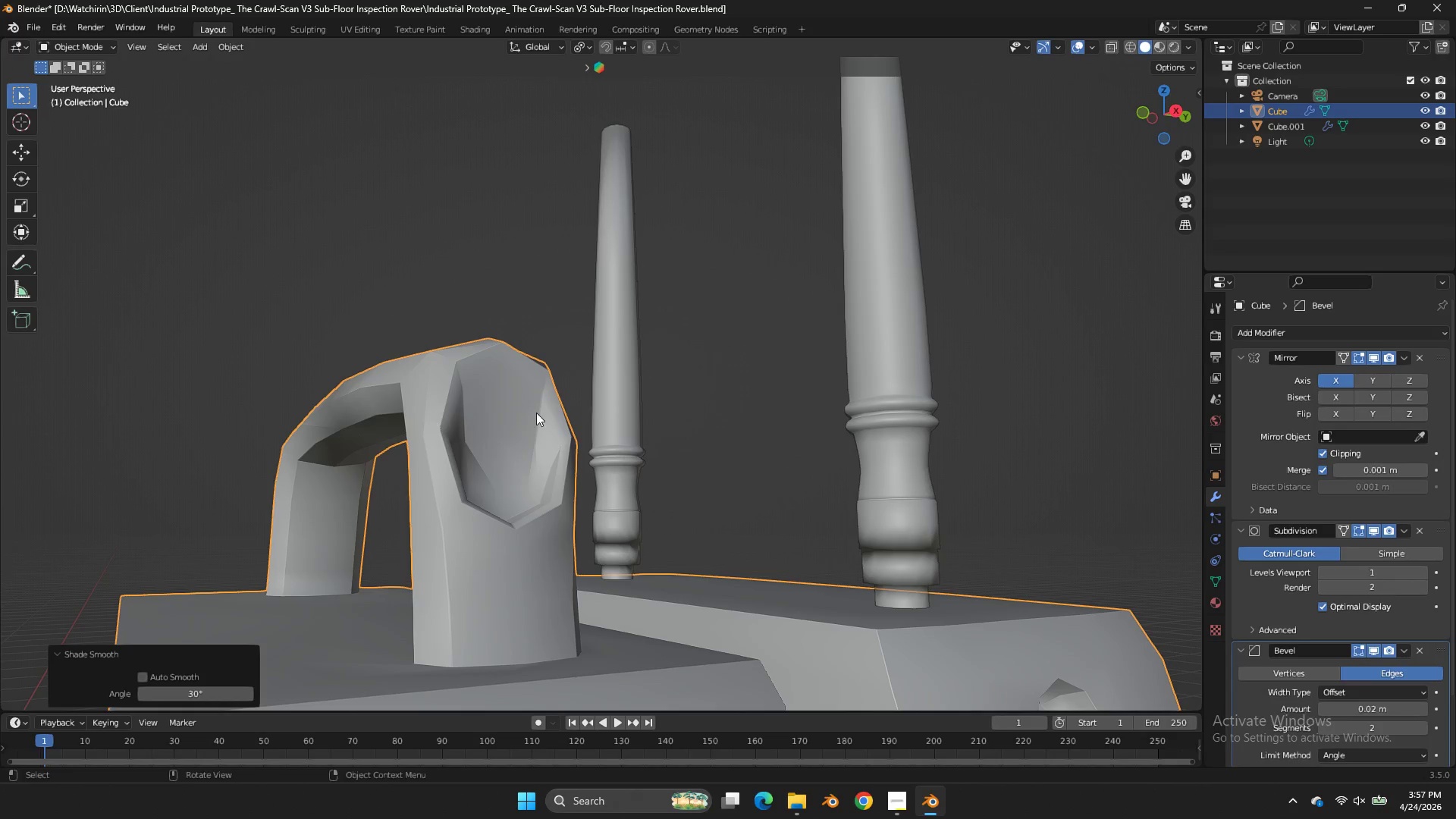 
key(Tab)
 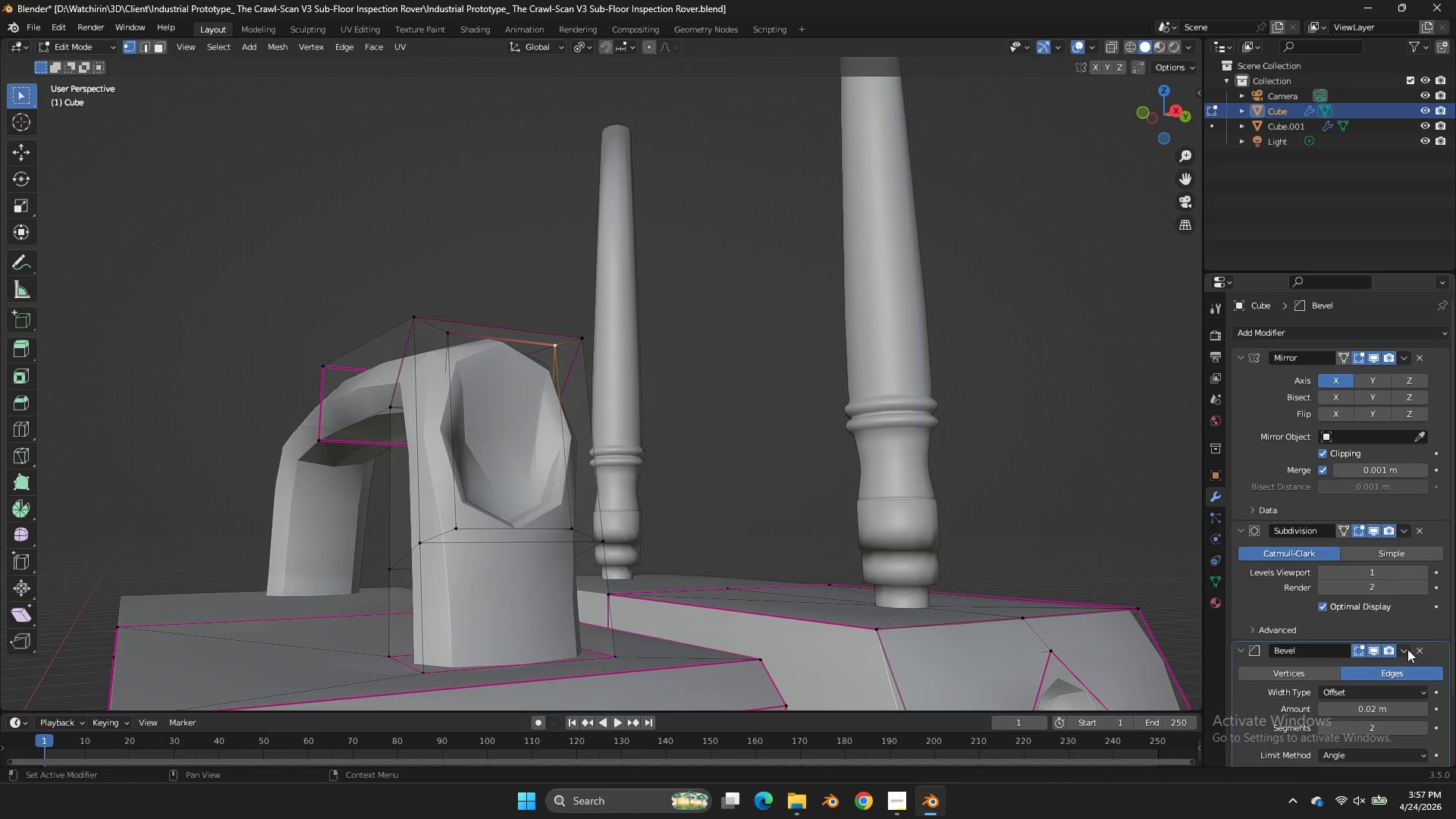 
left_click([1423, 648])
 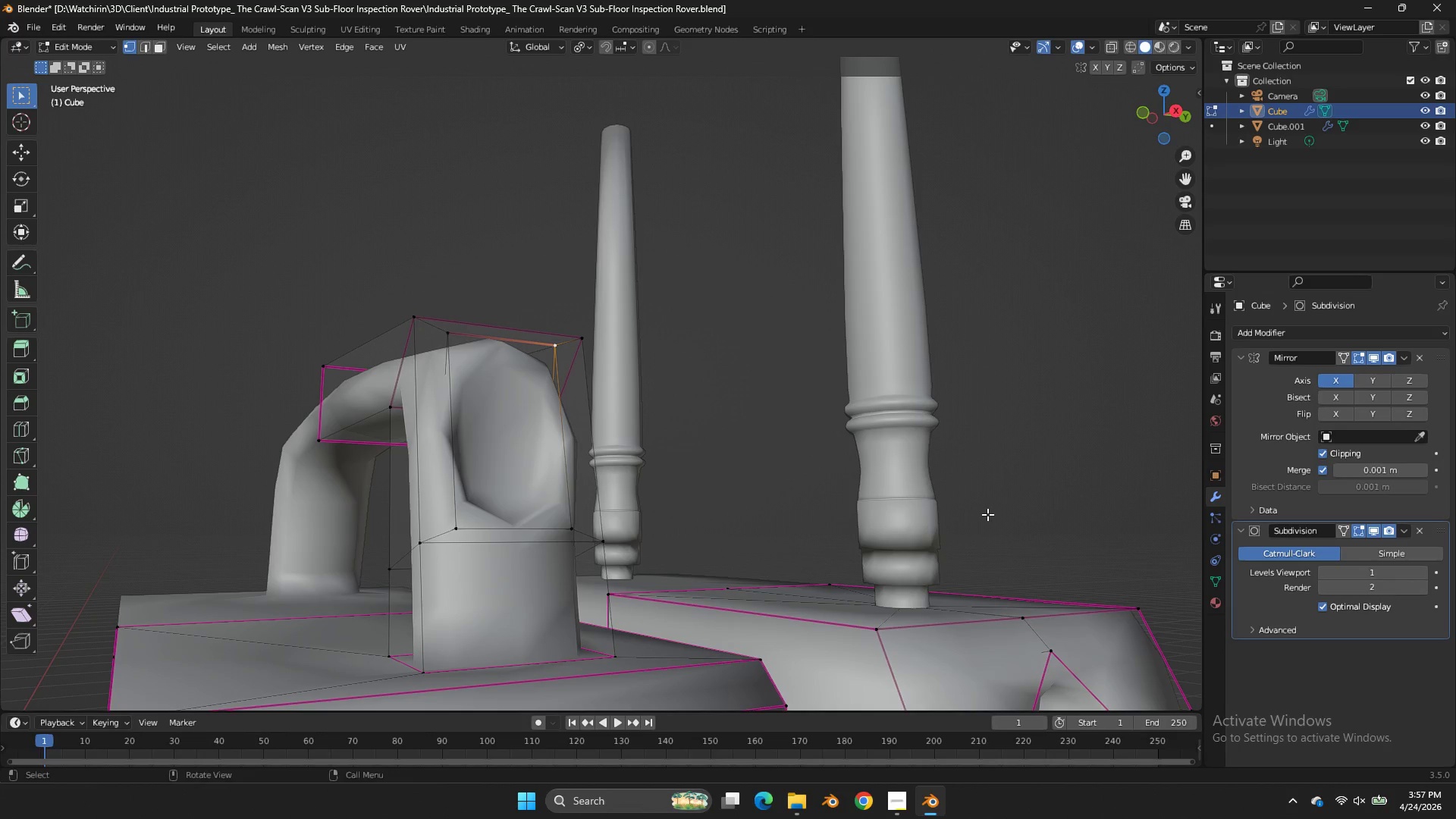 
key(Control+Z)
 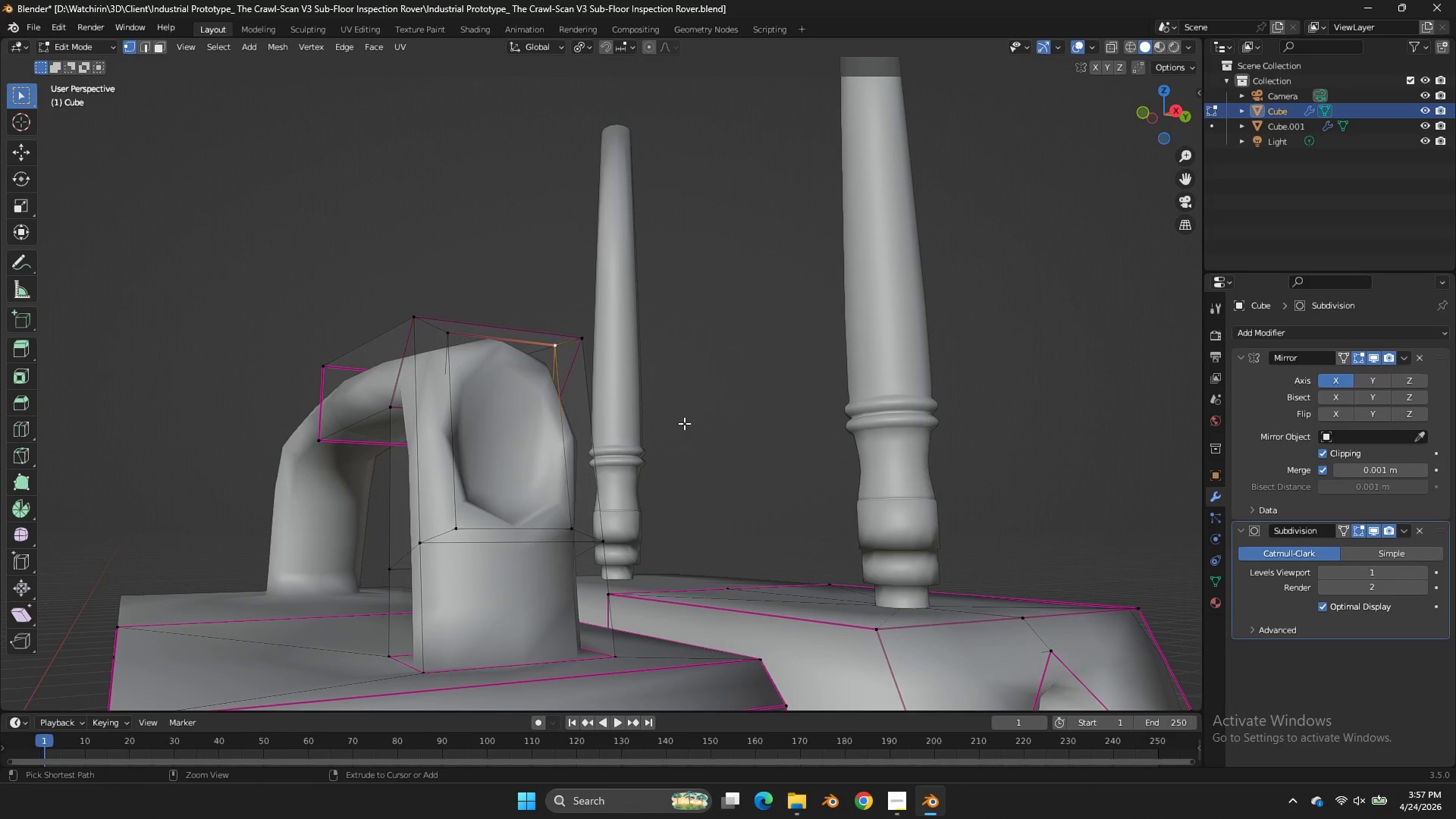 
key(Control+Z)
 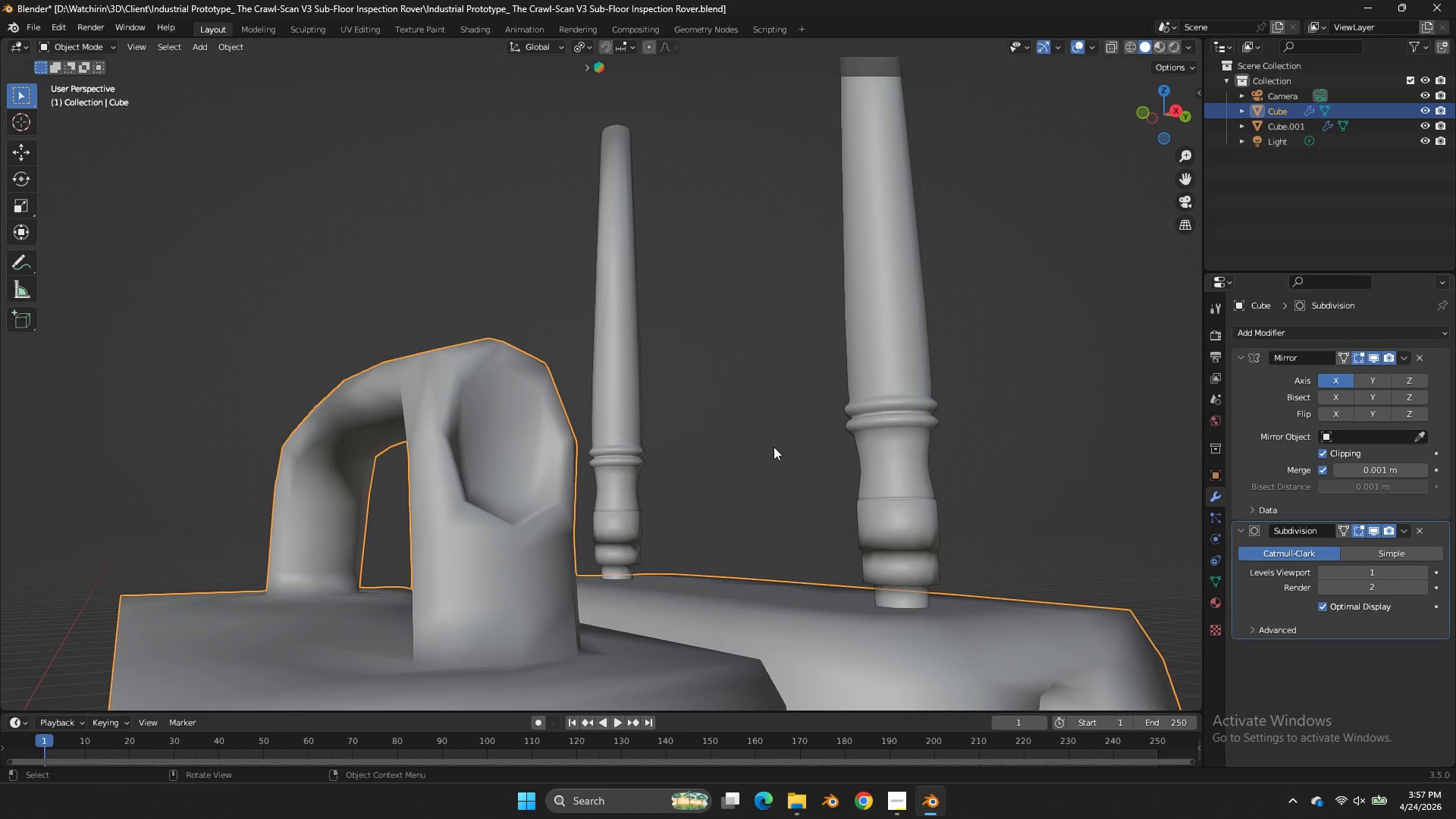 
key(Tab)
 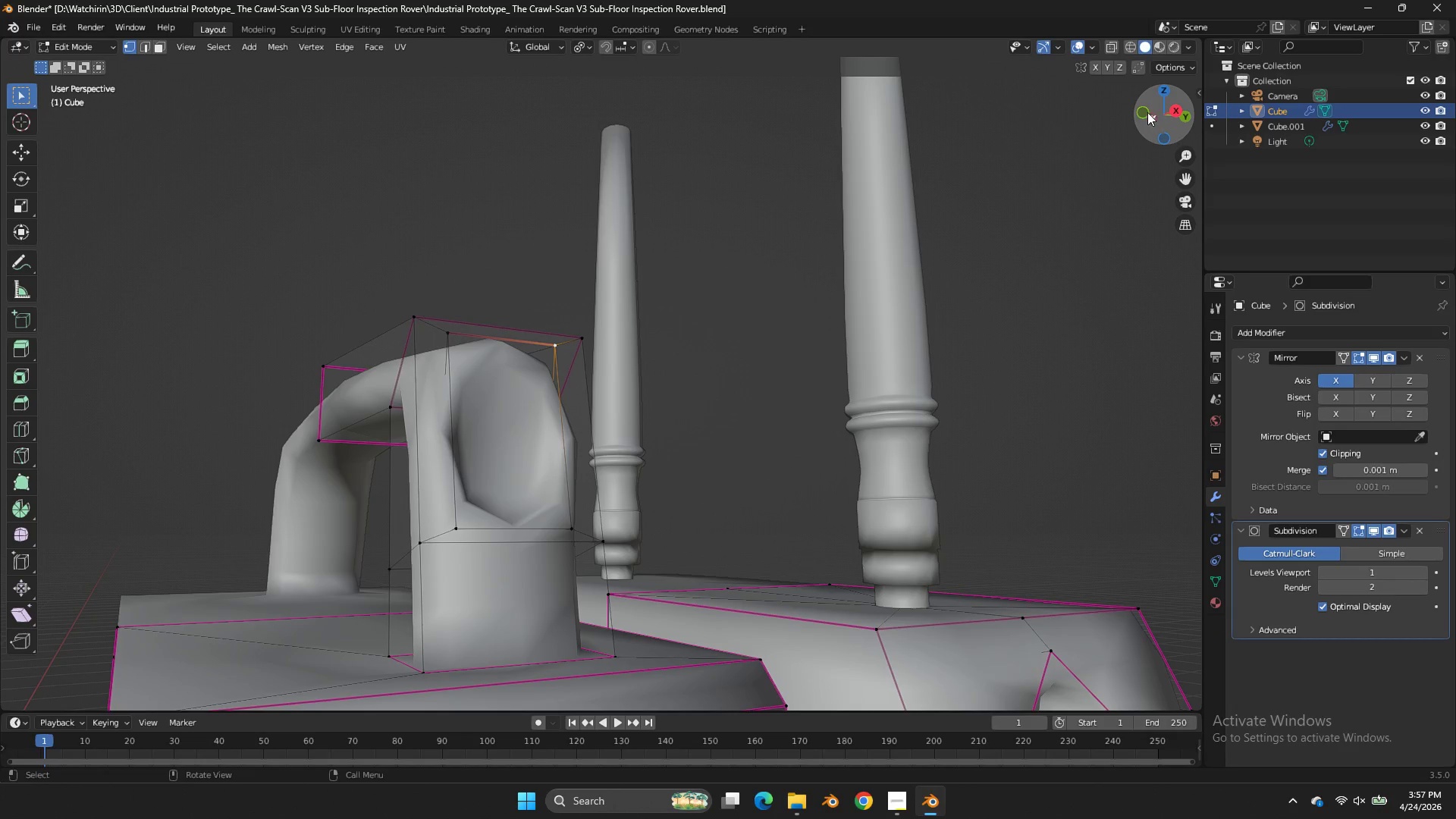 
left_click([1145, 110])
 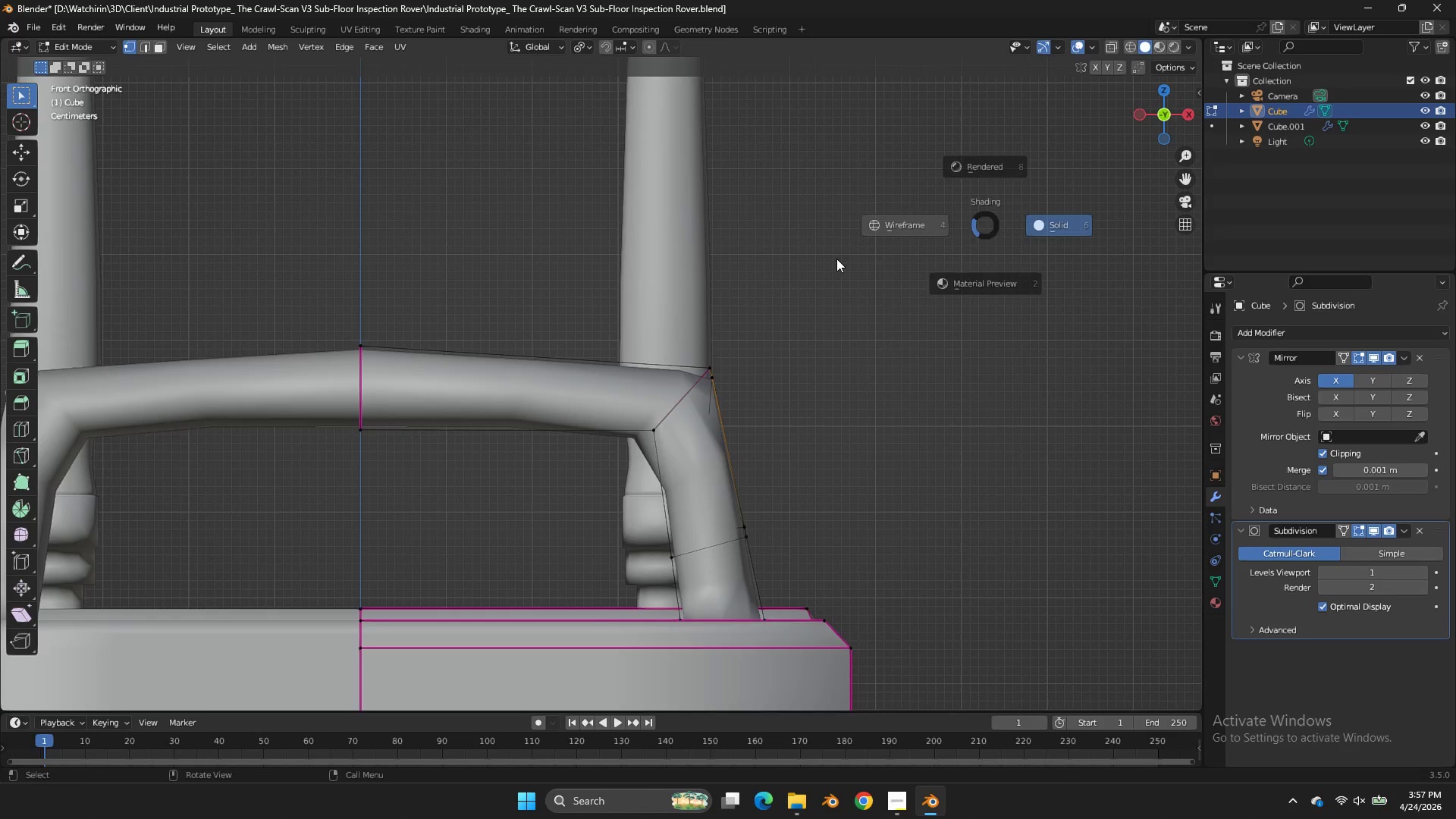 
type(zggE)
 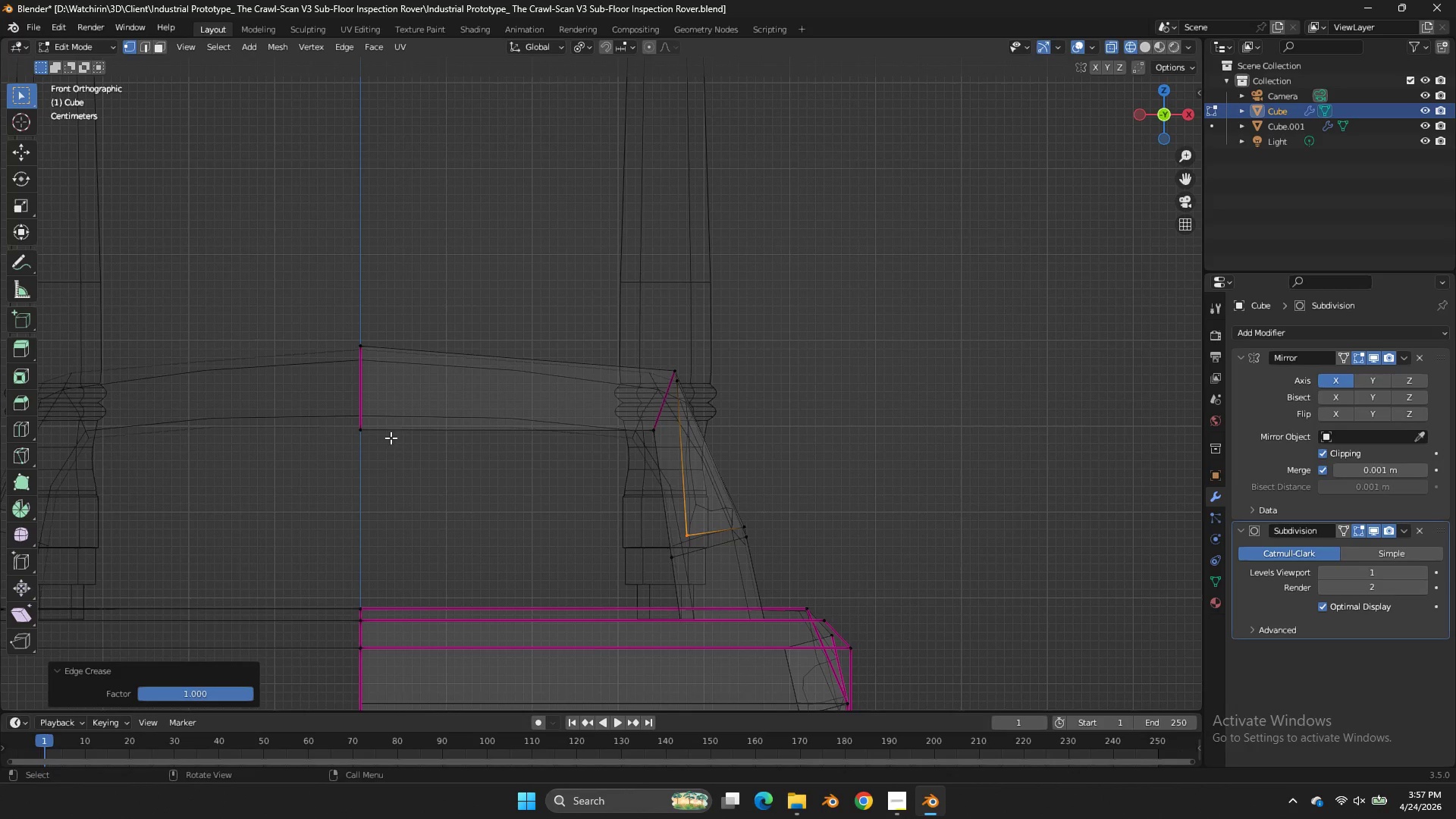 
left_click_drag(start_coordinate=[761, 342], to_coordinate=[687, 404])
 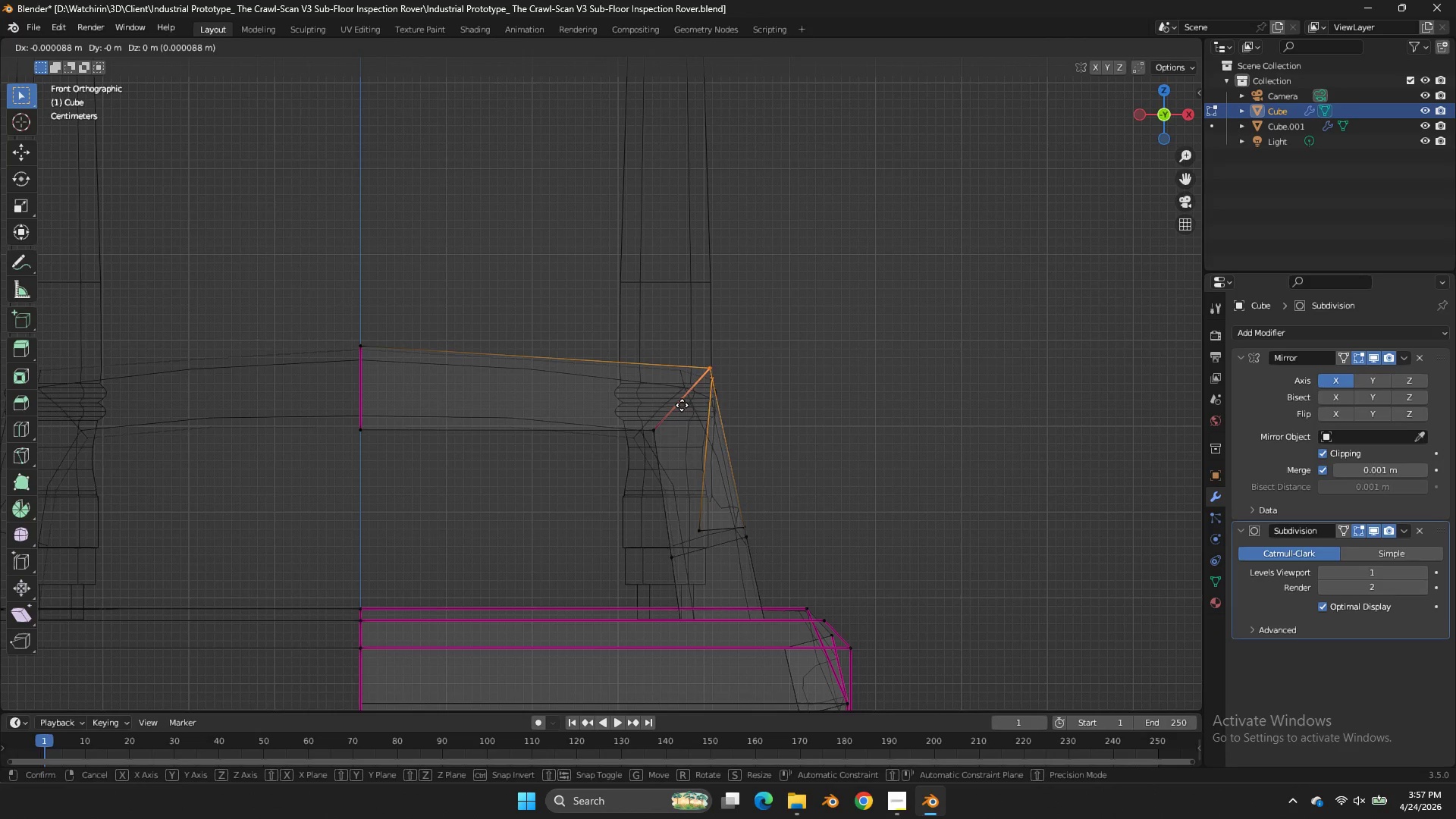 
left_click_drag(start_coordinate=[335, 433], to_coordinate=[344, 435])
 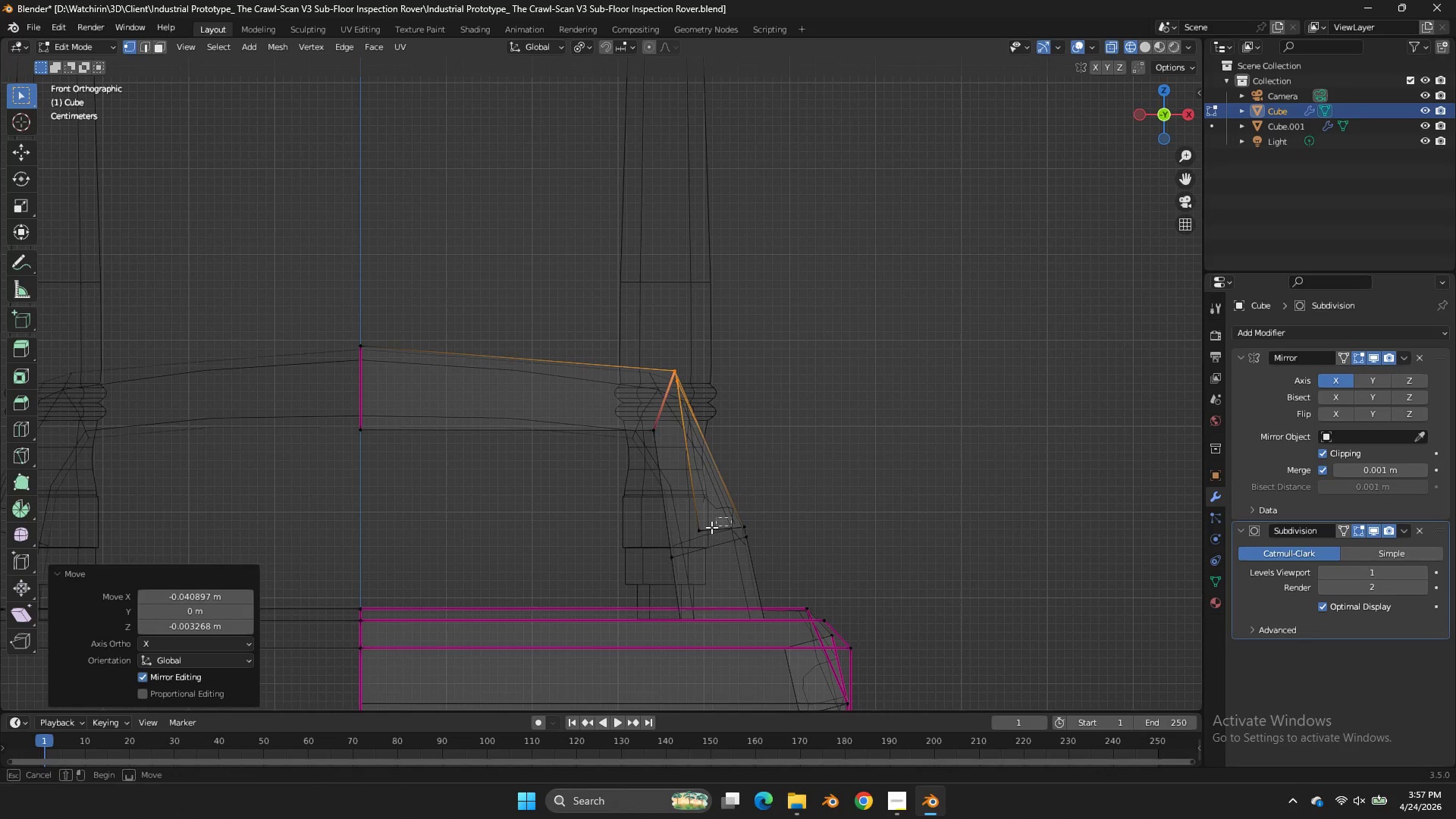 
left_click_drag(start_coordinate=[731, 517], to_coordinate=[669, 548])
 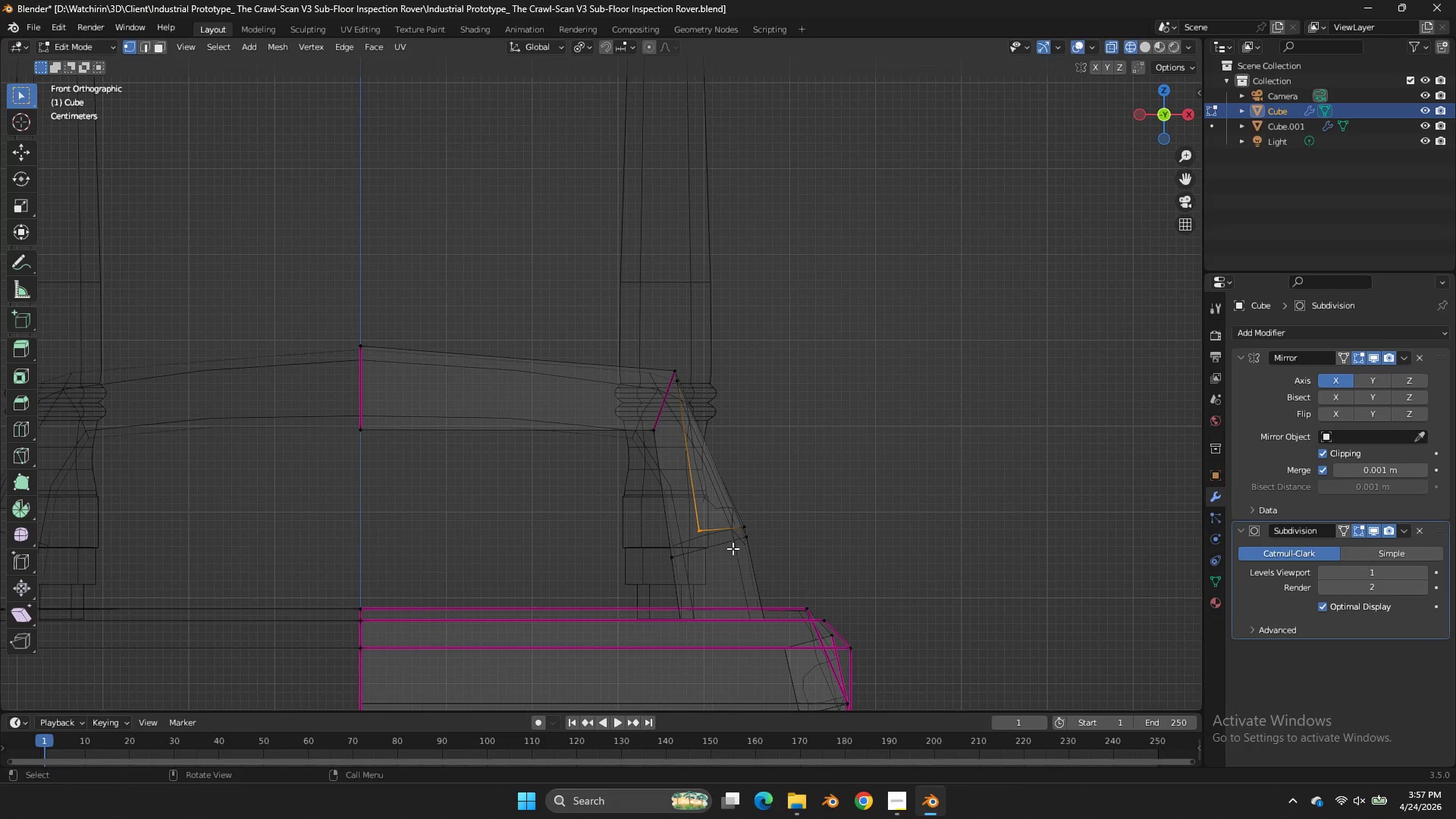 
left_click_drag(start_coordinate=[637, 582], to_coordinate=[639, 576])
 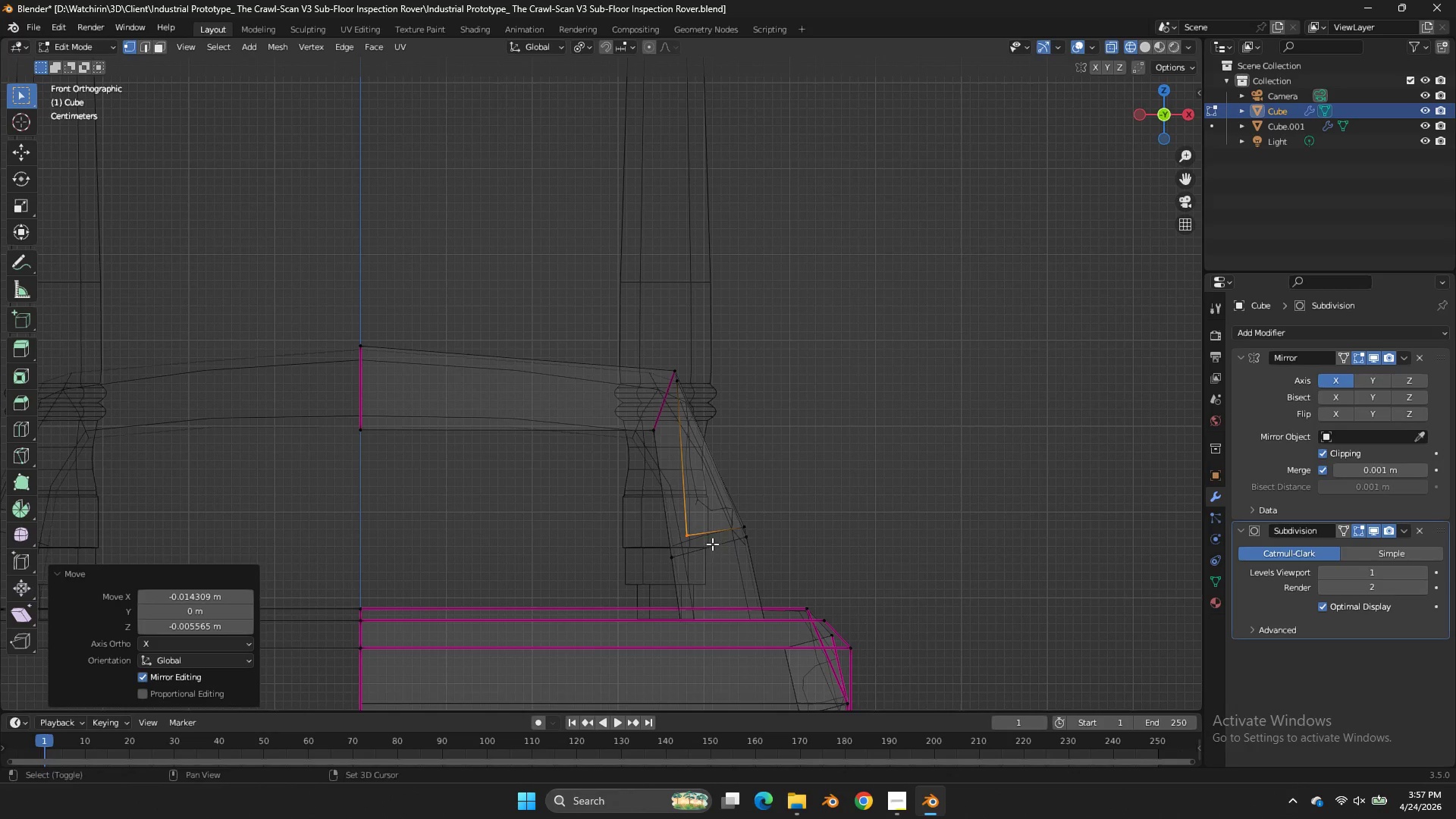 
left_click_drag(start_coordinate=[321, 457], to_coordinate=[332, 450])
 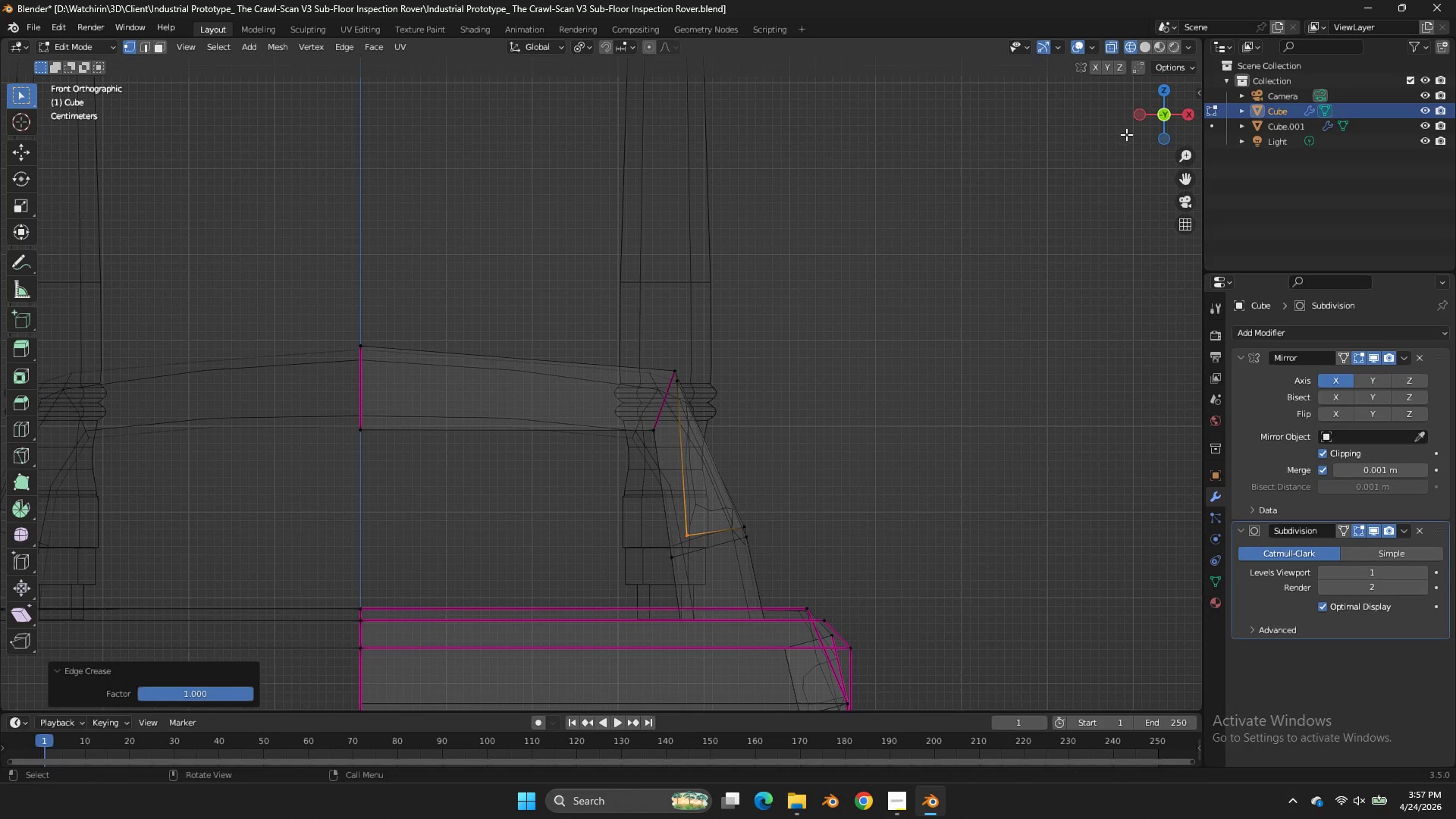 
left_click_drag(start_coordinate=[1145, 127], to_coordinate=[1043, 156])
 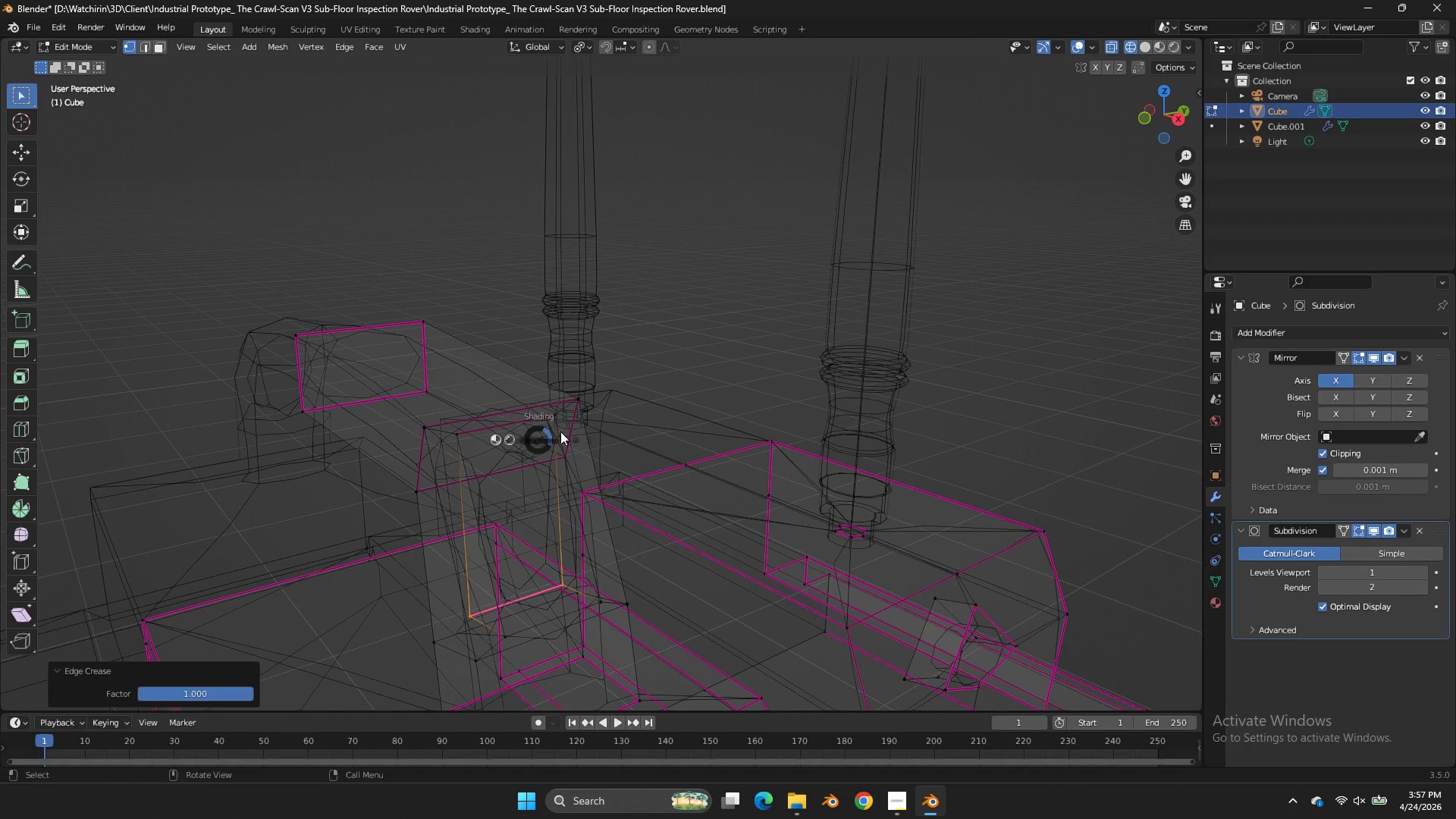 
key(Z)
 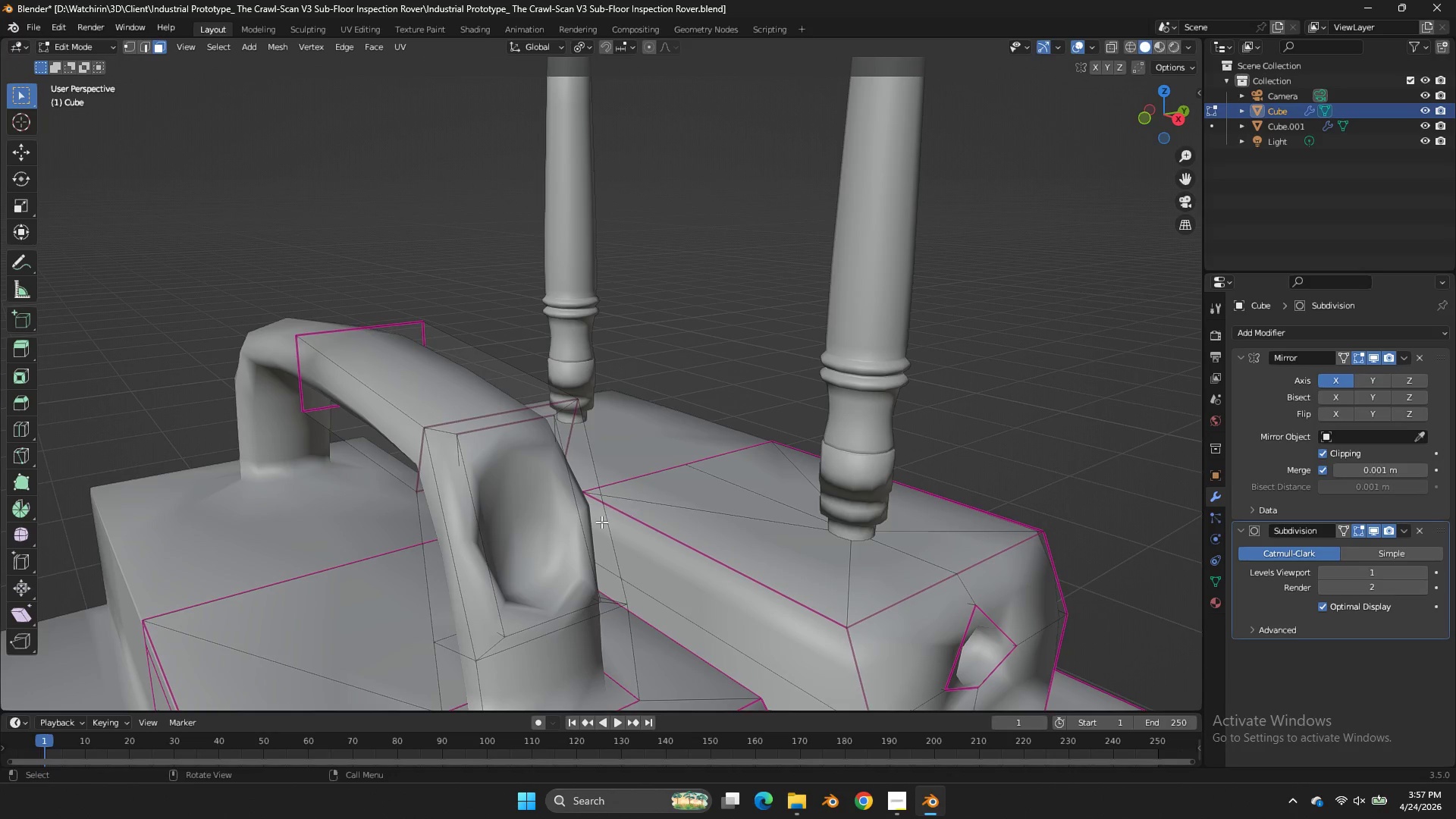 
left_click([576, 534])
 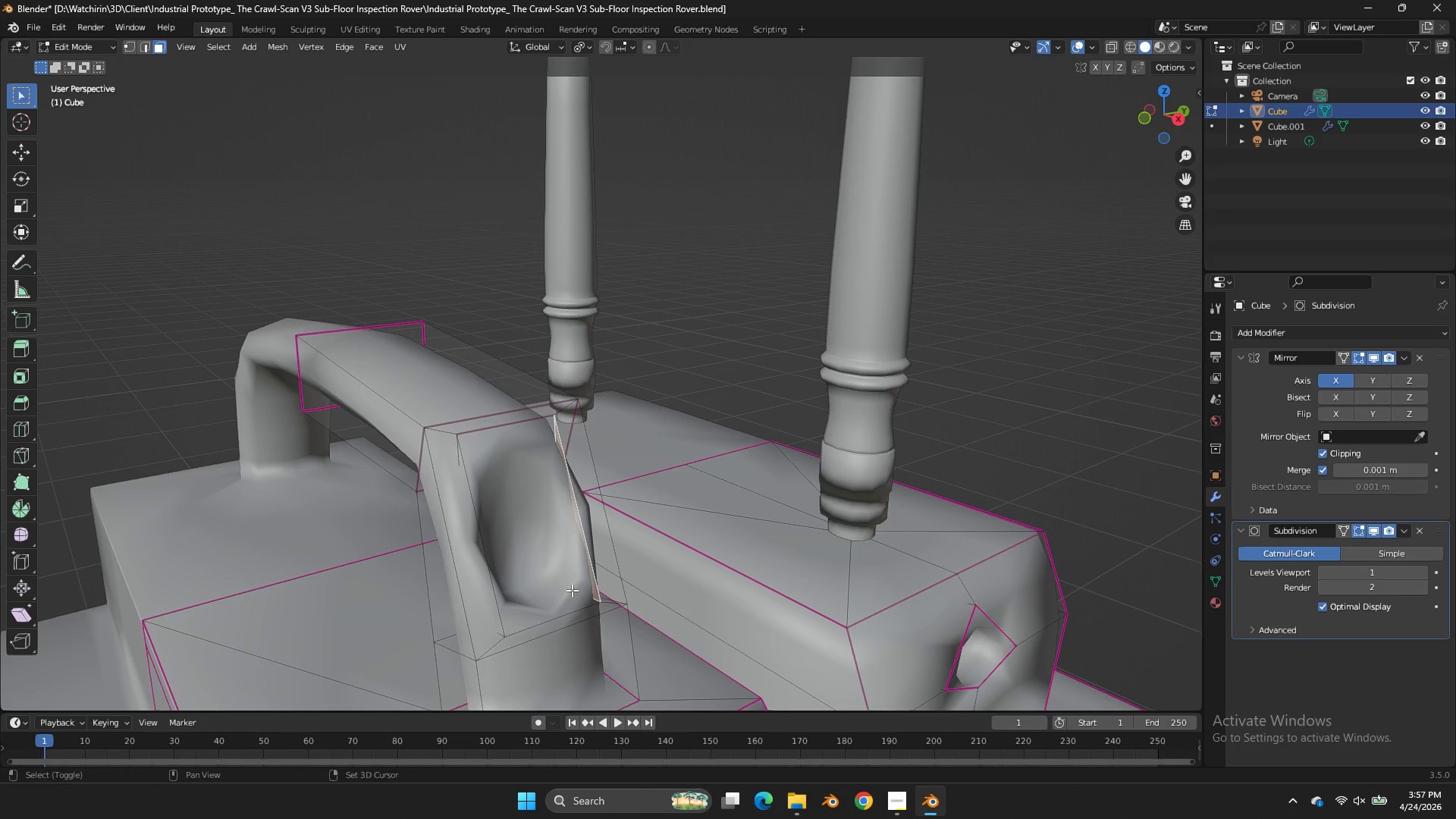 
hold_key(key=ShiftLeft, duration=0.78)
 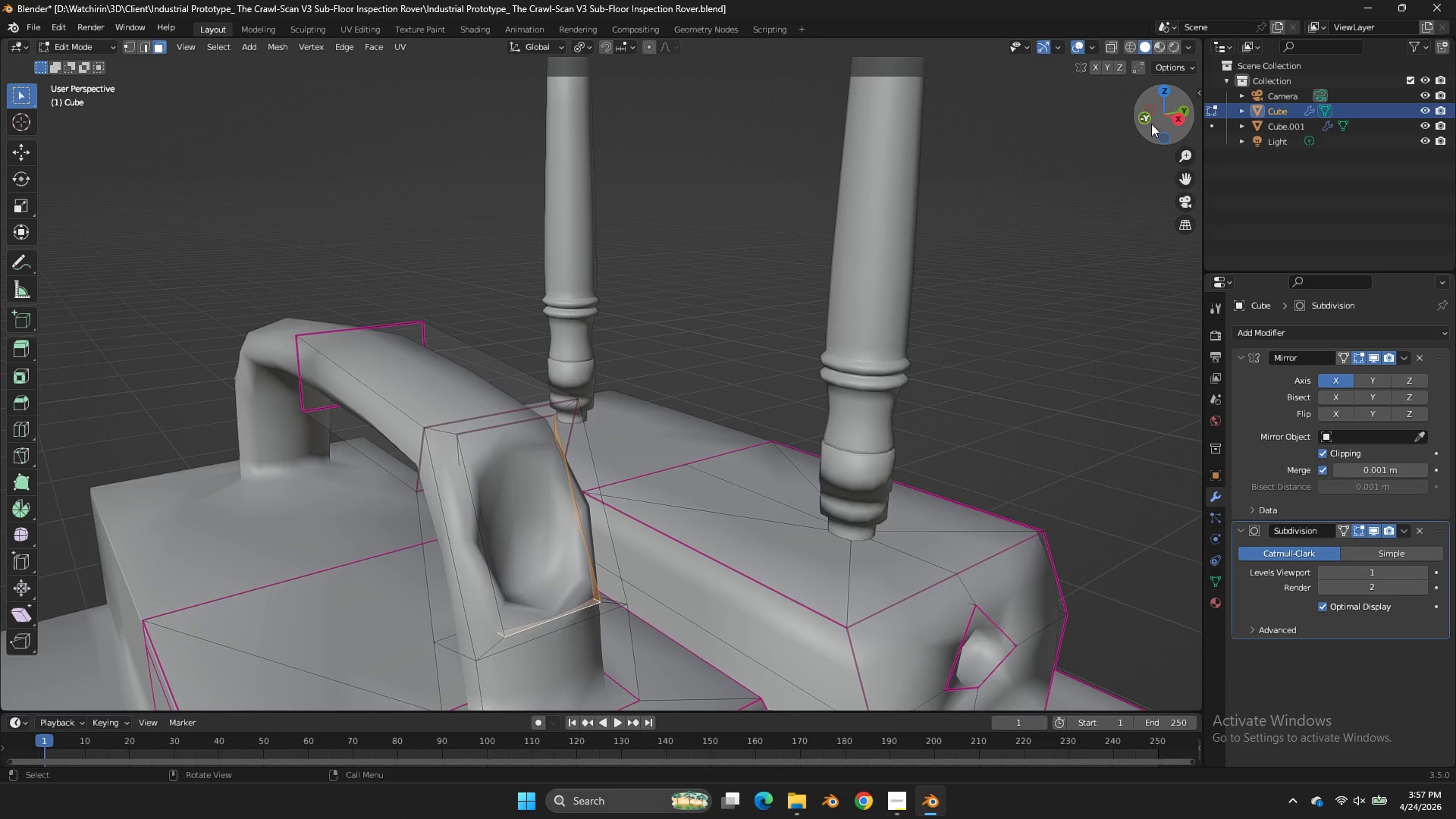 
left_click_drag(start_coordinate=[1152, 124], to_coordinate=[1059, 112])
 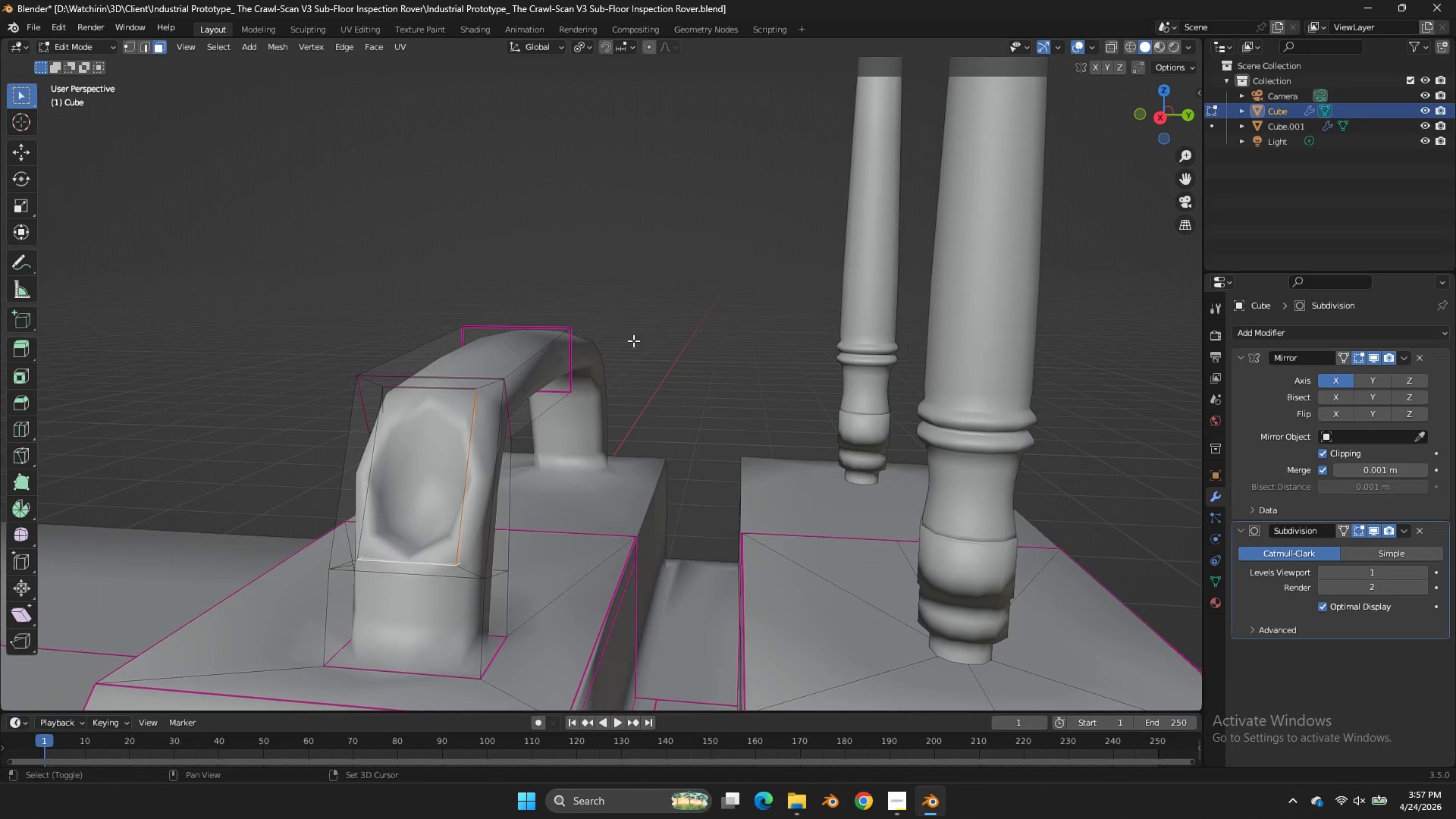 
hold_key(key=ShiftLeft, duration=1.66)
left_click([379, 406])
 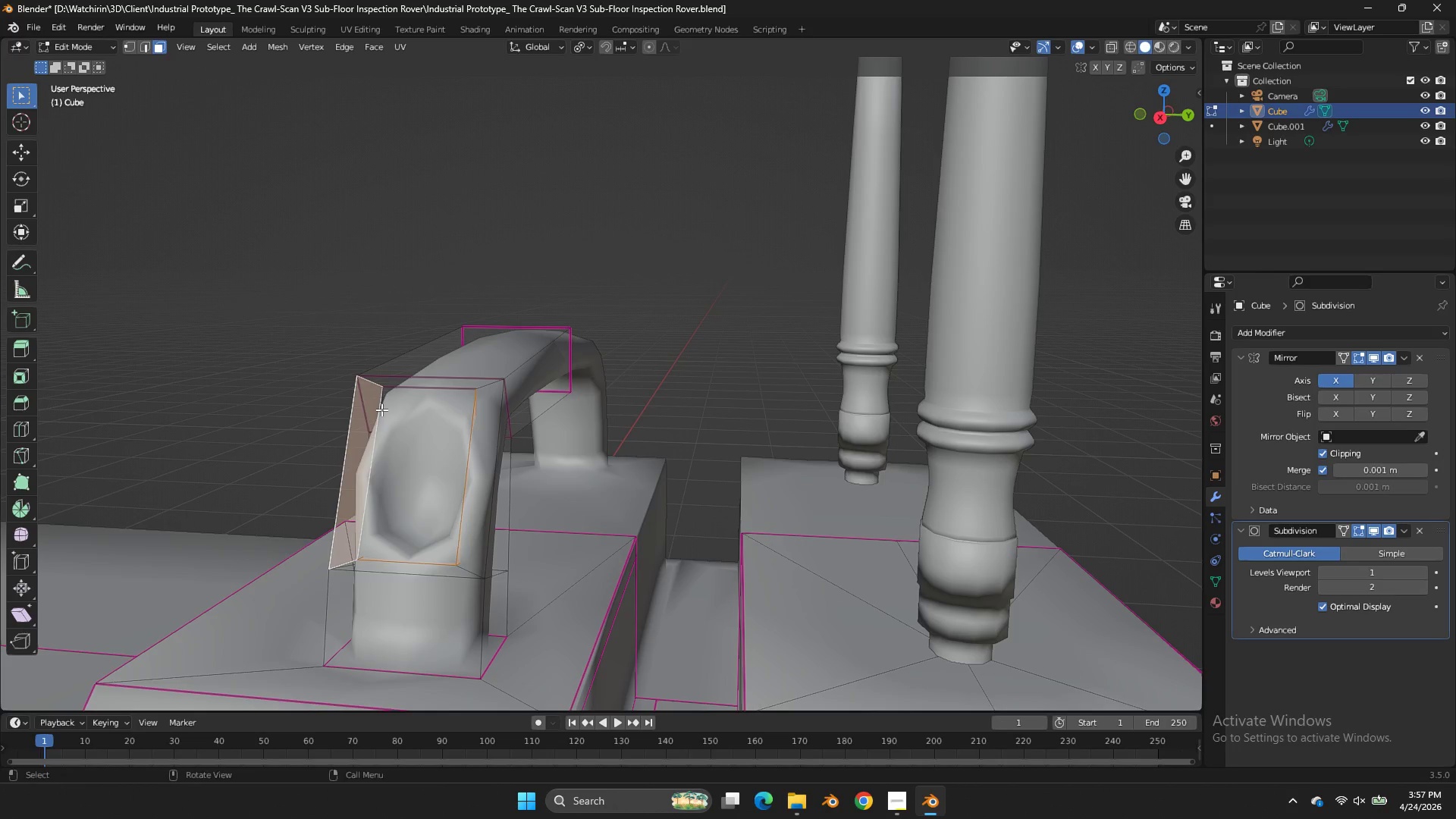 
key(Control+ControlLeft)
 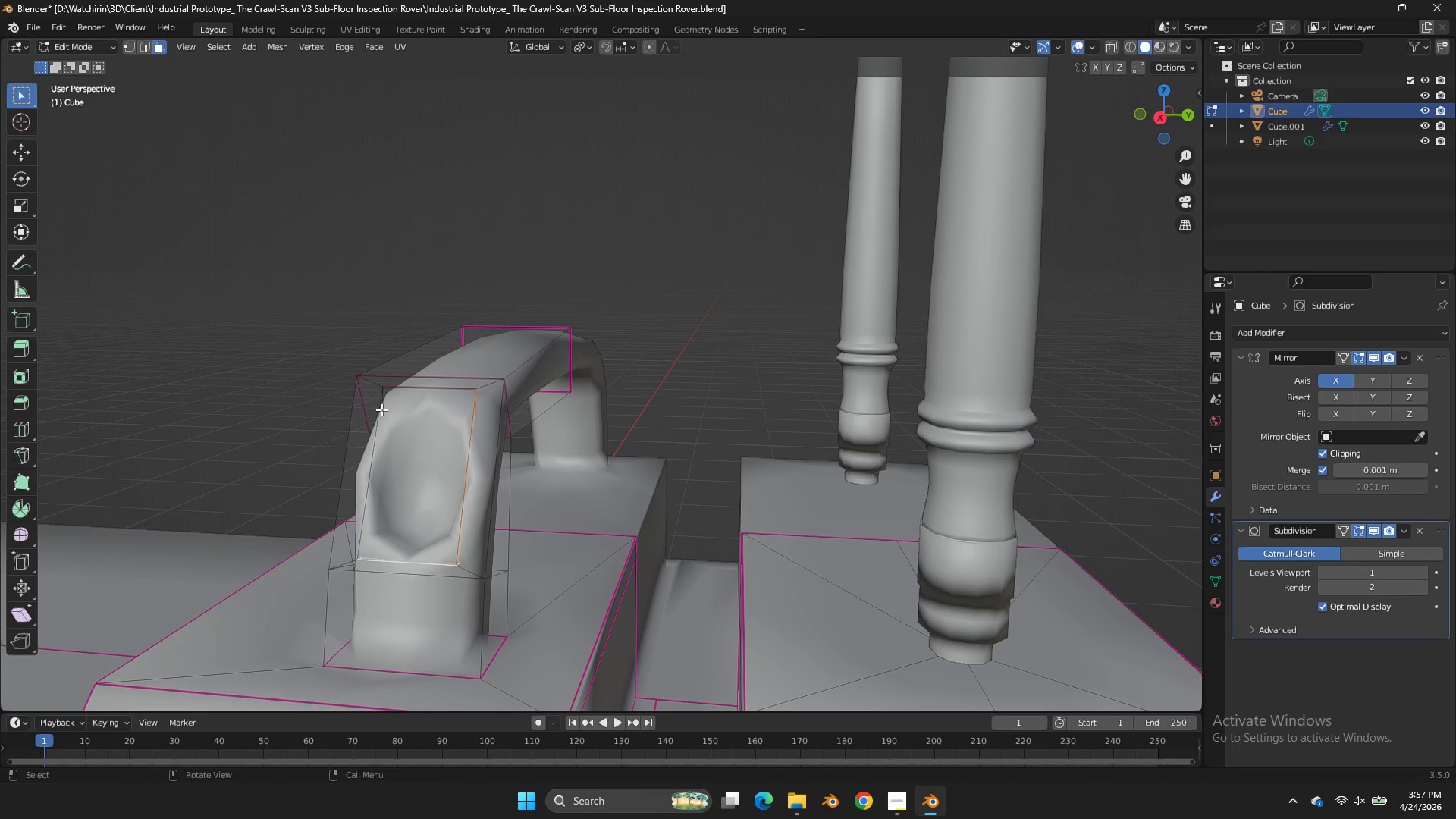 
key(Control+Z)
 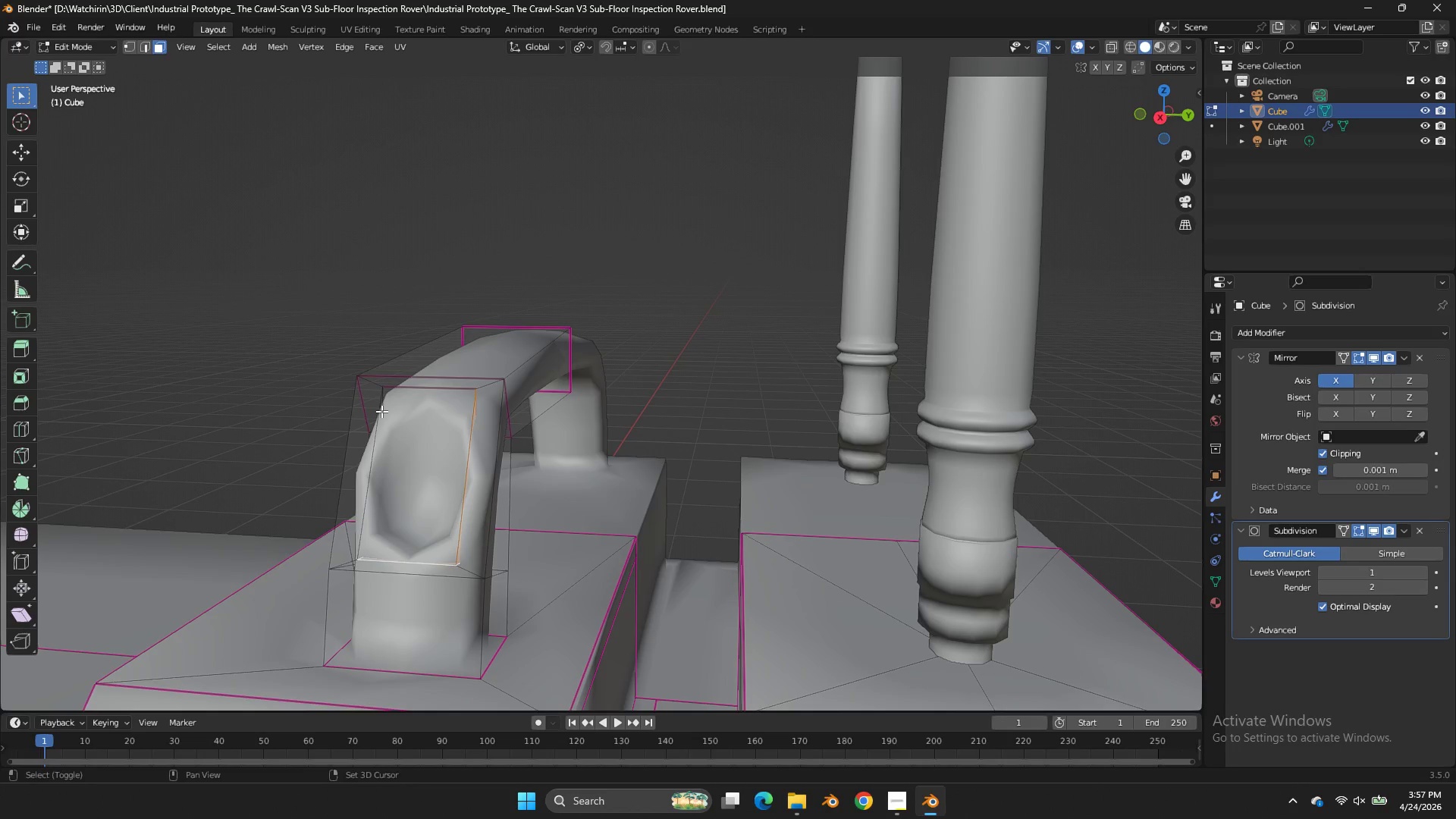 
left_click([381, 411])
 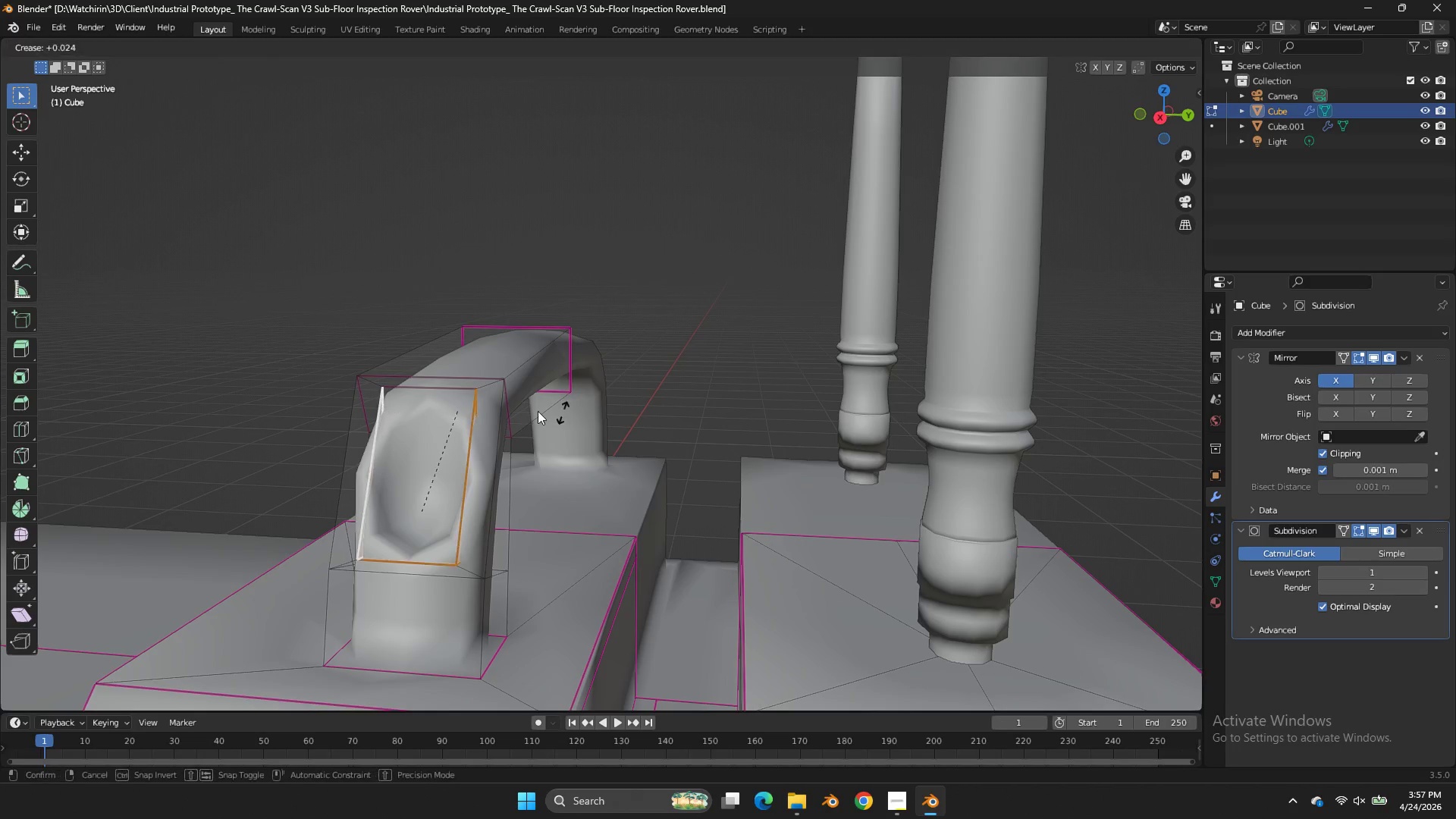 
key(Shift+E)
 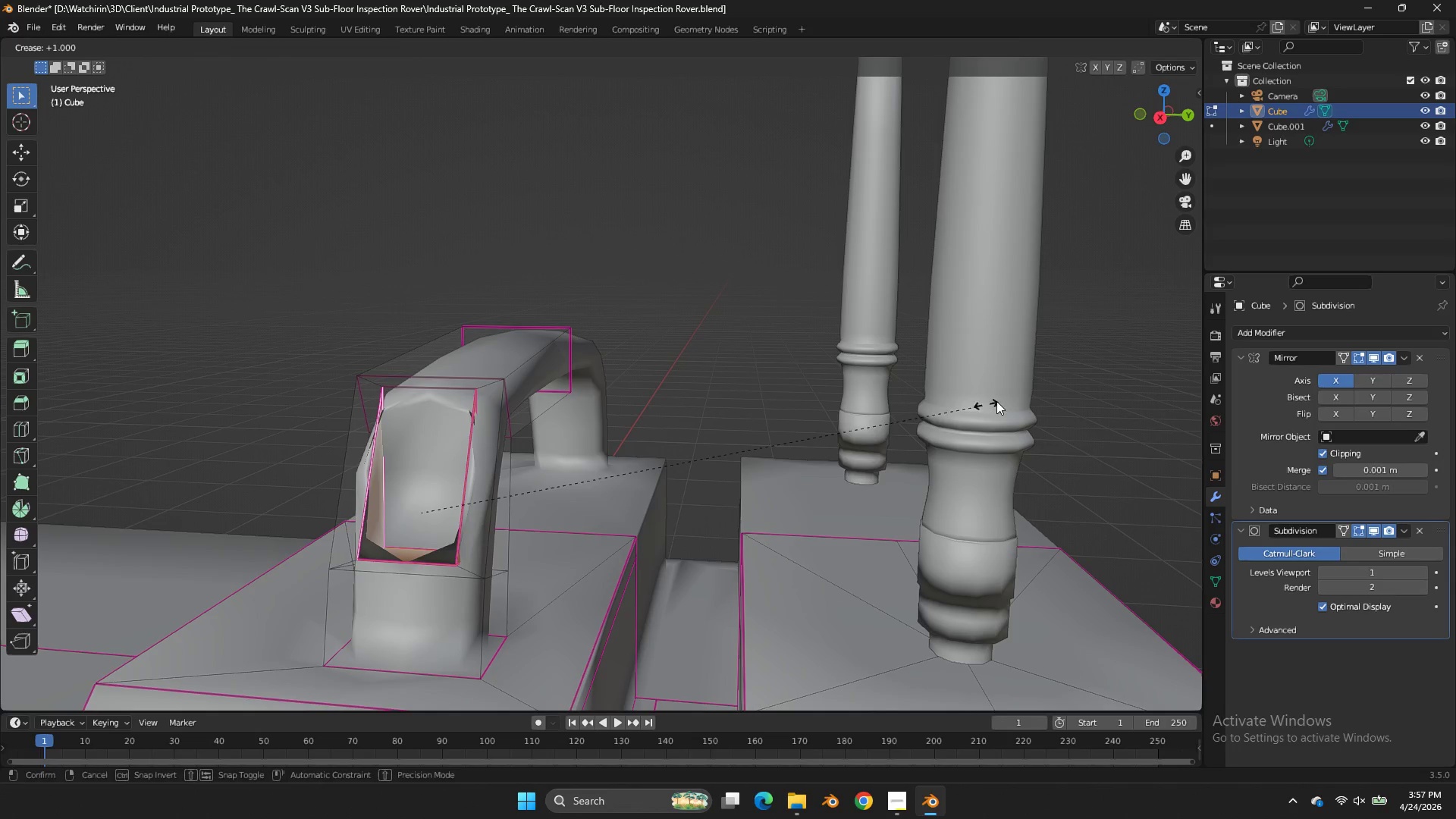 
left_click_drag(start_coordinate=[1087, 395], to_coordinate=[1097, 395])
 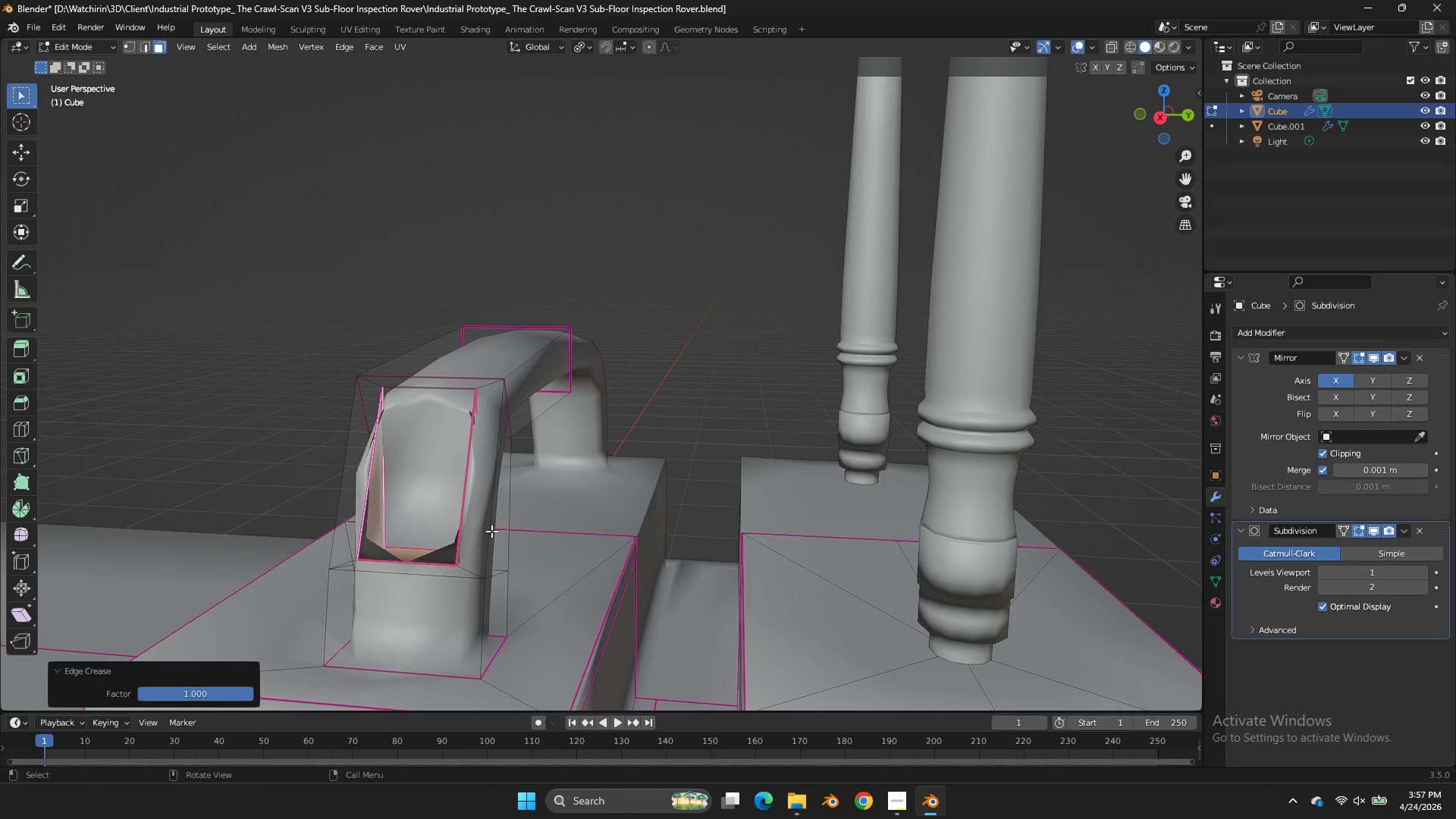 
hold_key(key=AltLeft, duration=0.64)
left_click([469, 566])
 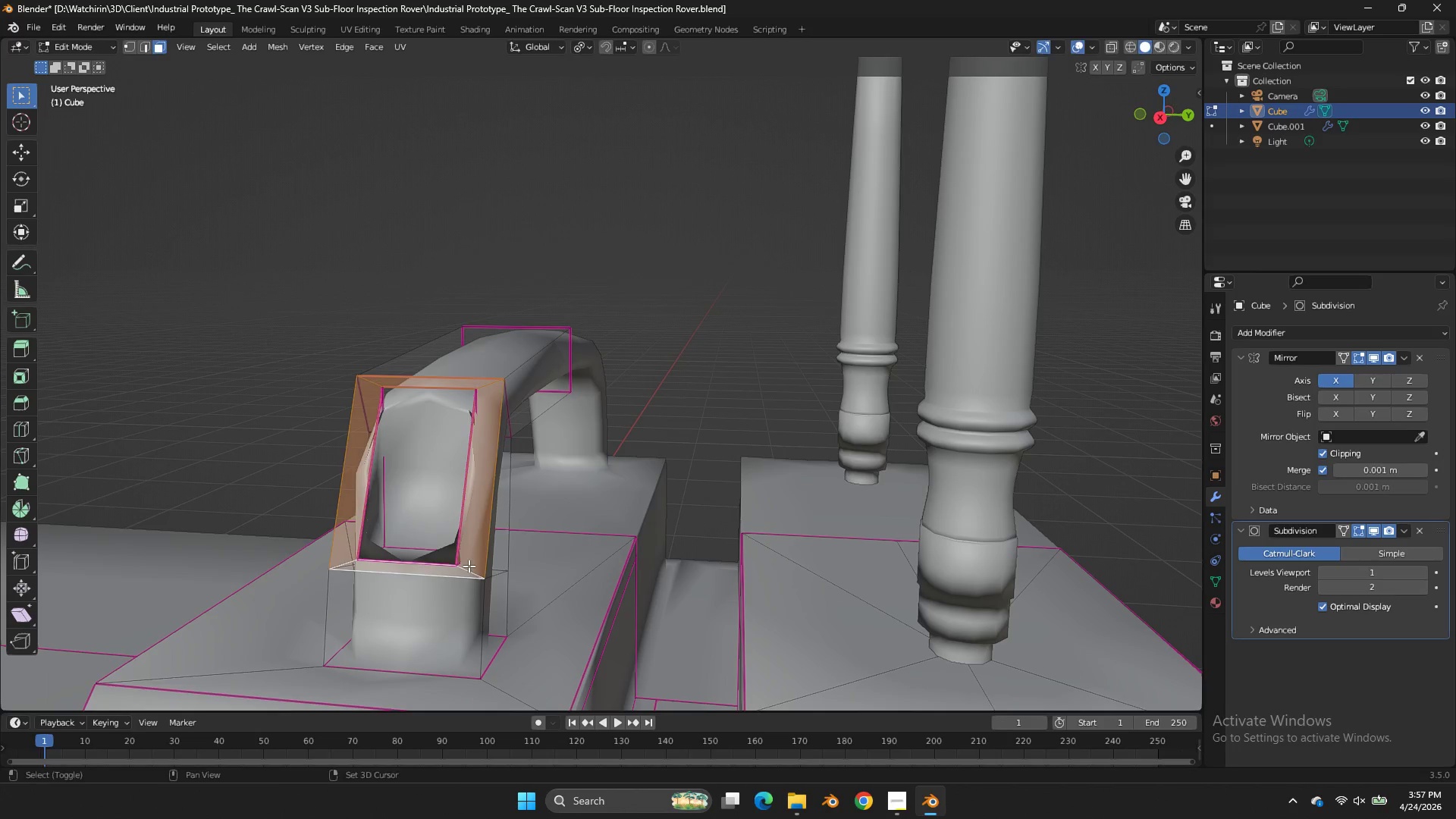 
key(Shift+E)
 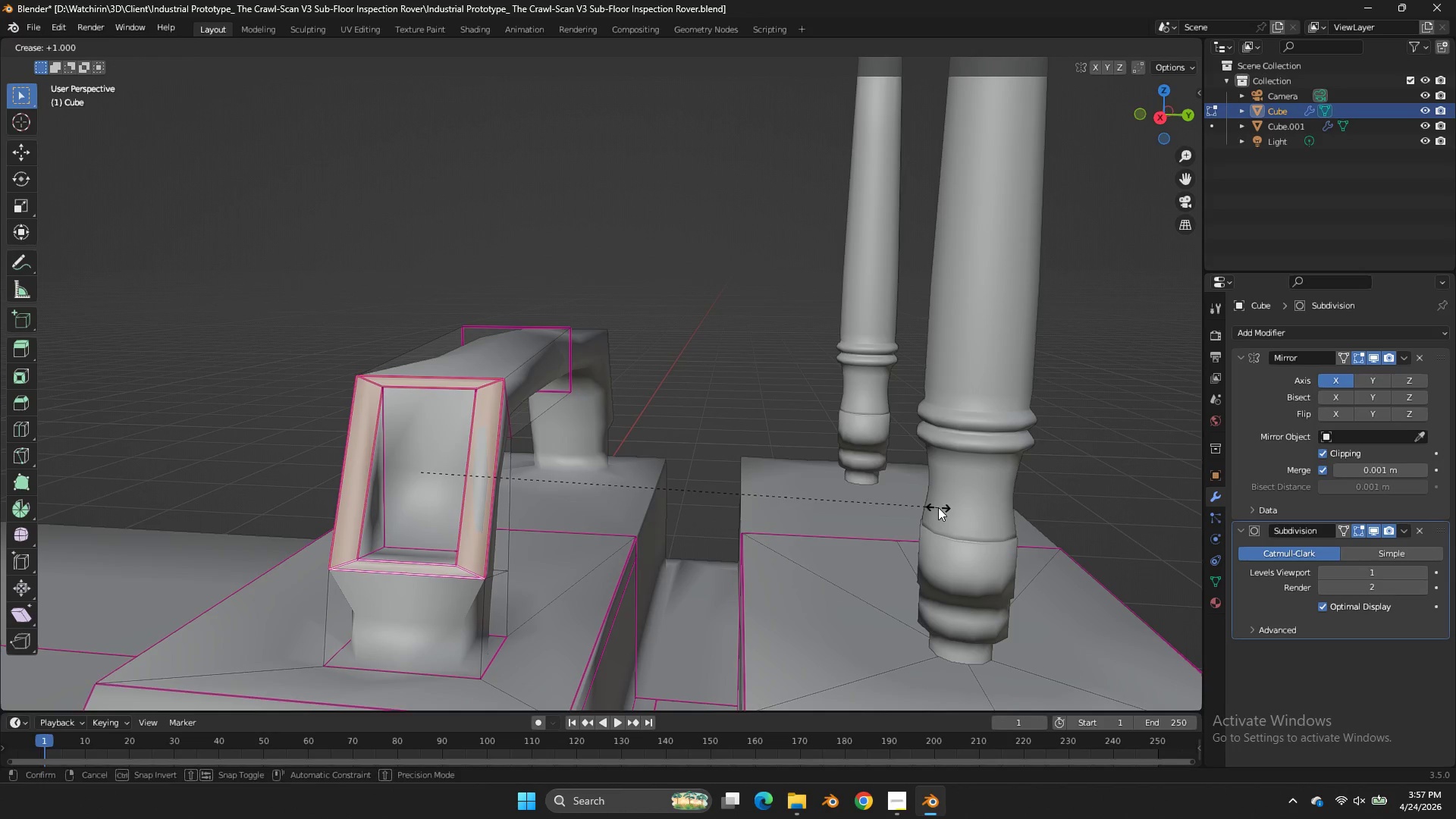 
left_click([938, 507])
 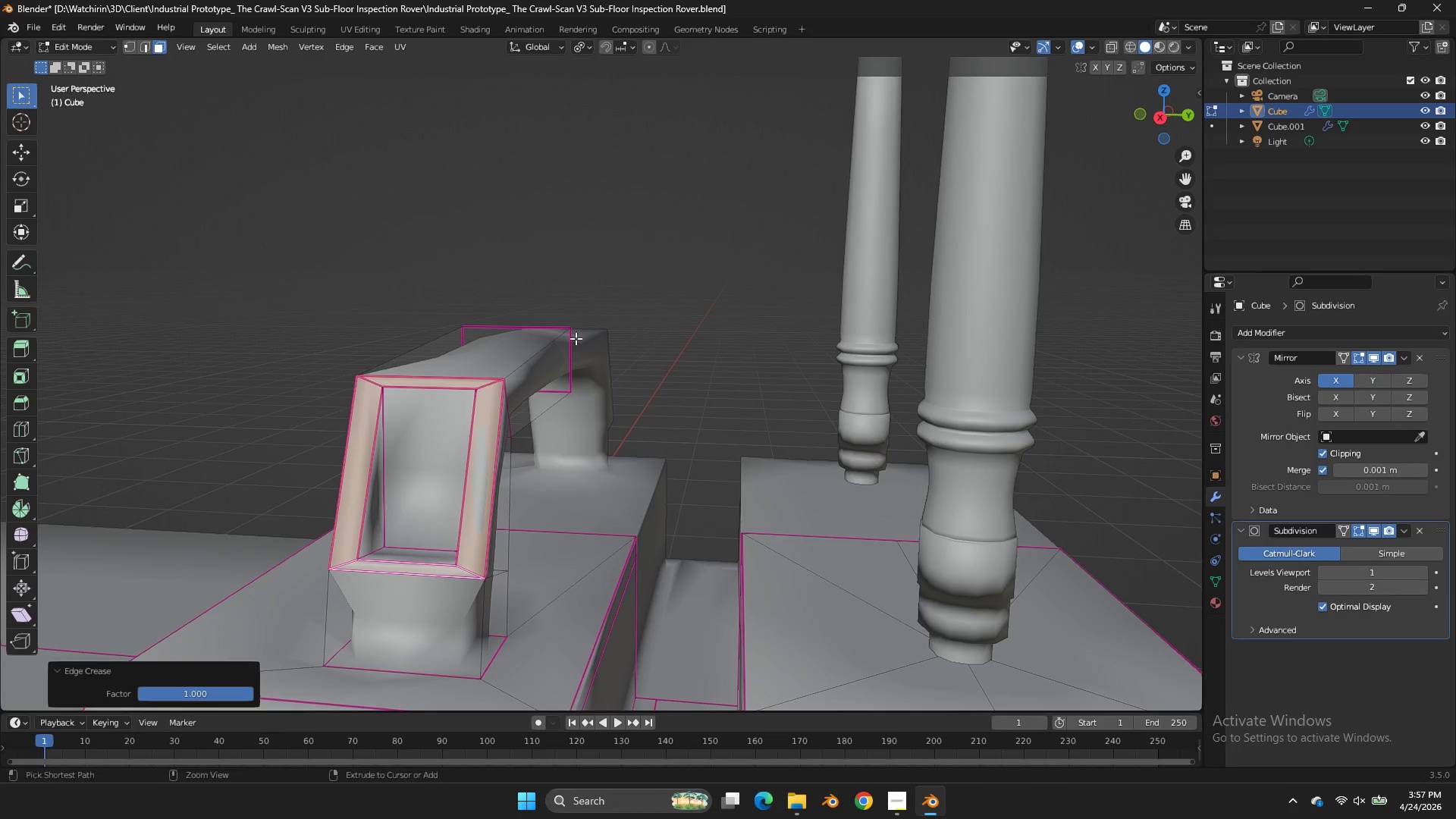 
key(Control+Z)
 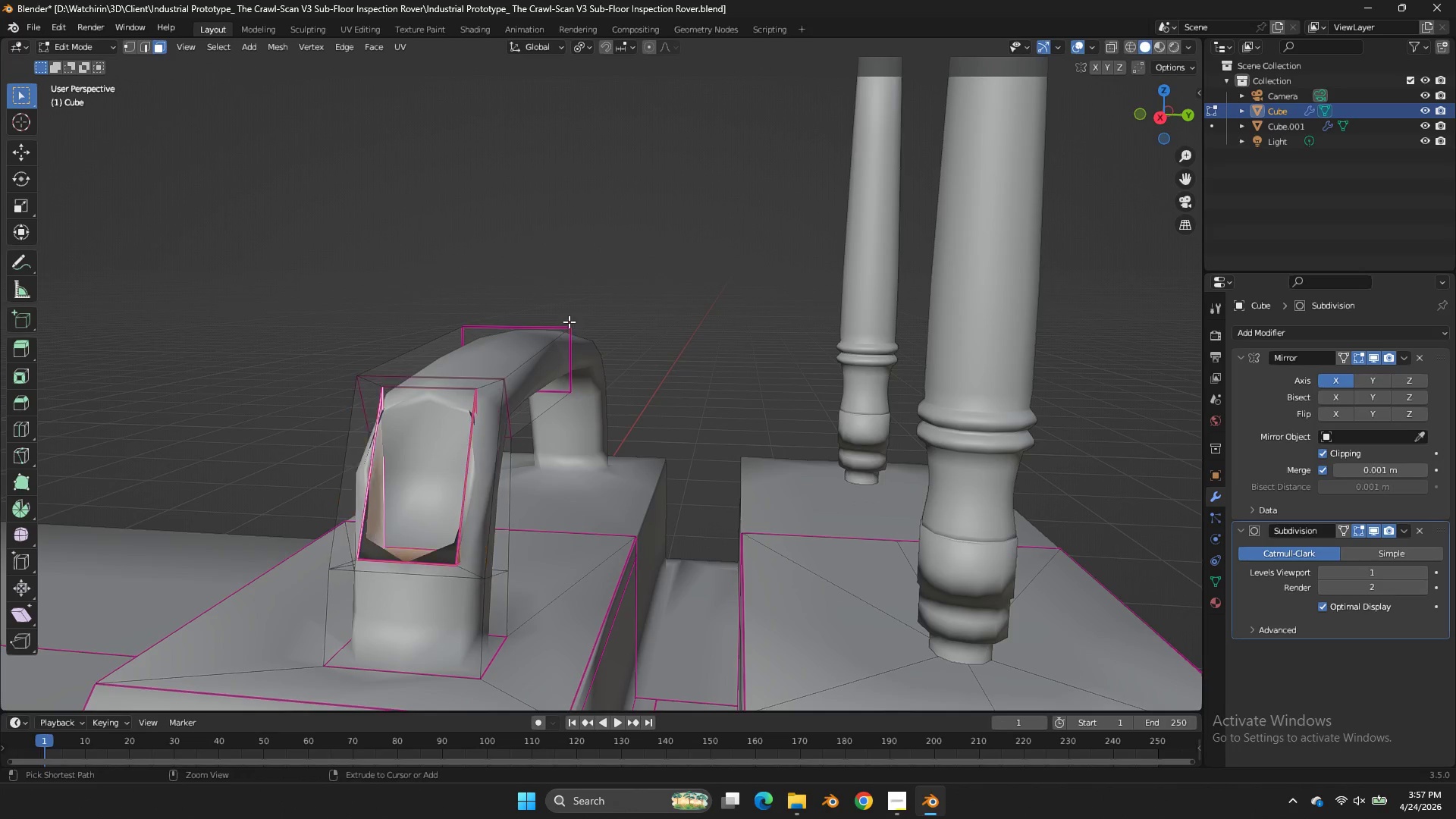 
key(Control+Z)
 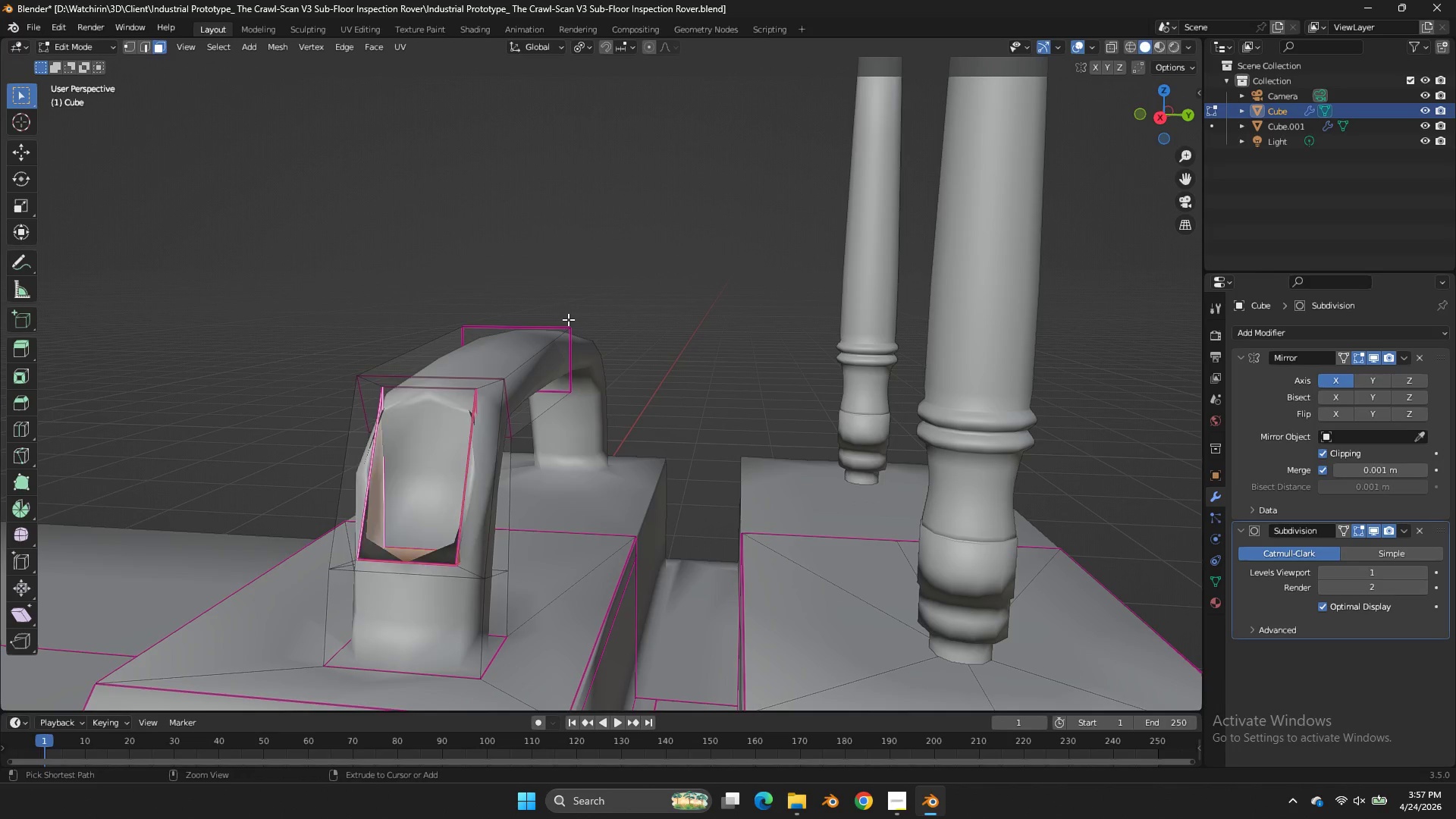 
key(Control+Z)
 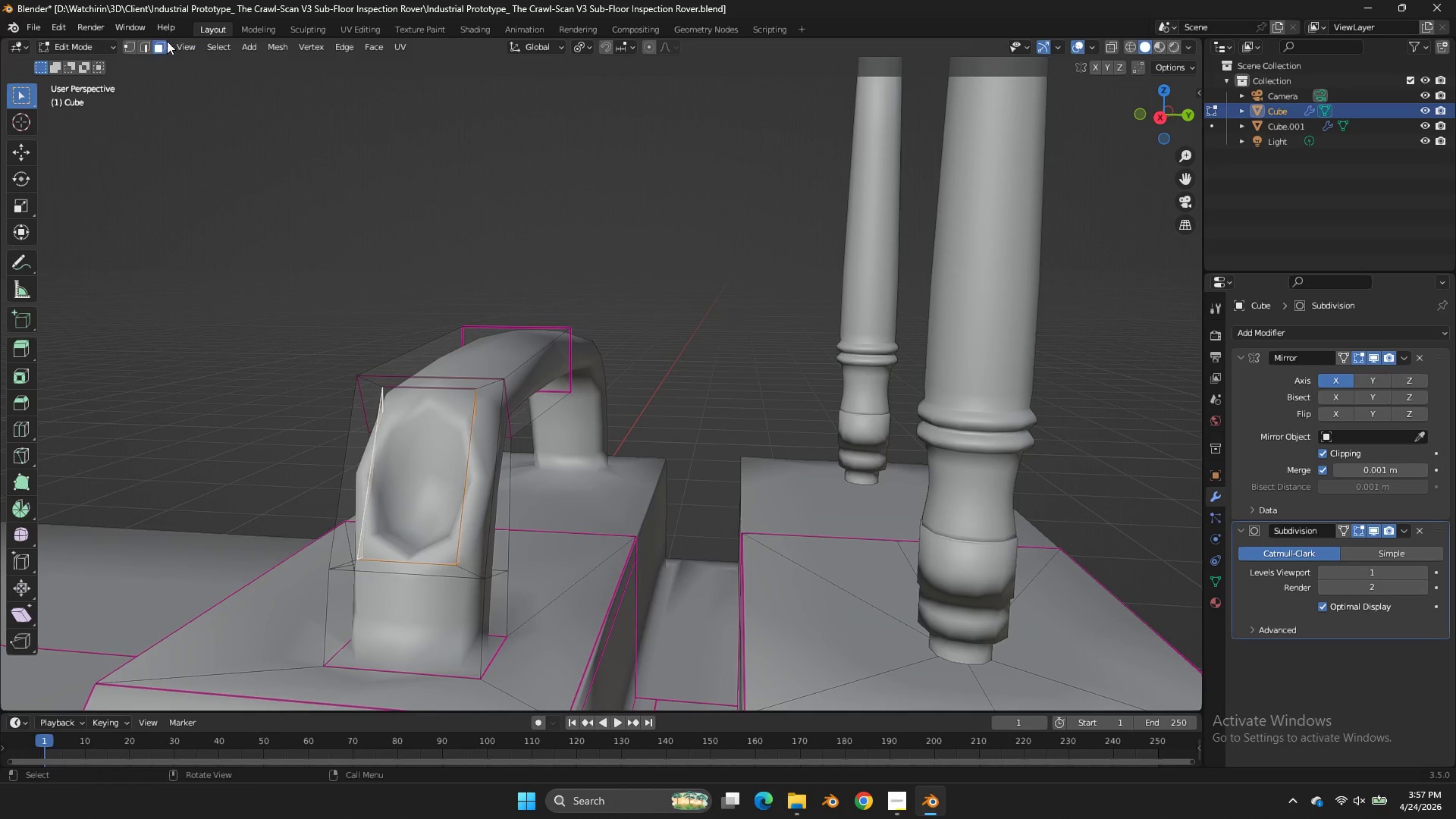 
double_click([142, 39])
 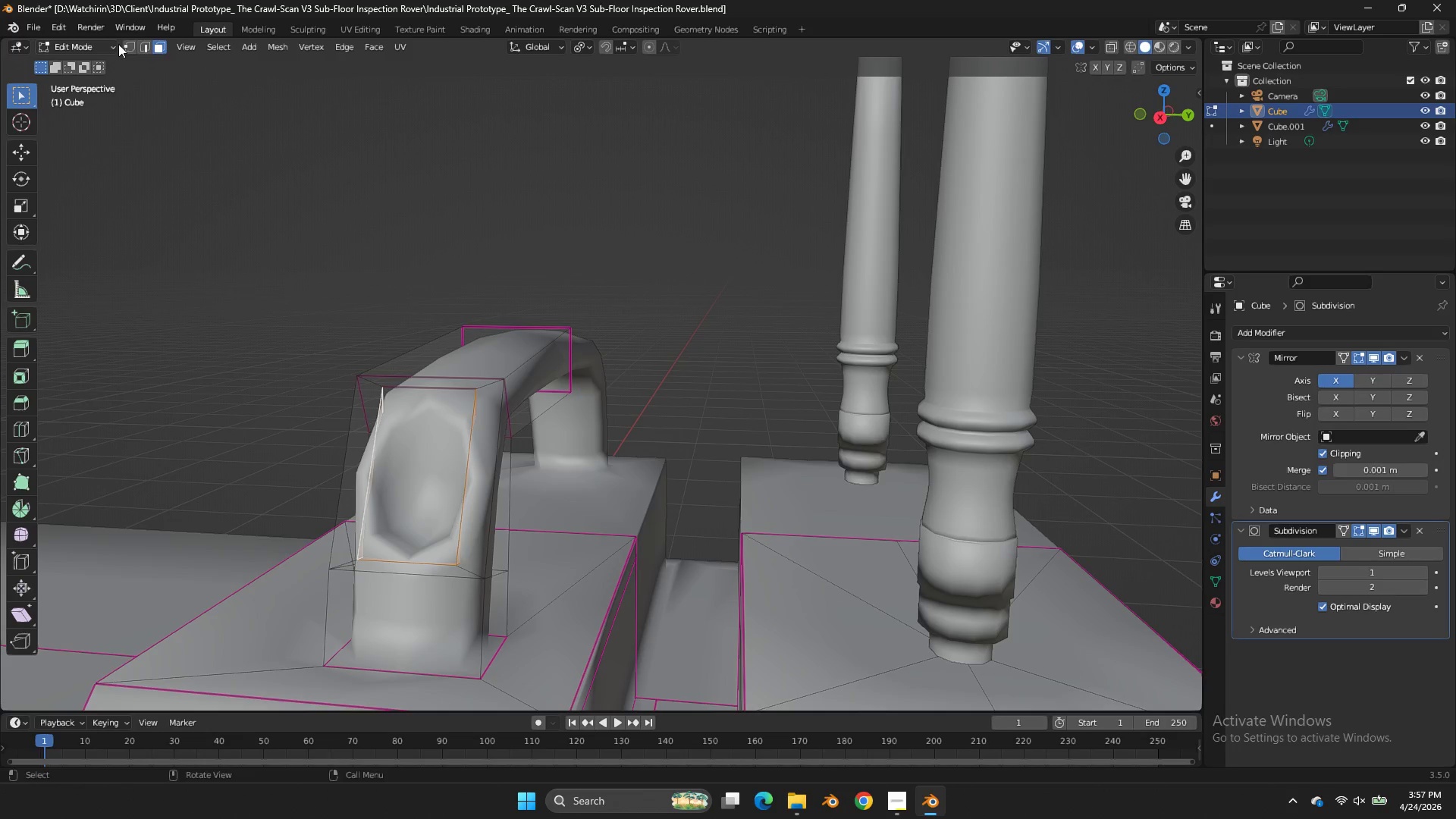 
left_click([148, 45])
 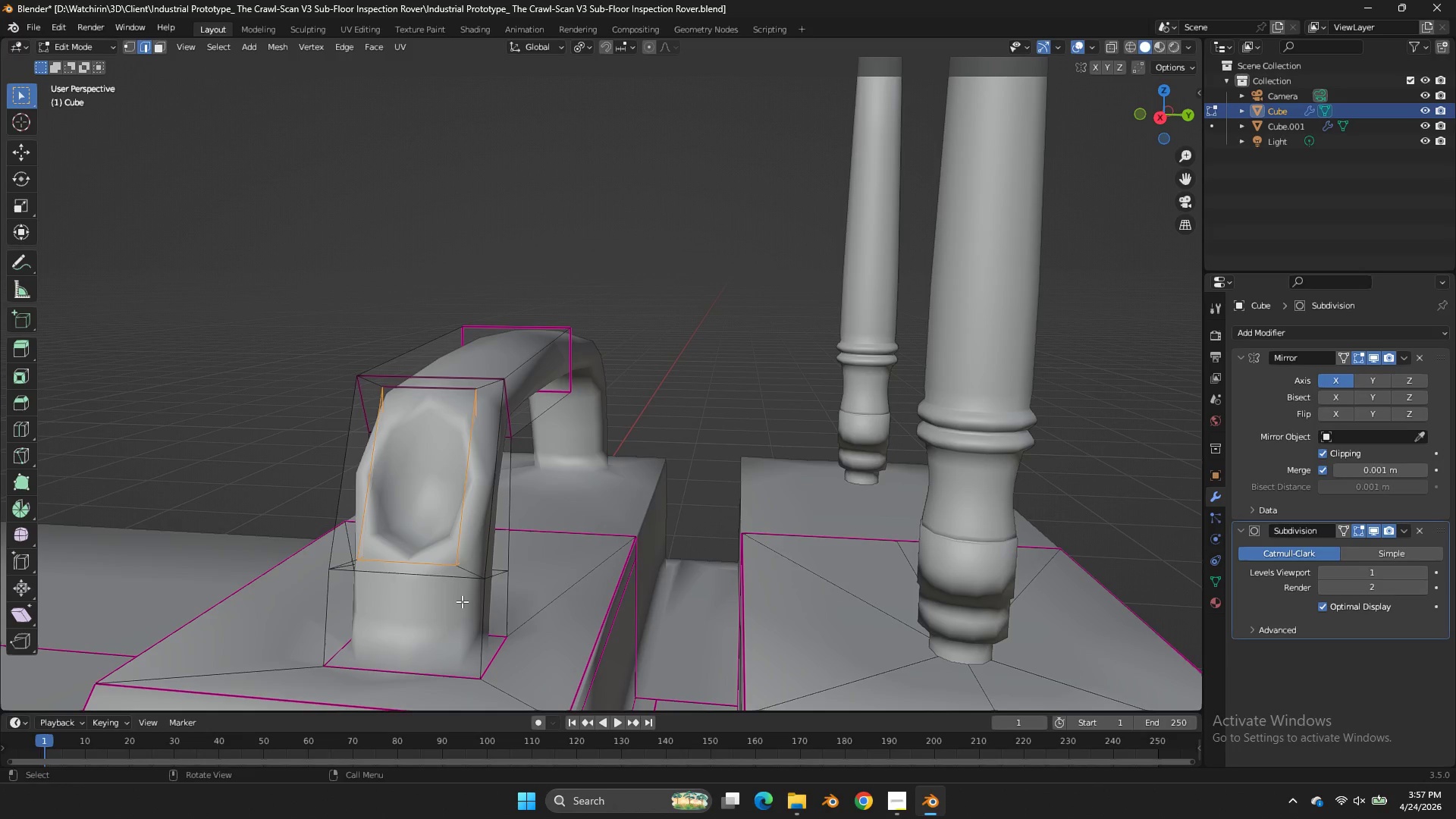 
left_click([347, 560])
 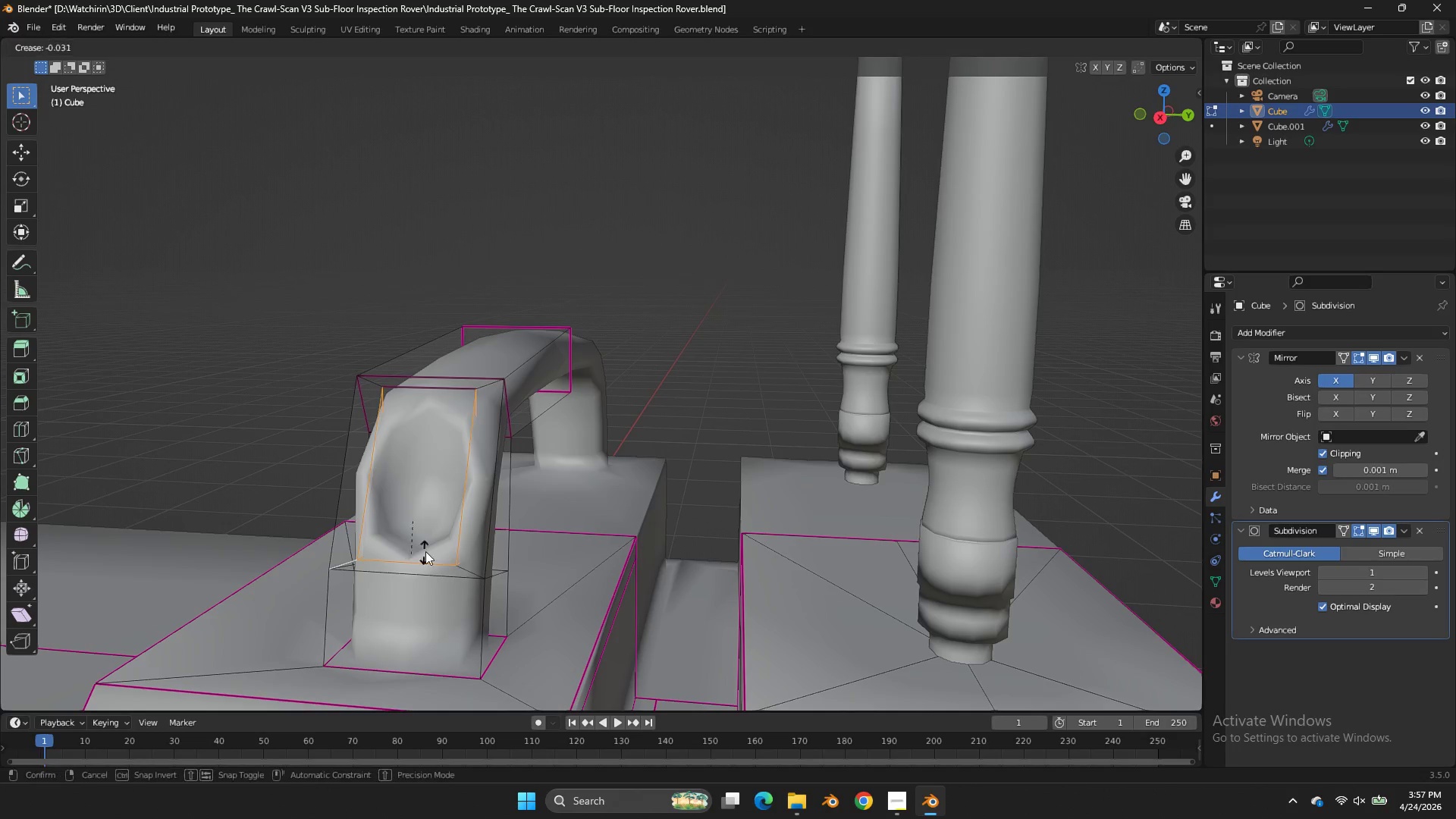 
key(Shift+E)
 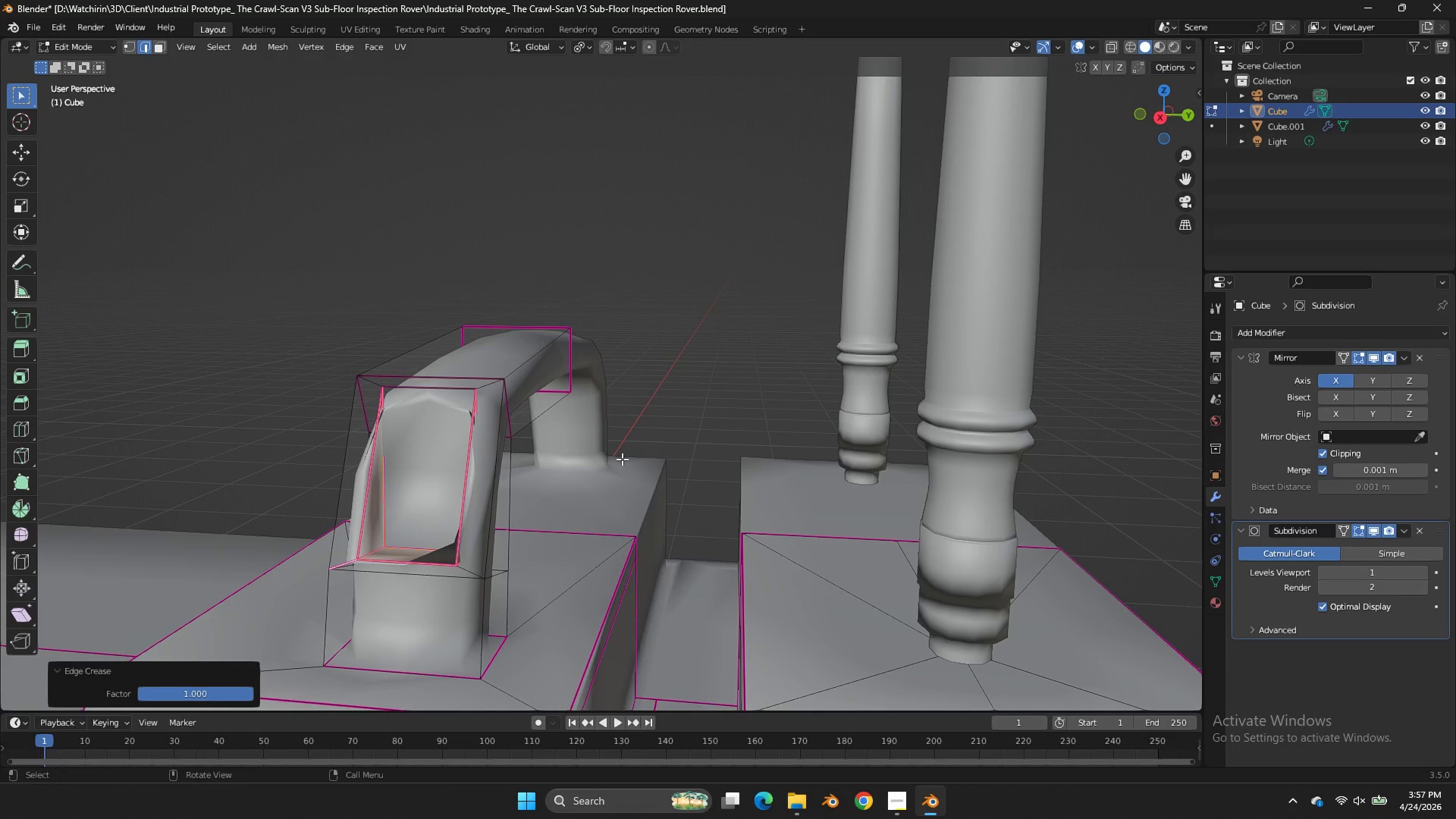 
key(Control+ControlLeft)
 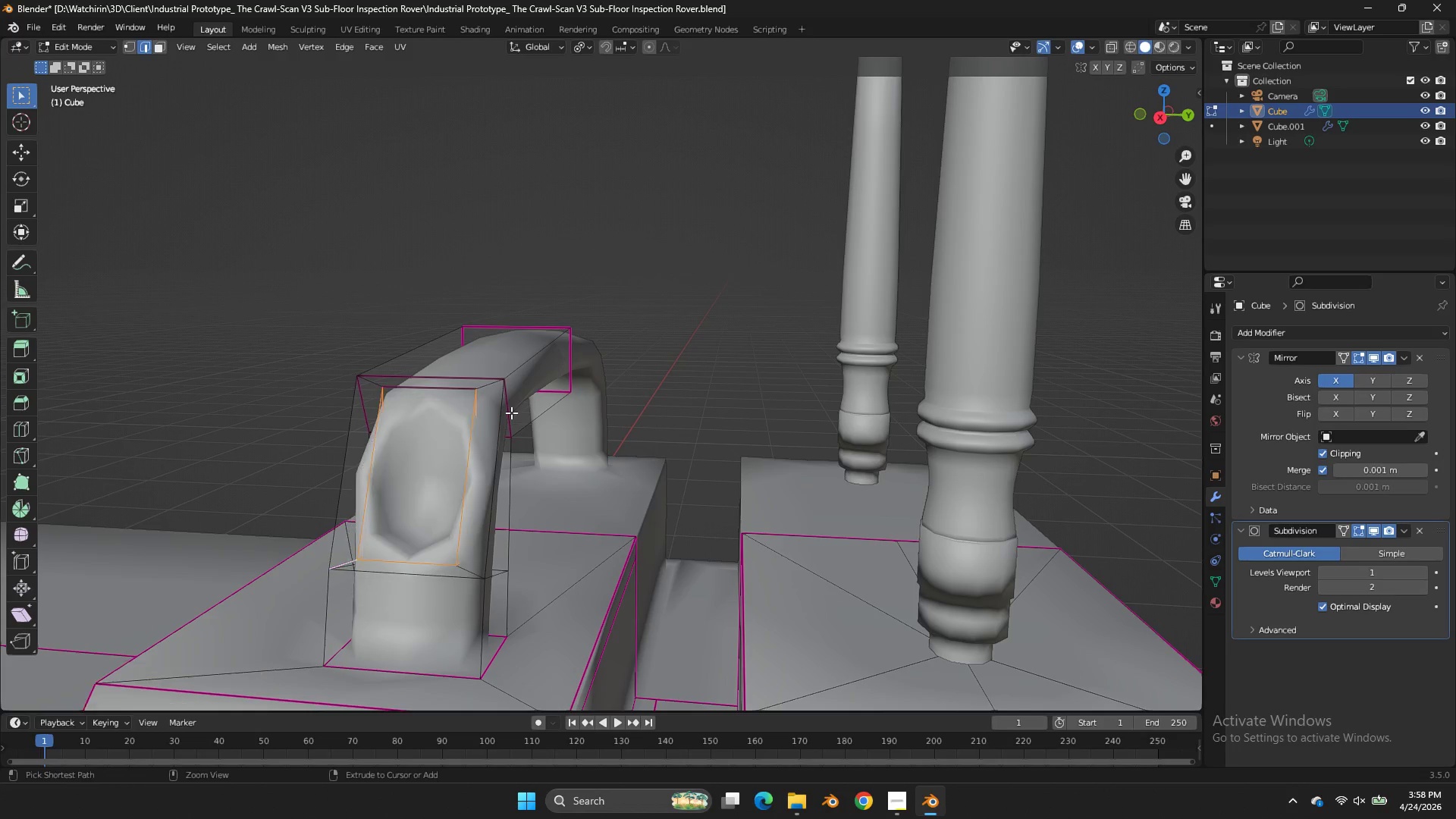 
key(Control+Z)
 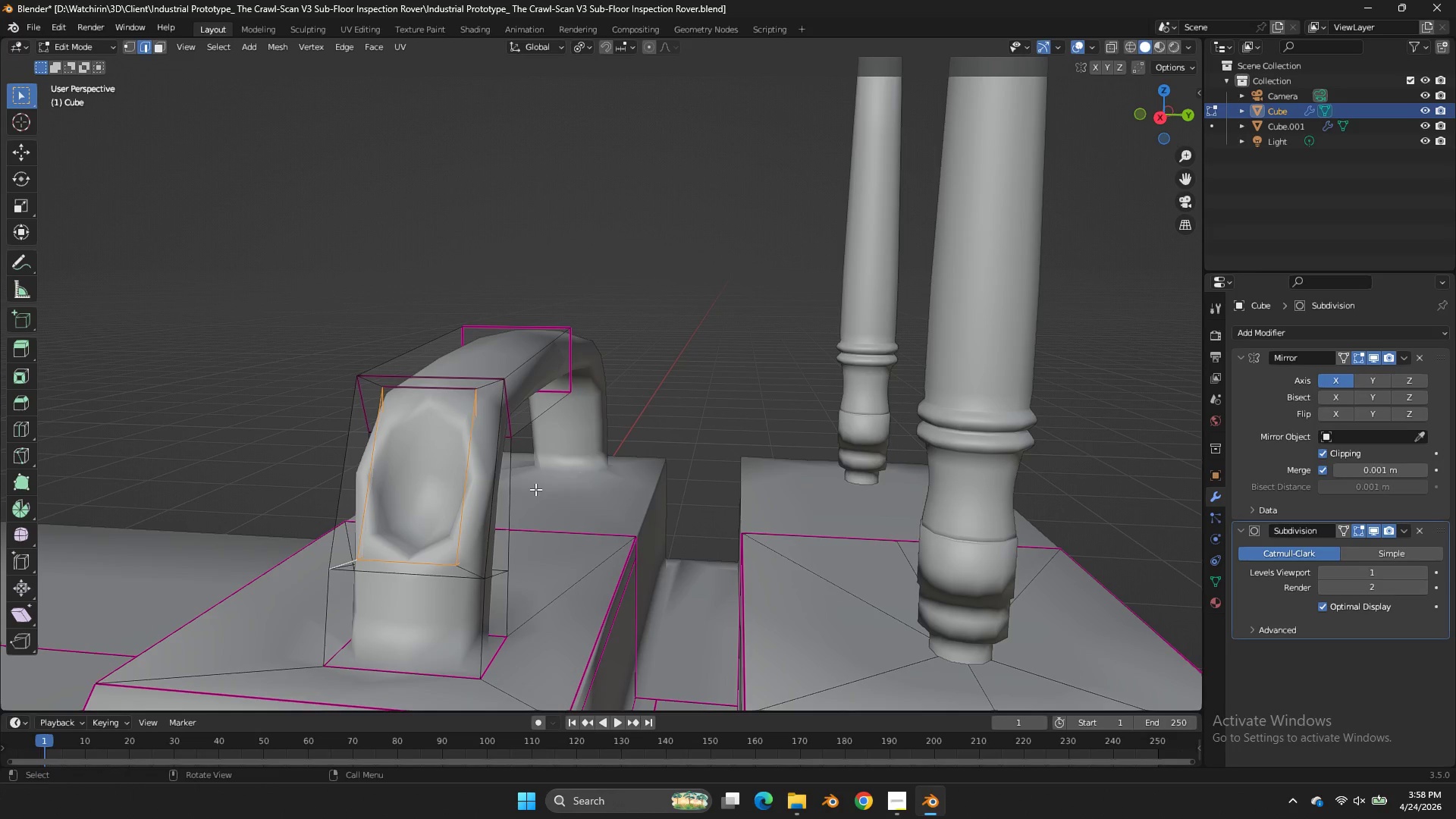 
type(zEz)
 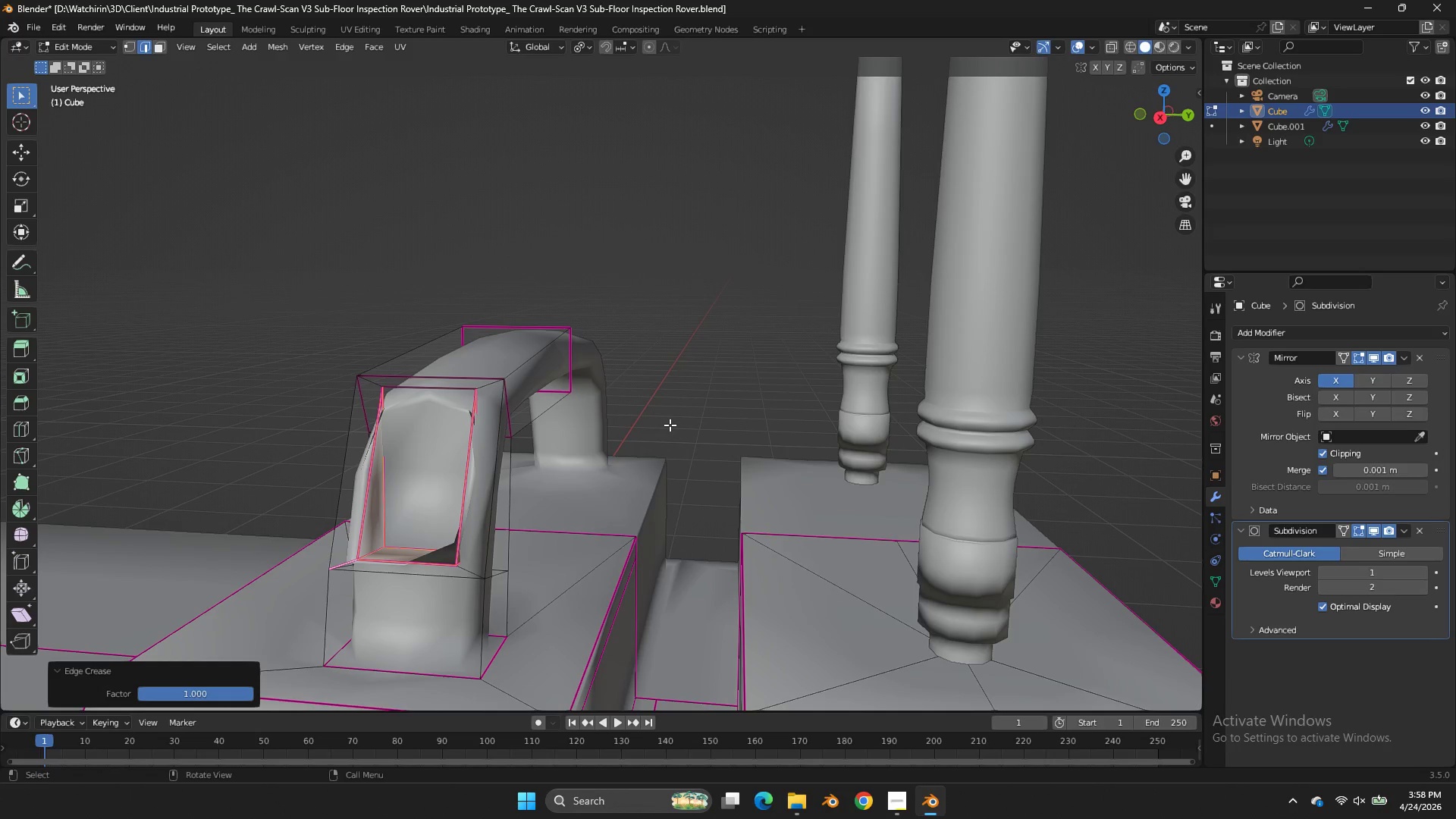 
left_click_drag(start_coordinate=[834, 517], to_coordinate=[830, 514])
 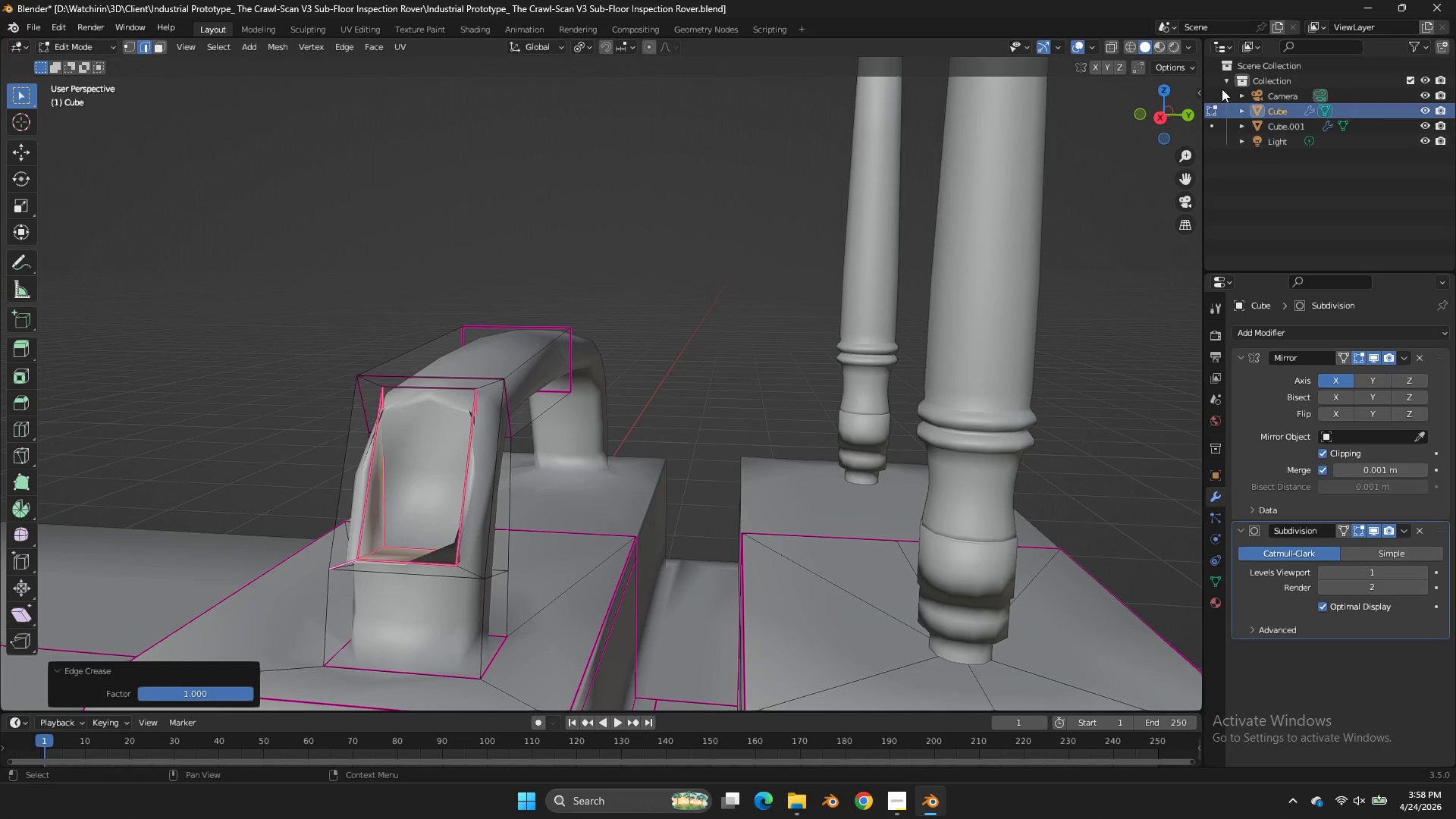 
left_click_drag(start_coordinate=[1188, 105], to_coordinate=[67, 105])
 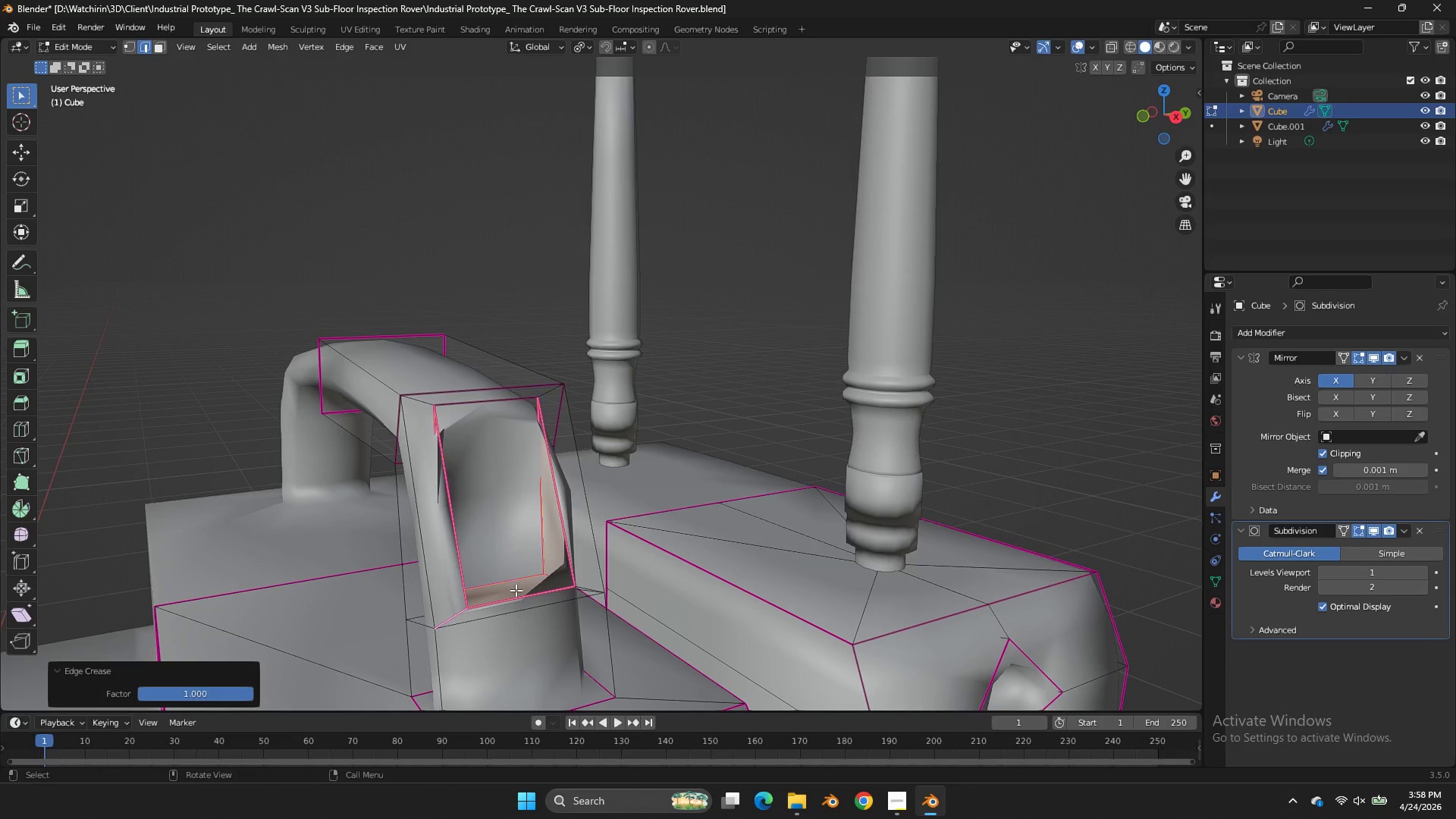 
left_click([516, 590])
 